 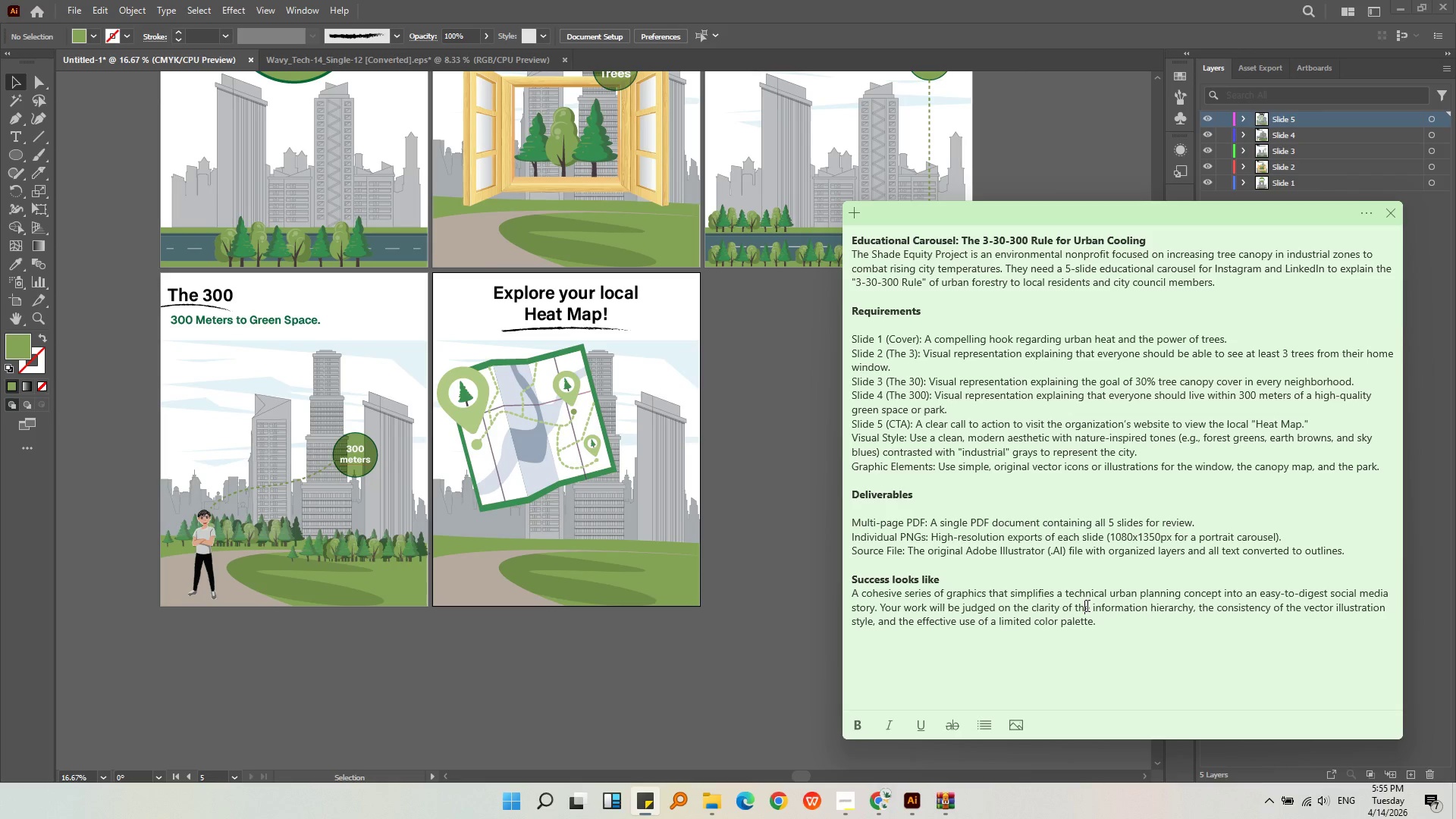 
left_click([14, 144])
 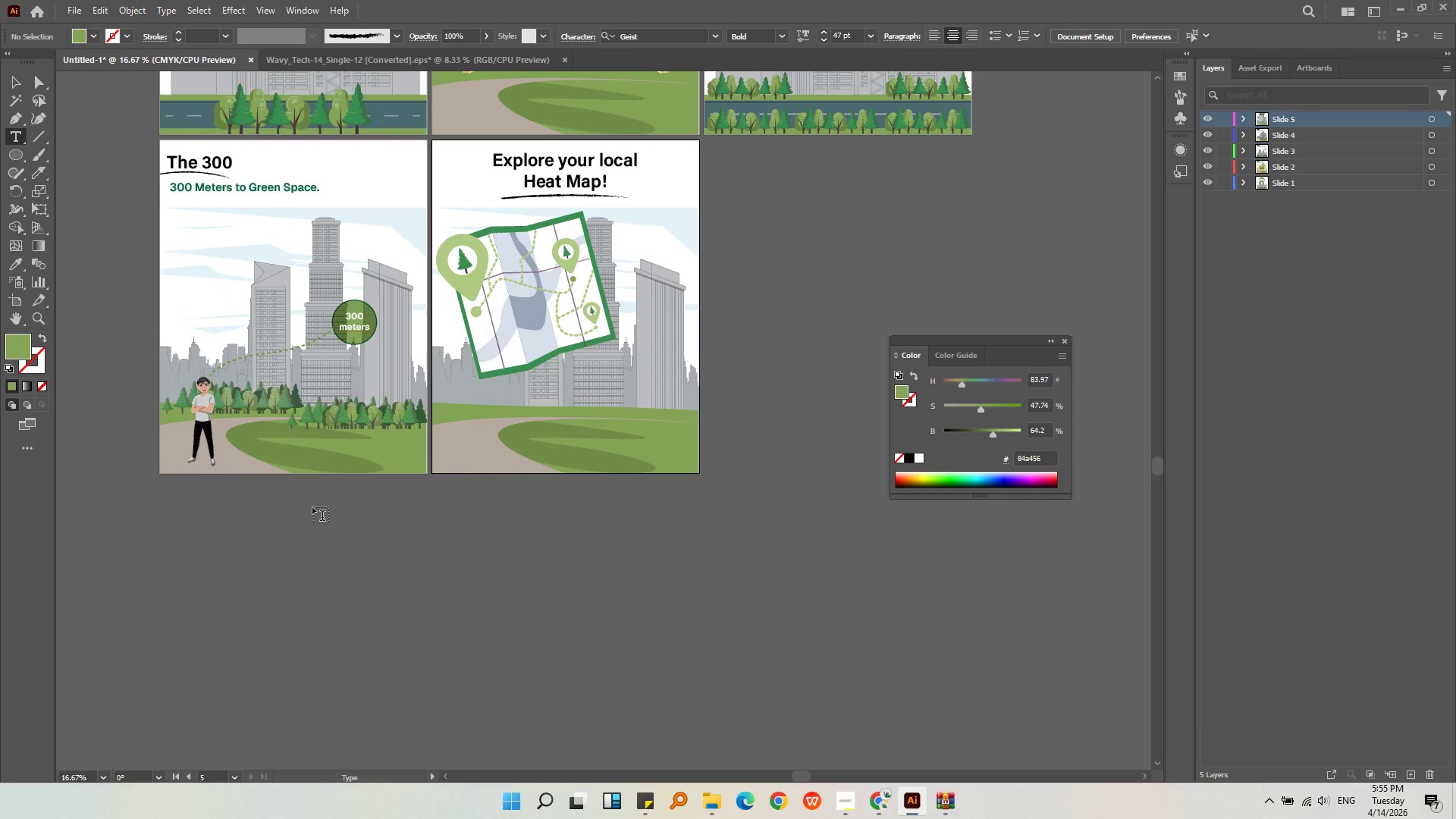 
left_click_drag(start_coordinate=[310, 489], to_coordinate=[653, 613])
 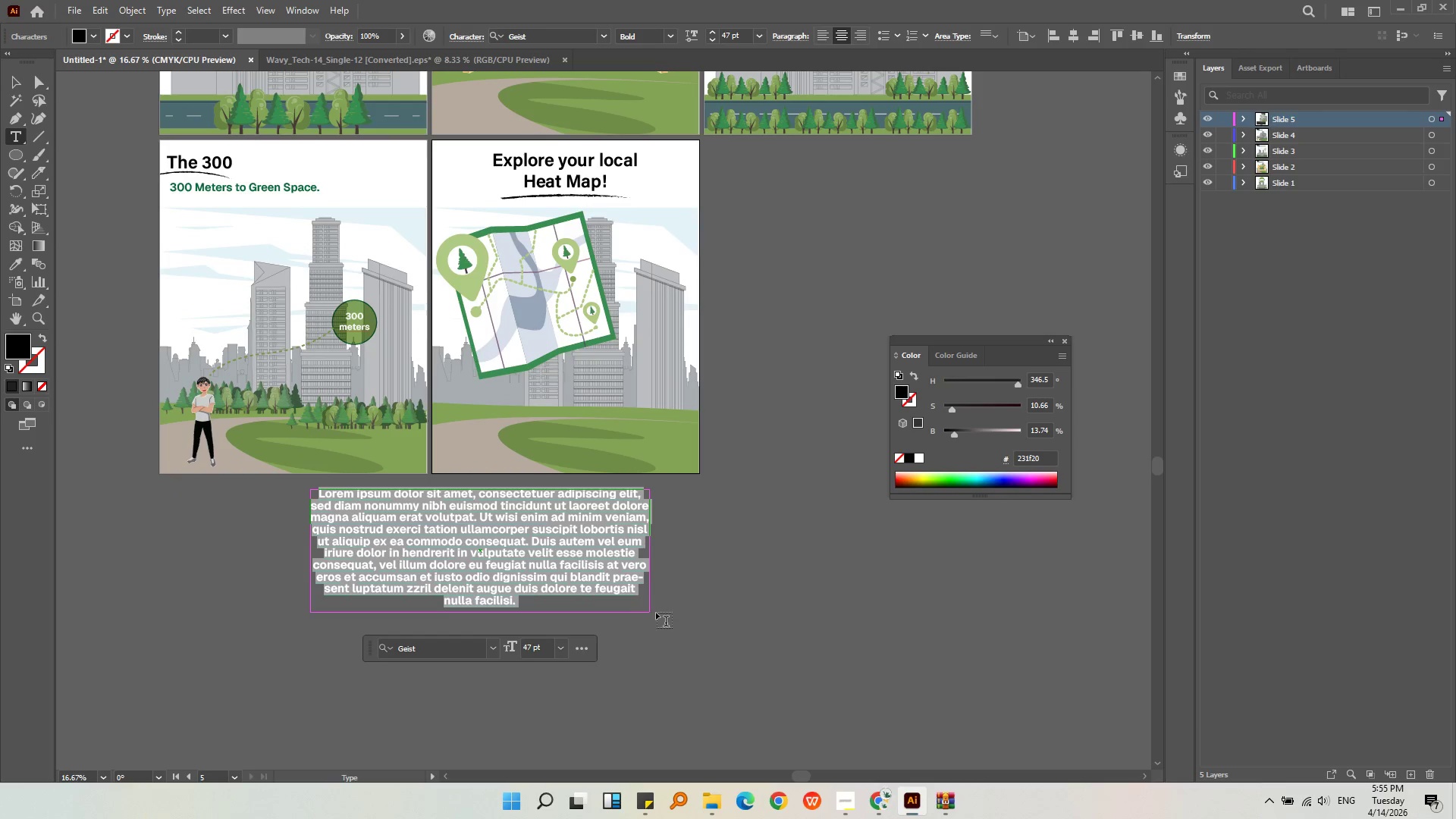 
type(Check our Website to view th )
key(Backspace)
type(e local "h)
key(Backspace)
type(Heat Map")
 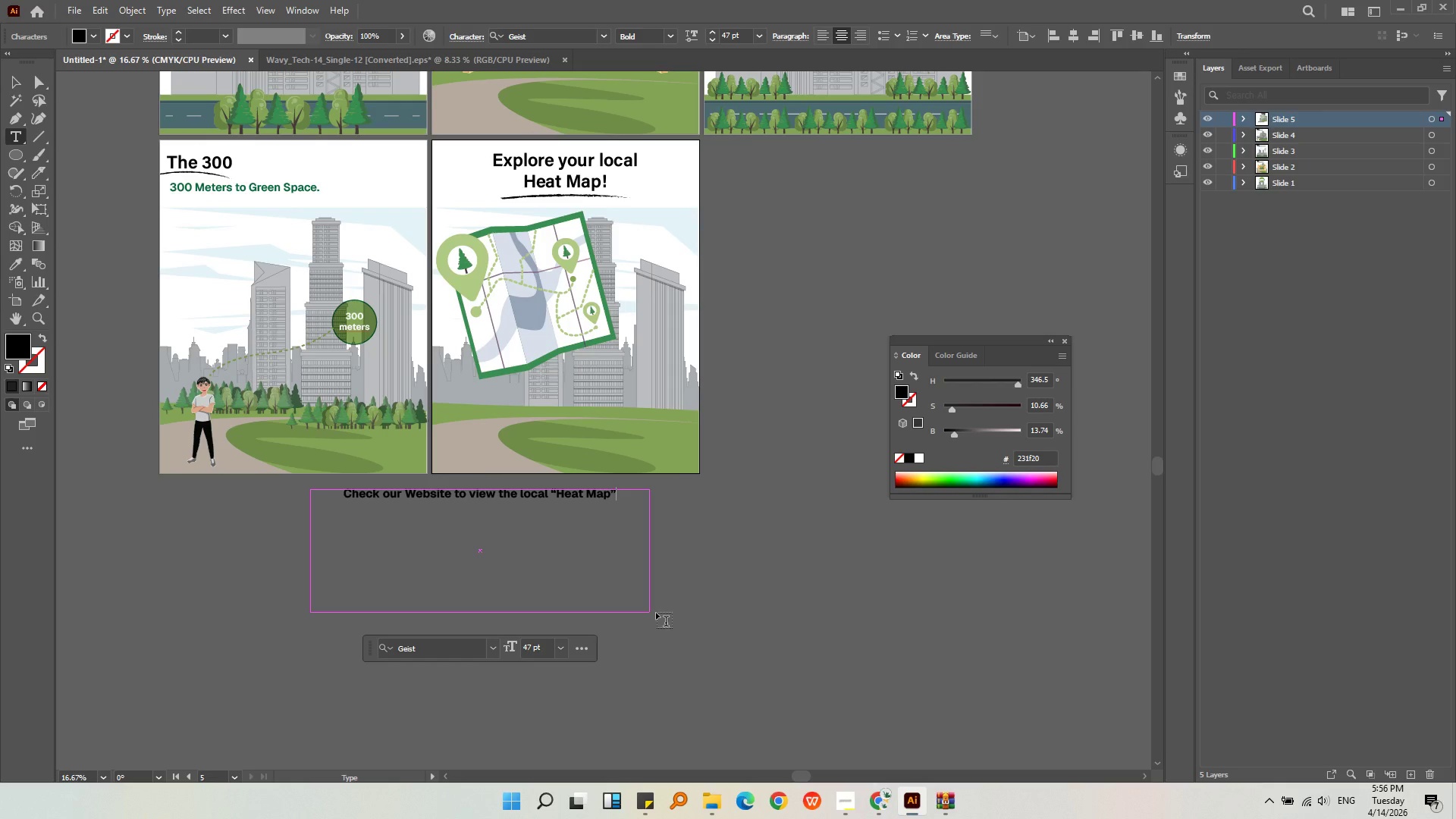 
wait(6.42)
 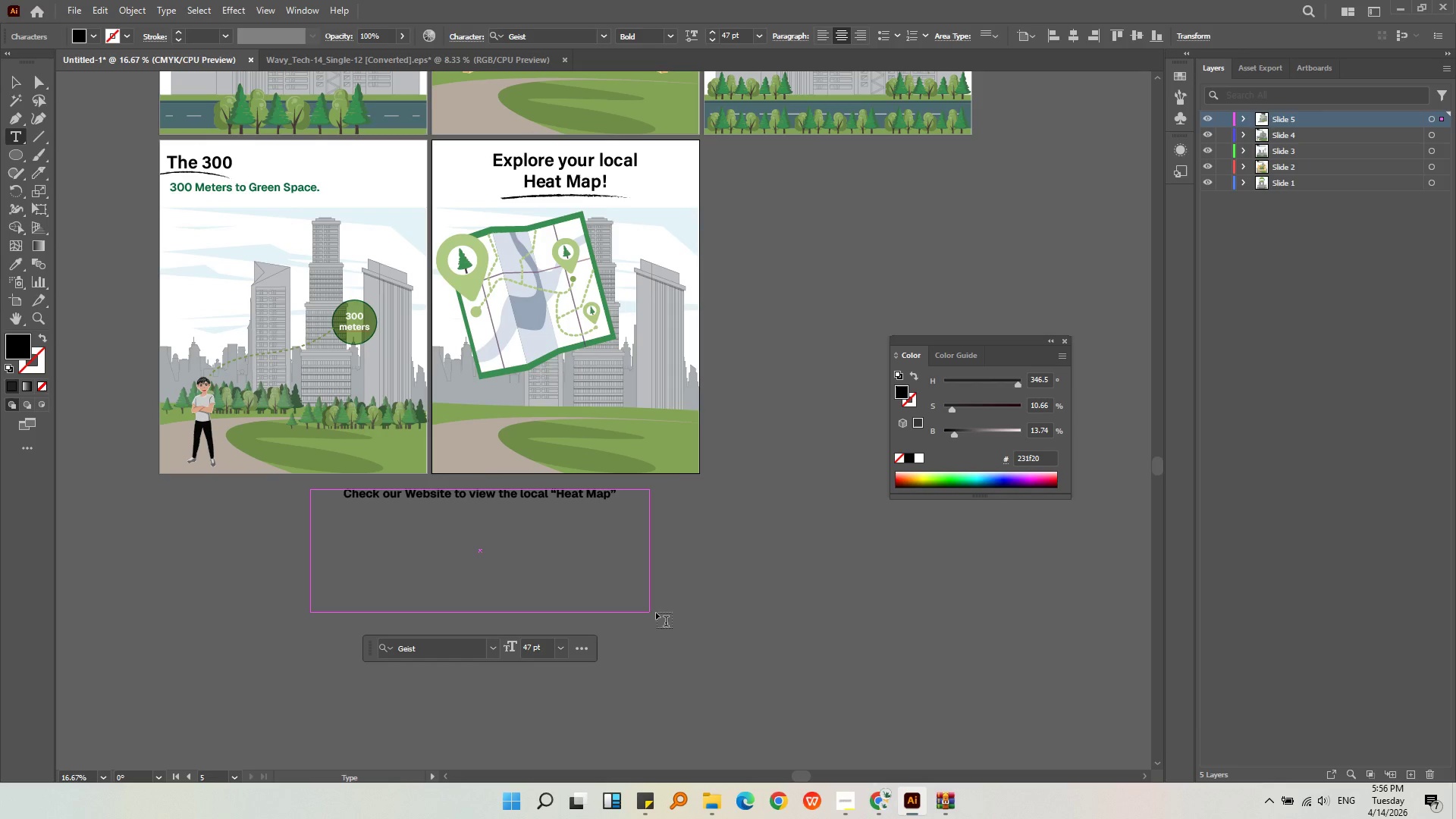 
left_click_drag(start_coordinate=[651, 550], to_coordinate=[497, 550])
 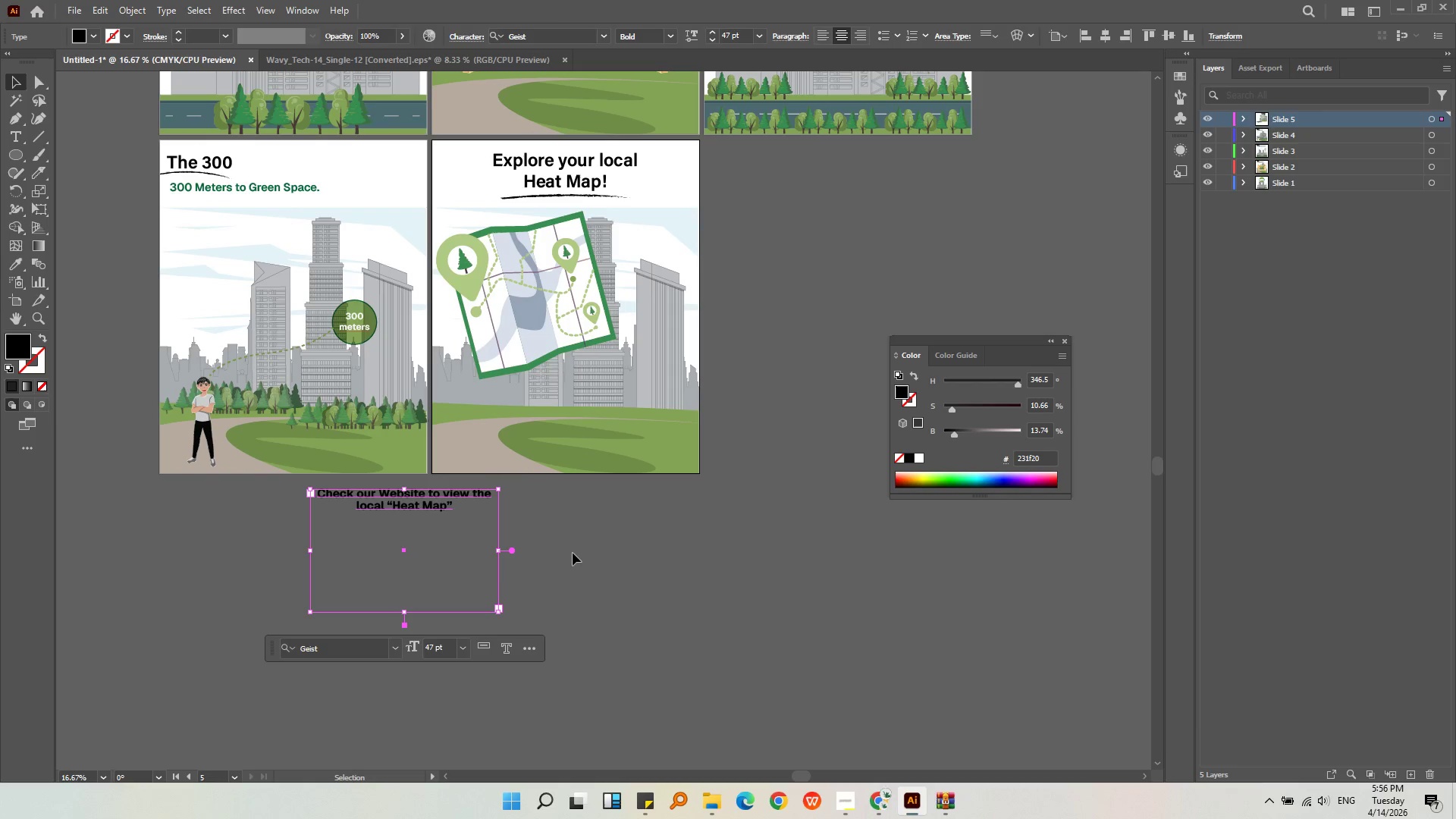 
left_click([578, 553])
 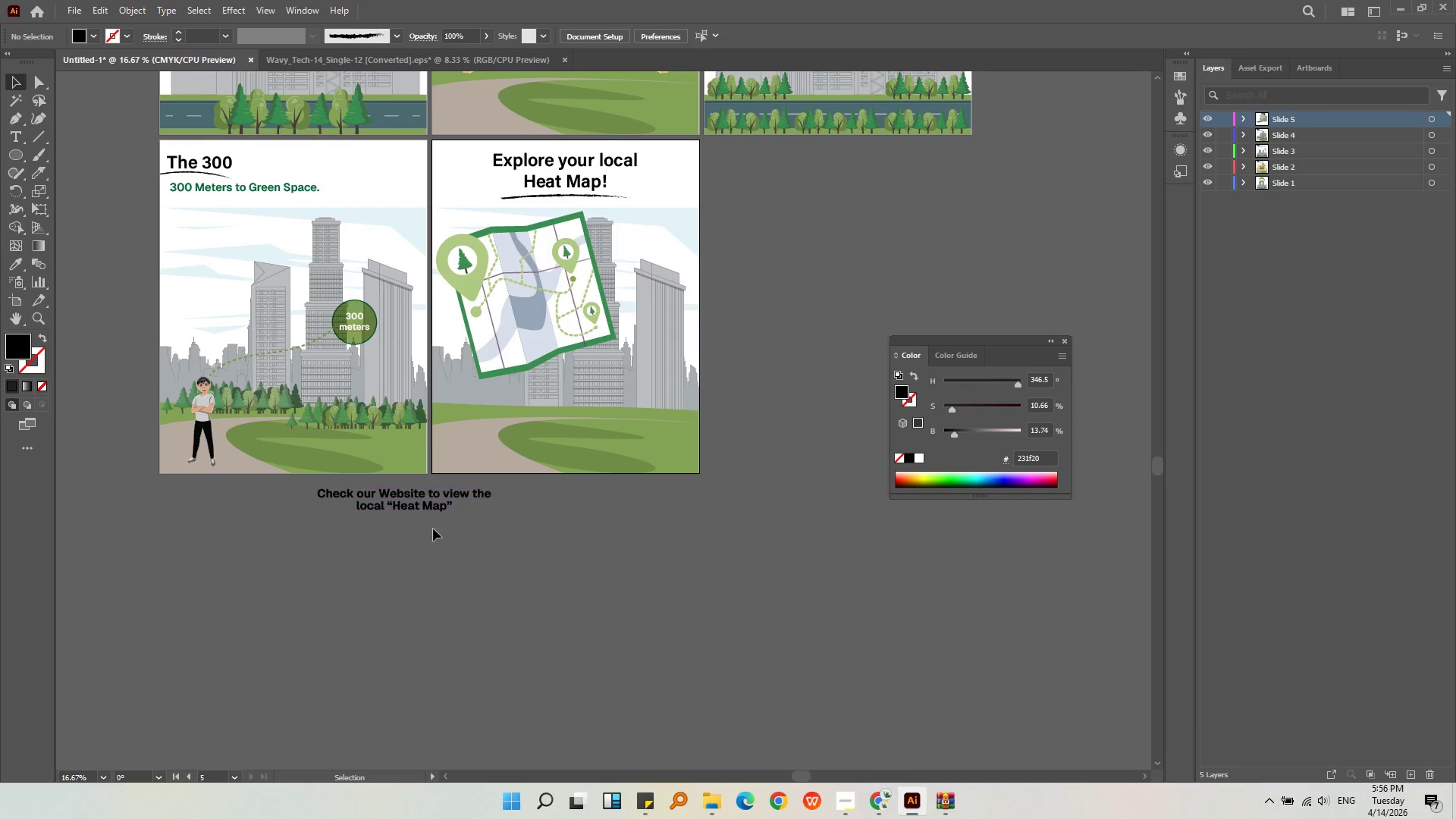 
key(Alt+AltLeft)
 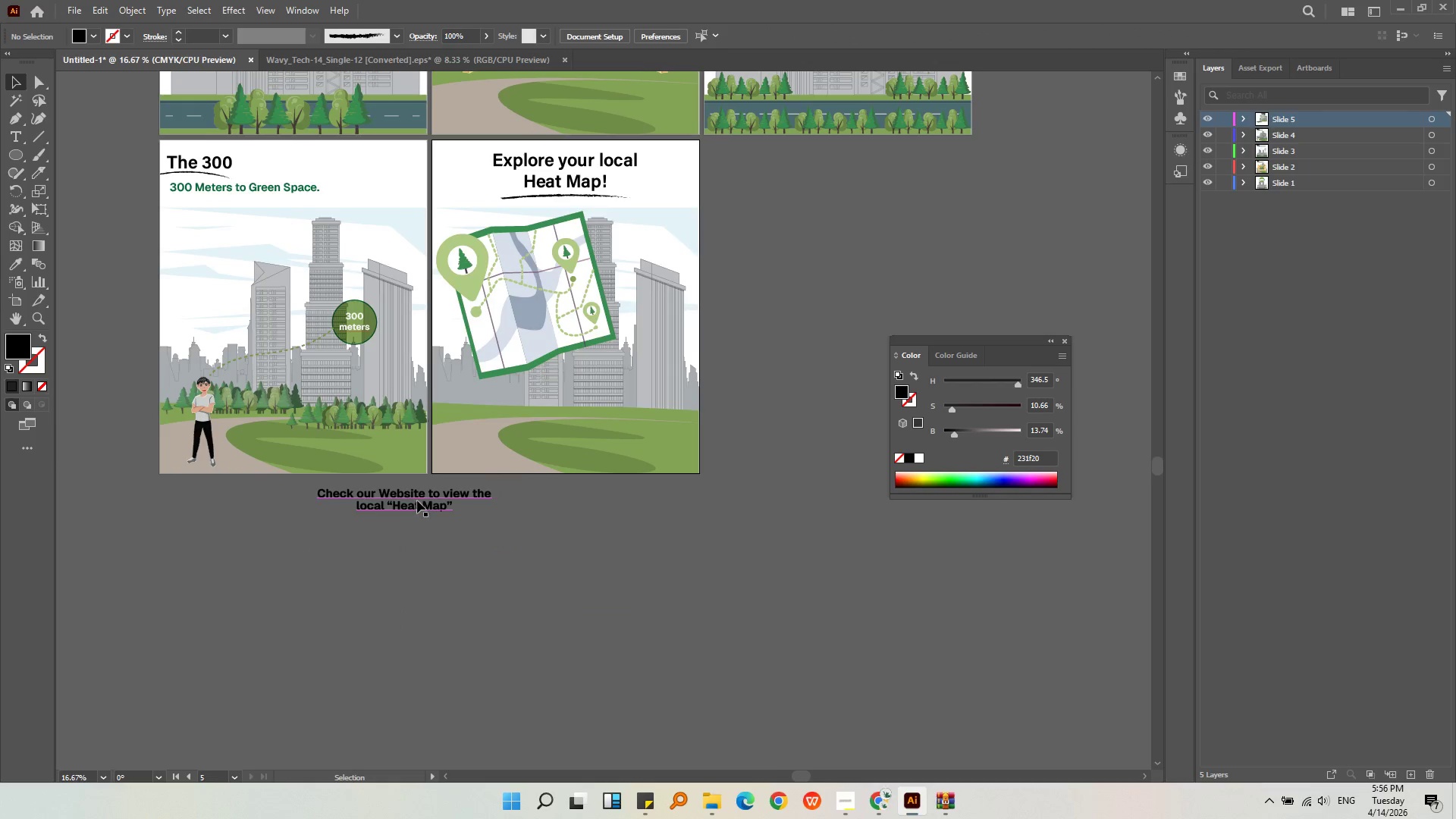 
left_click([417, 499])
 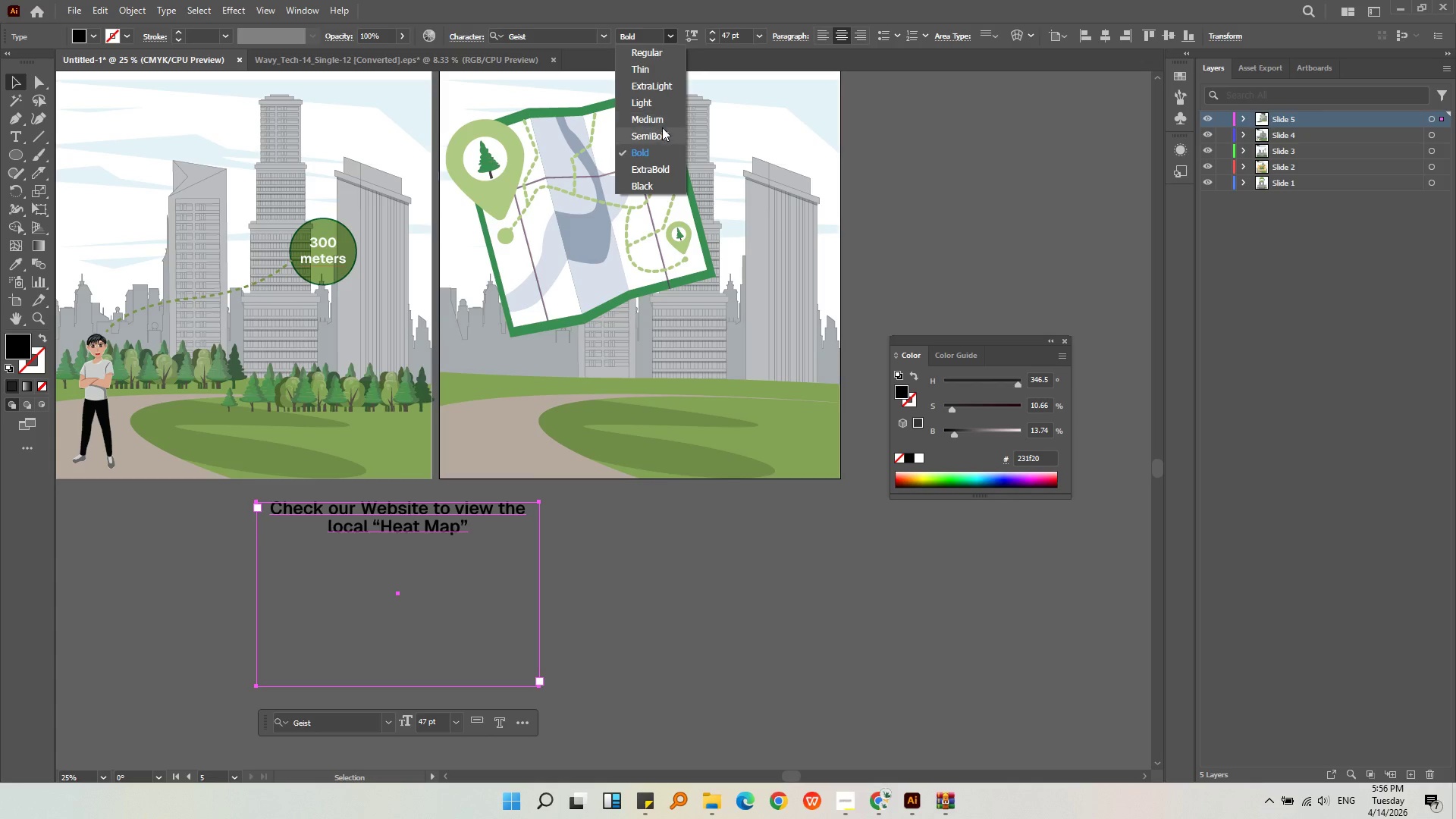 
scroll: coordinate [417, 500], scroll_direction: up, amount: 2.0
 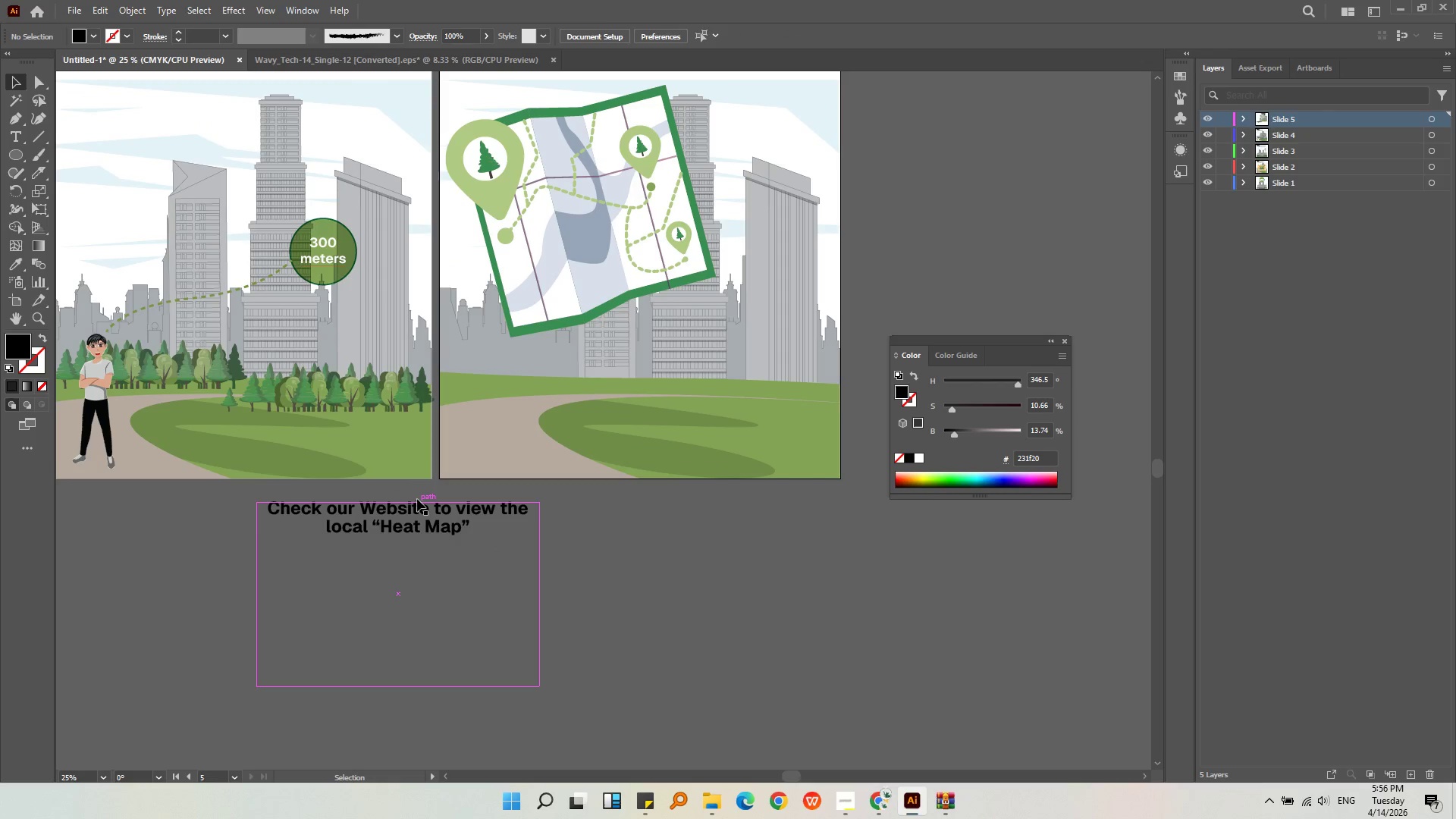 
left_click([657, 123])
 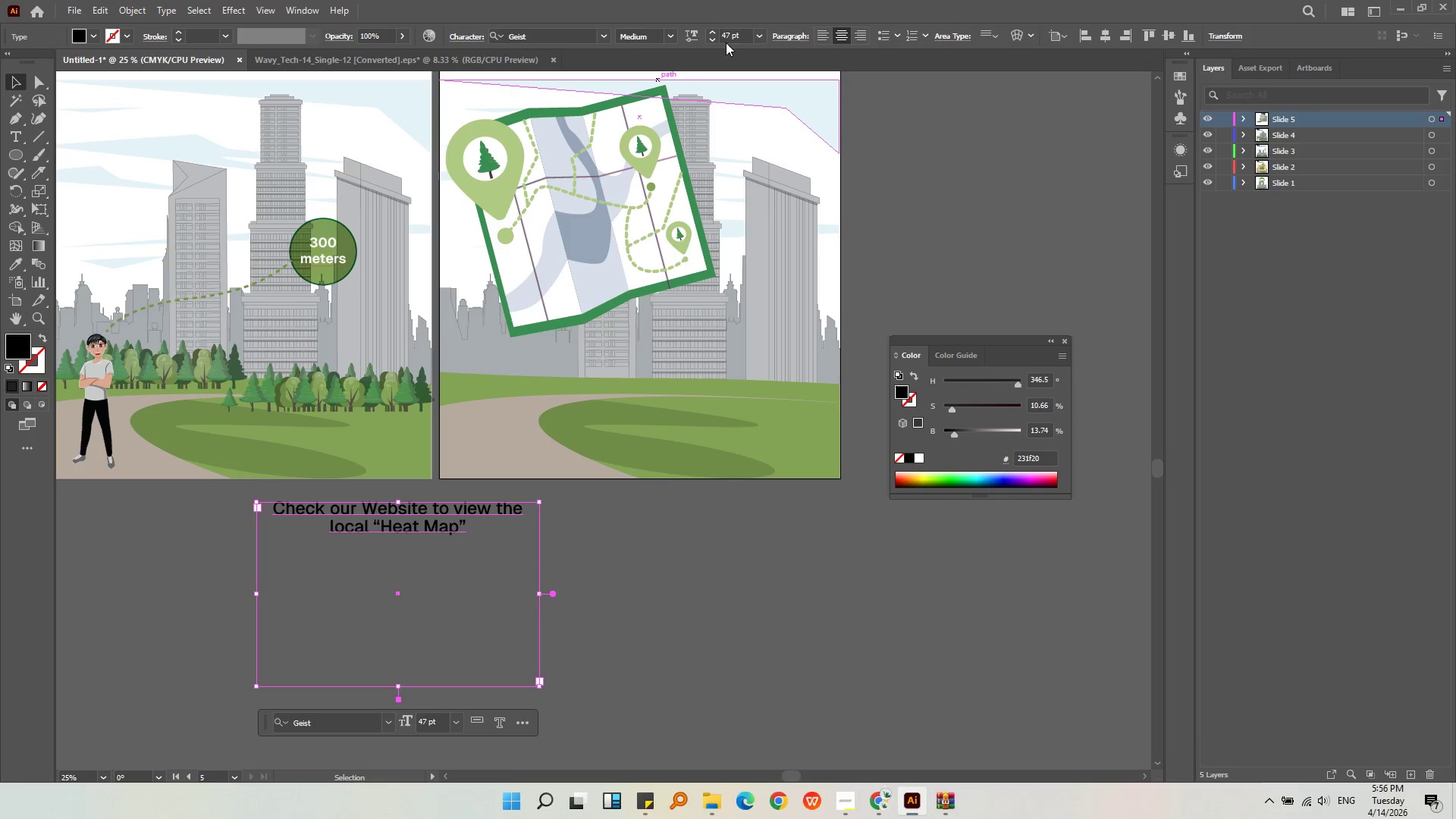 
scroll: coordinate [734, 36], scroll_direction: down, amount: 6.0
 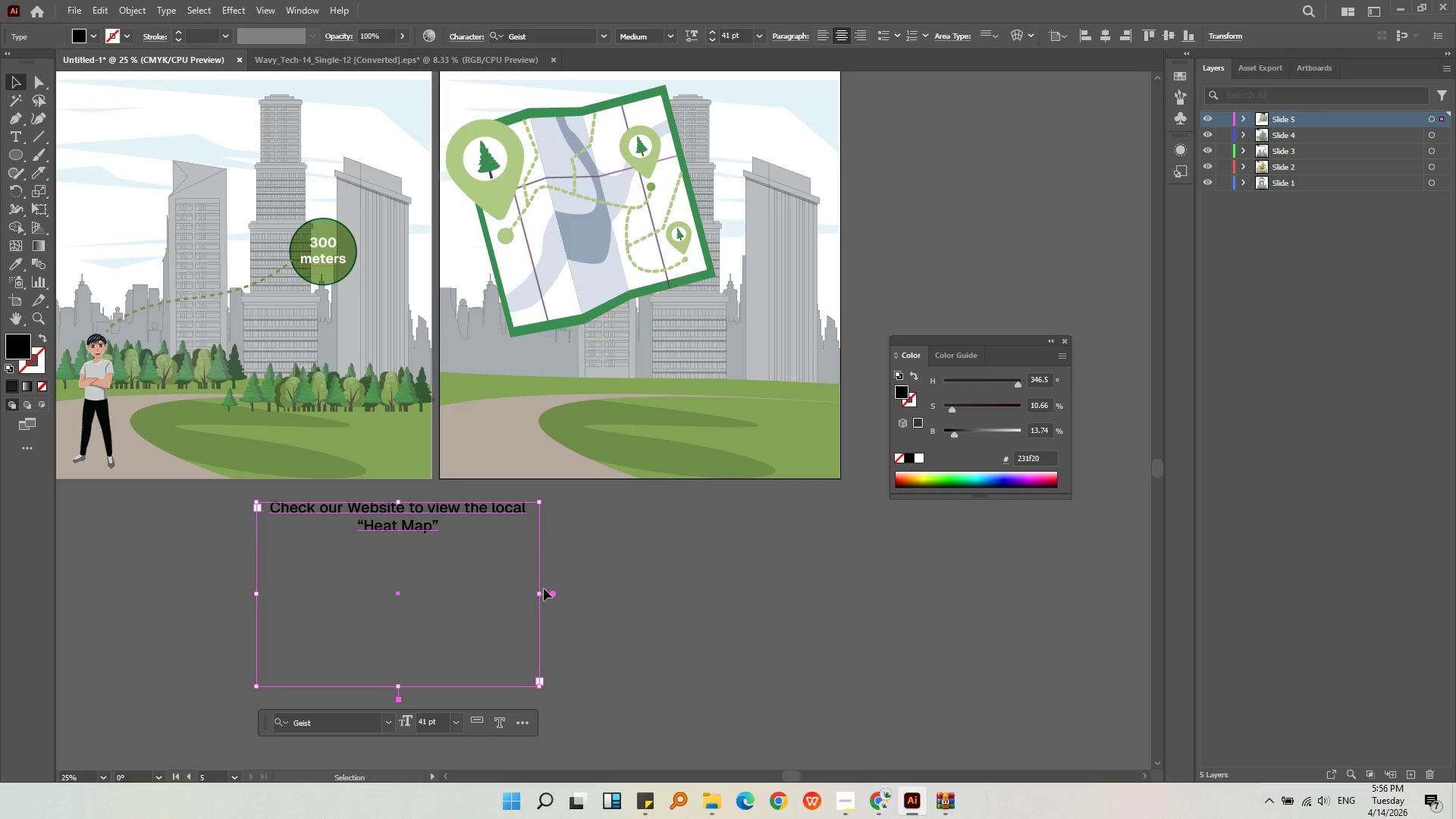 
left_click_drag(start_coordinate=[540, 598], to_coordinate=[487, 601])
 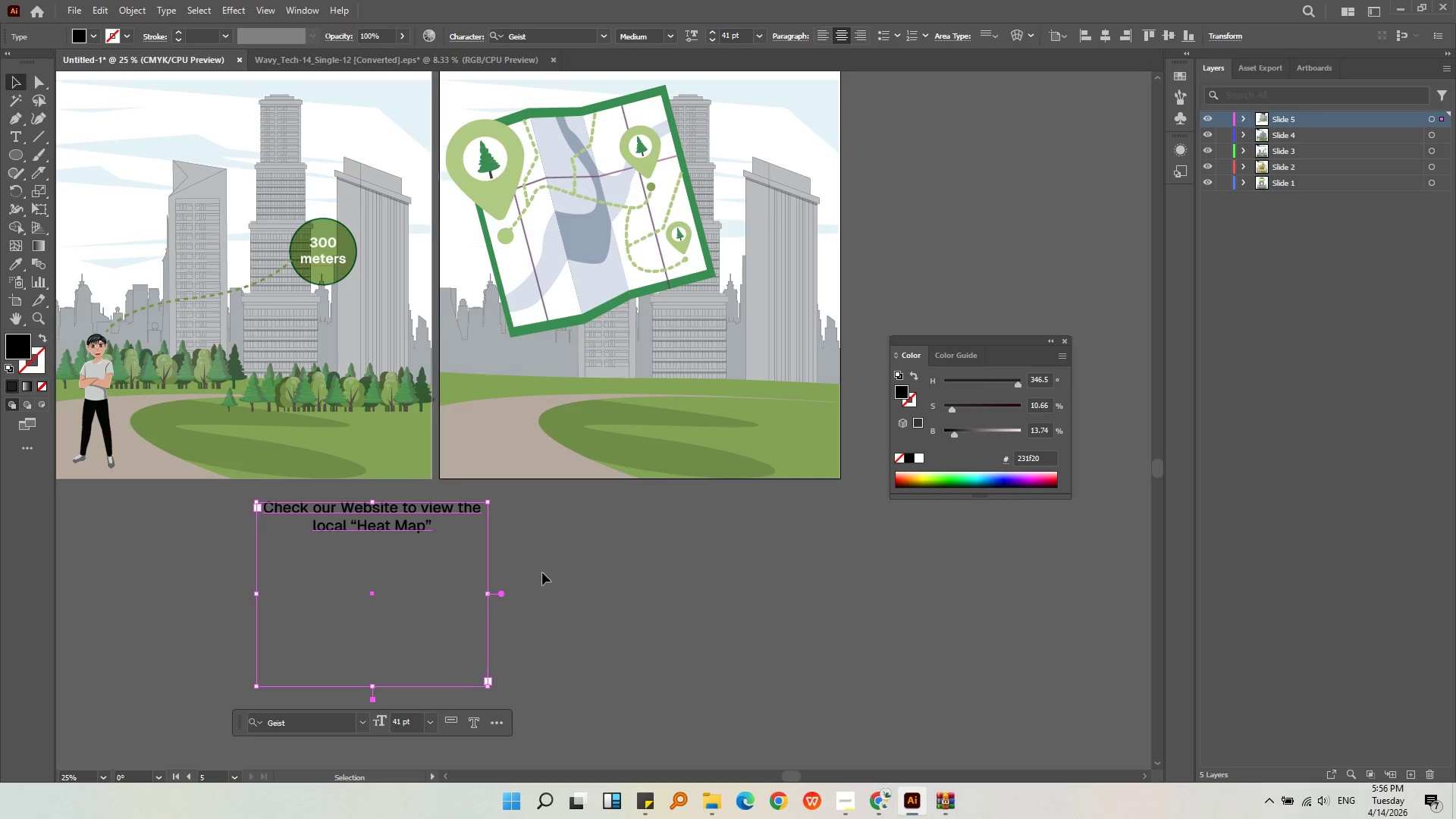 
left_click([542, 573])
 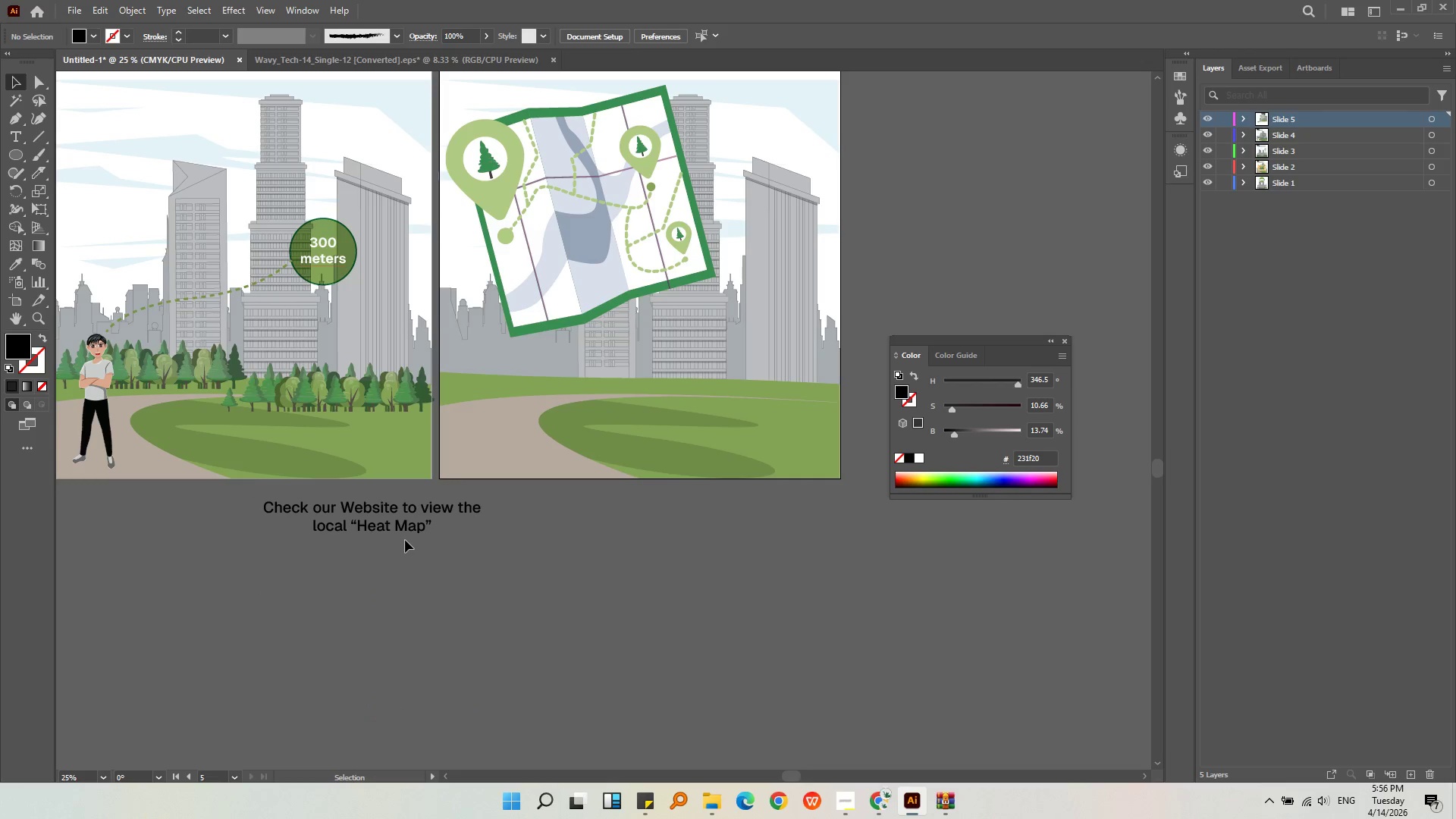 
left_click([404, 535])
 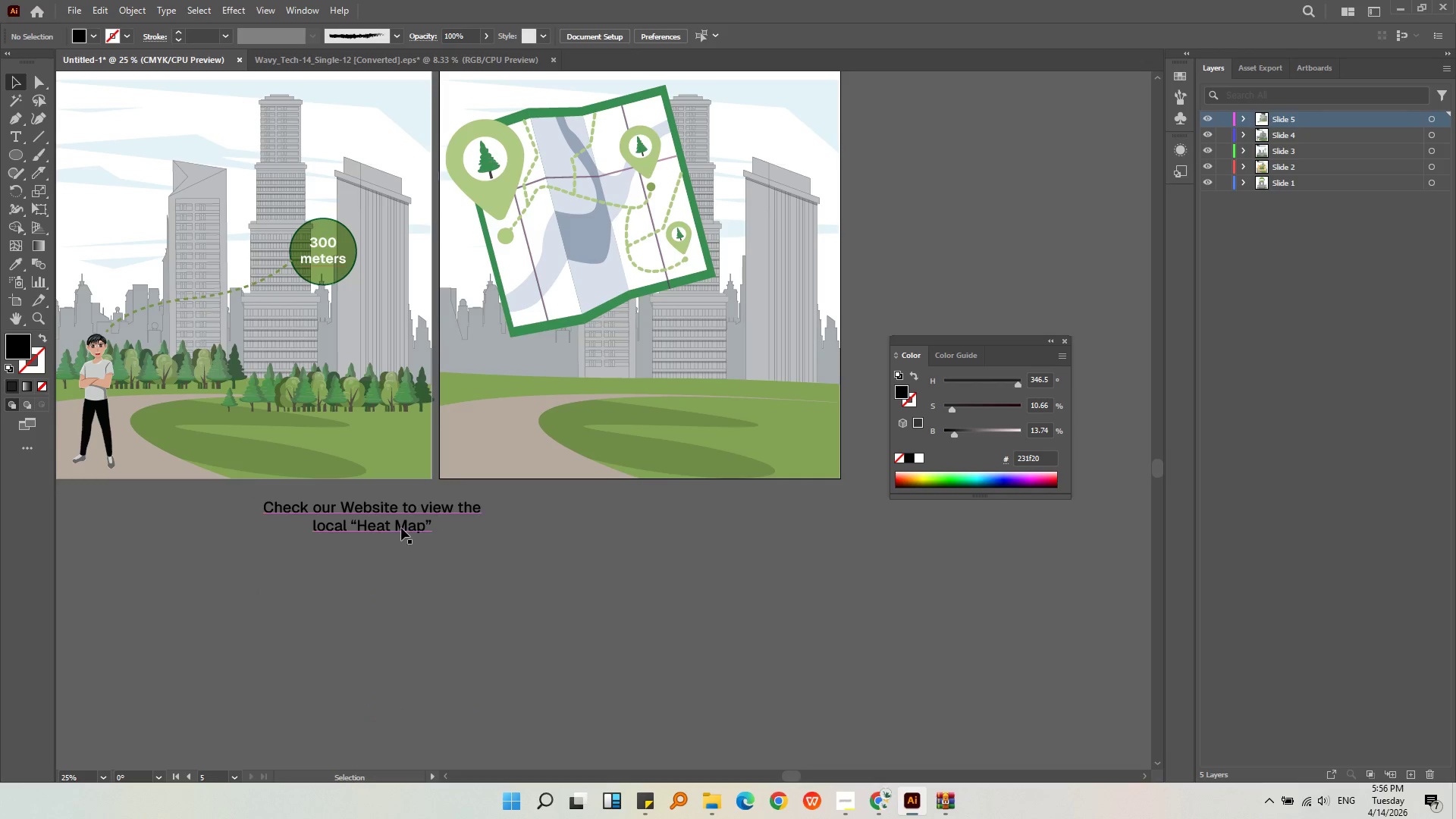 
left_click_drag(start_coordinate=[400, 527], to_coordinate=[666, 450])
 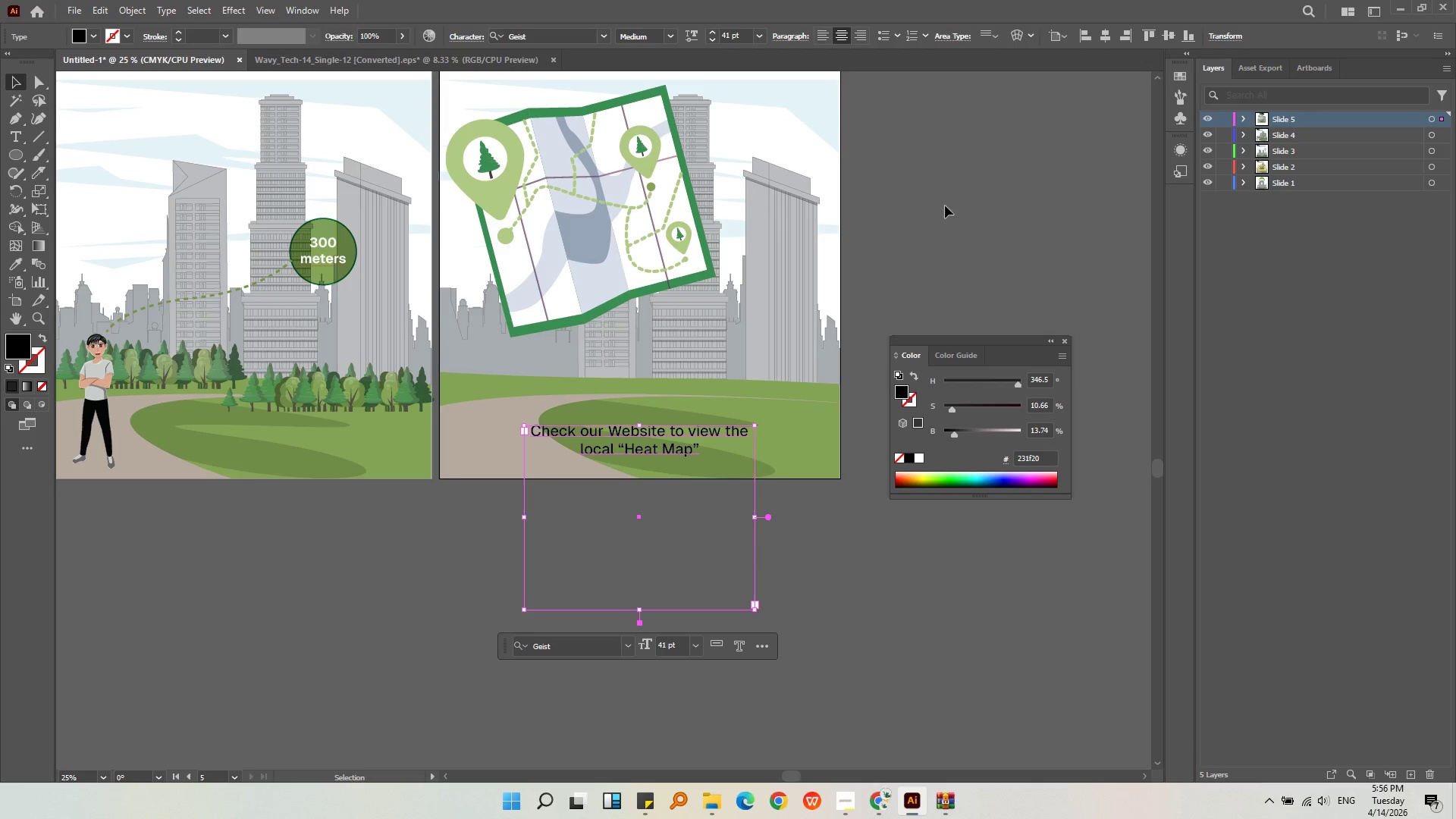 
left_click([96, 39])
 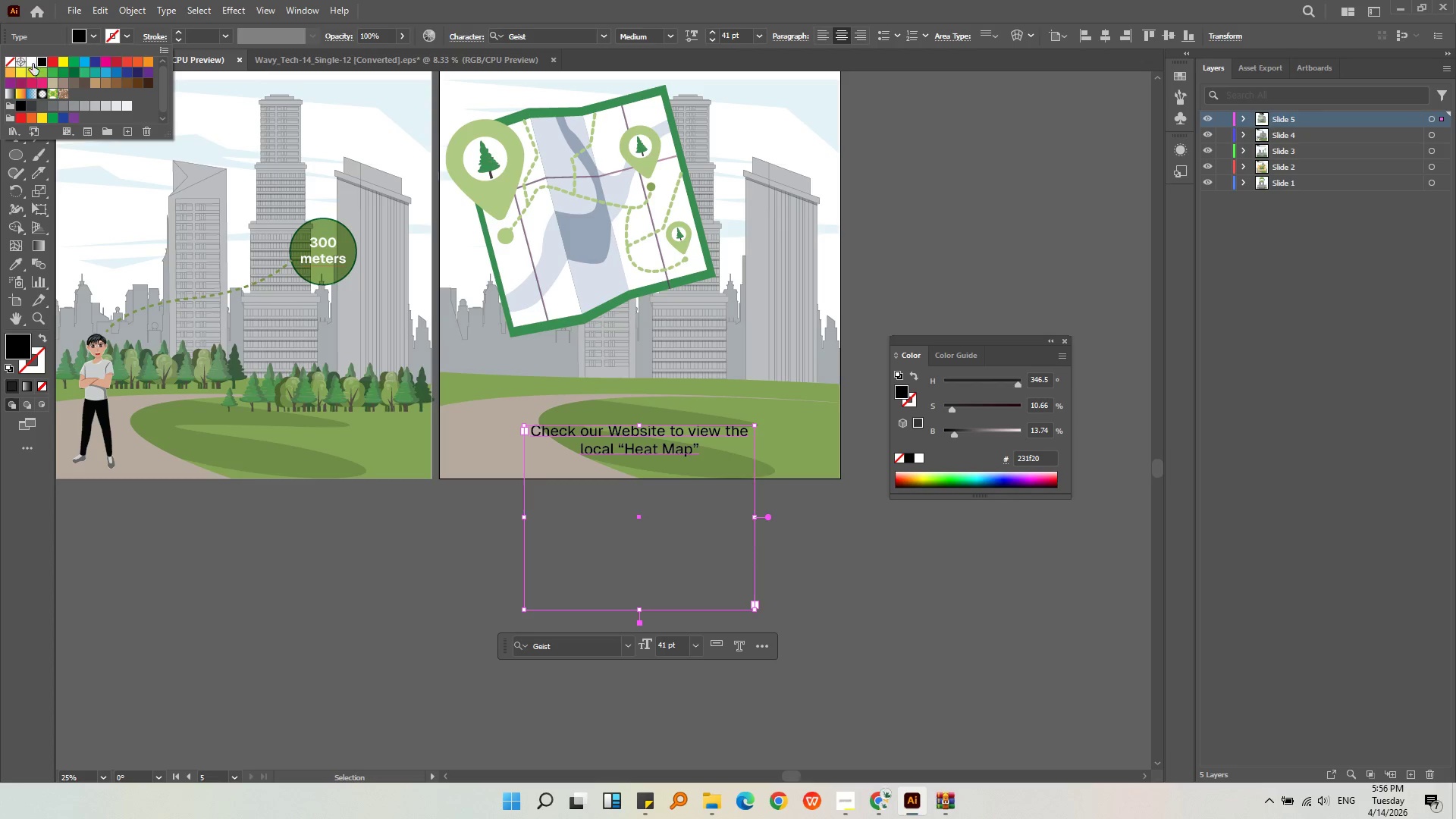 
left_click([35, 64])
 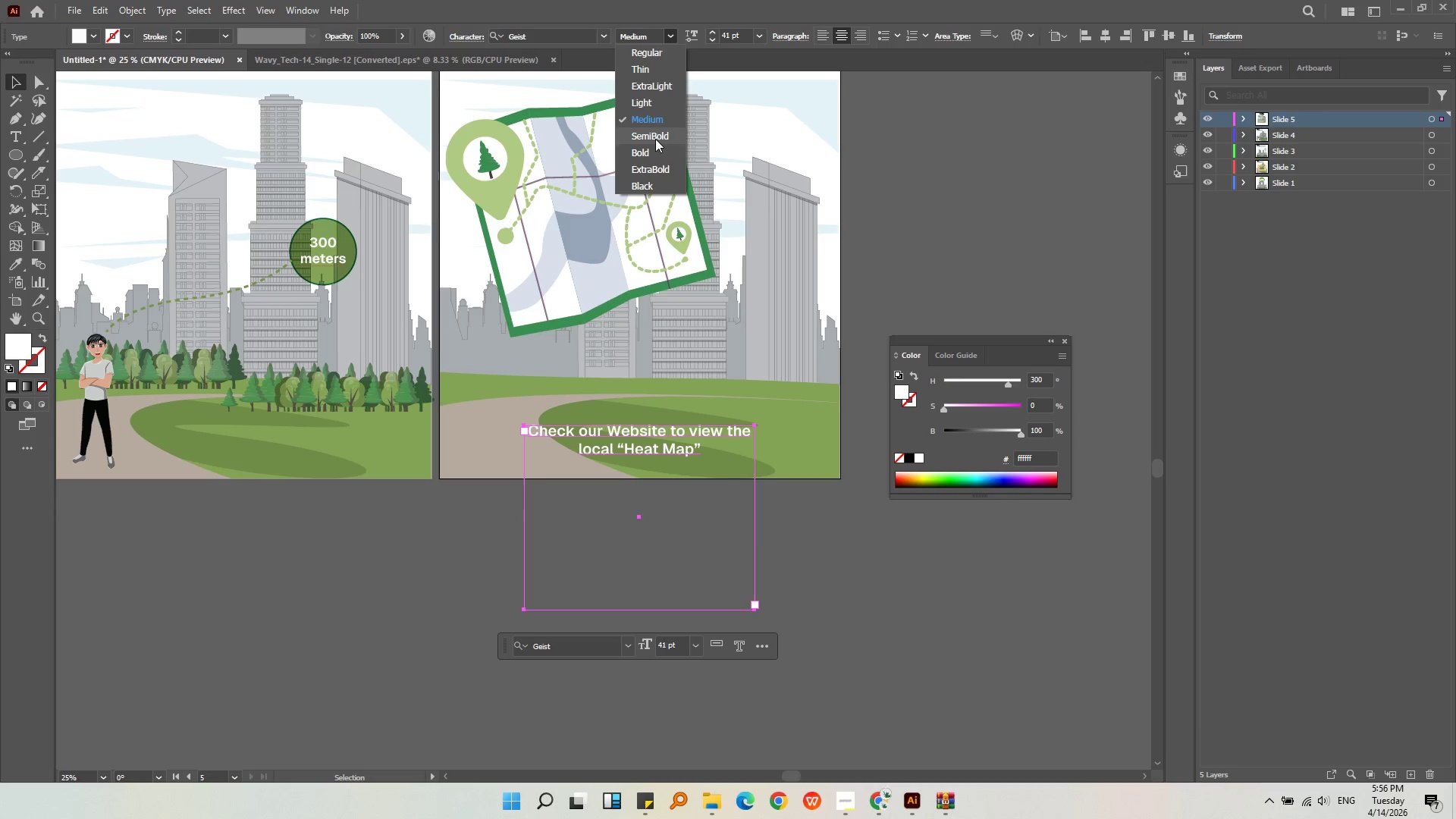 
left_click([653, 149])
 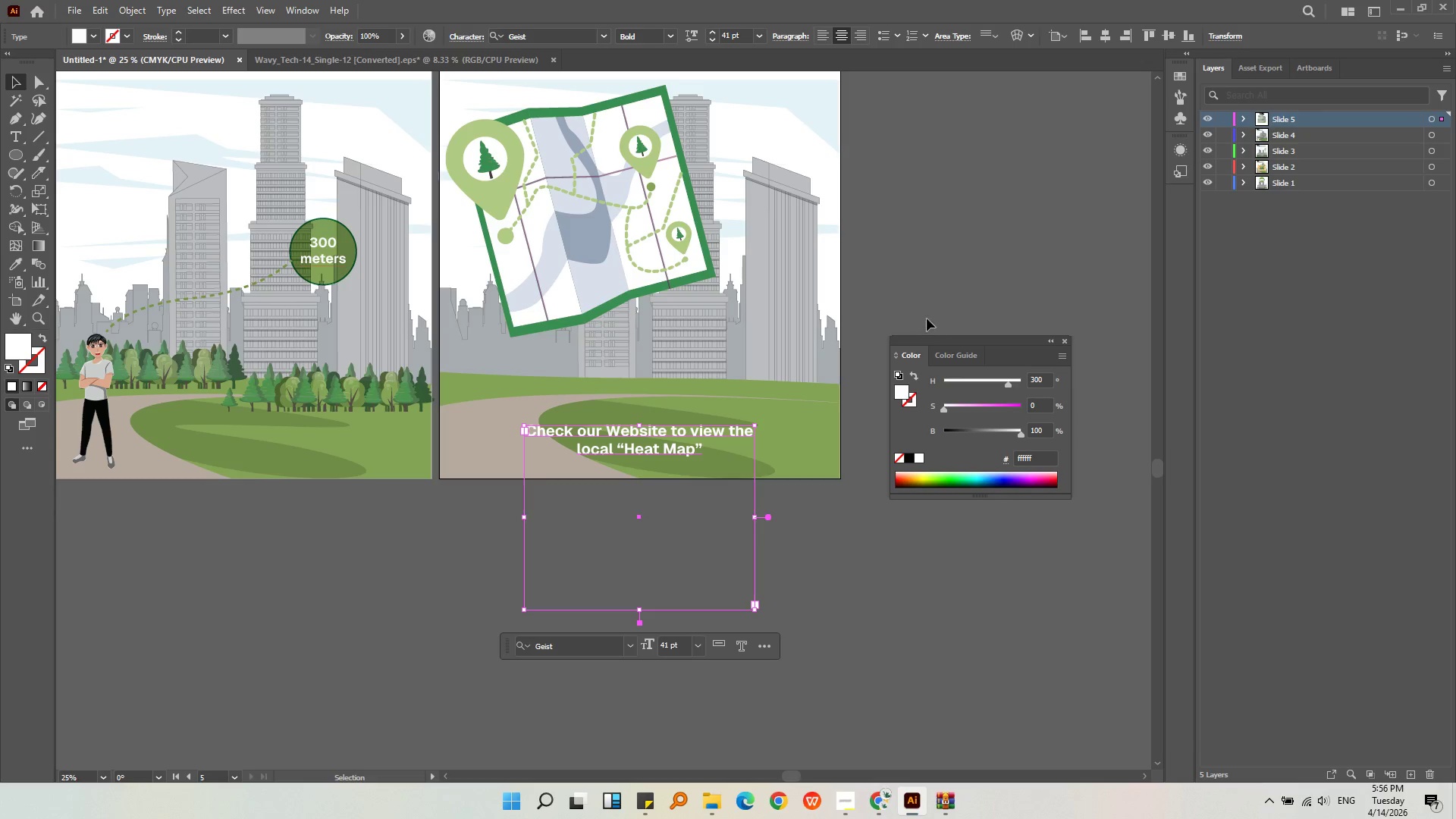 
left_click([922, 315])
 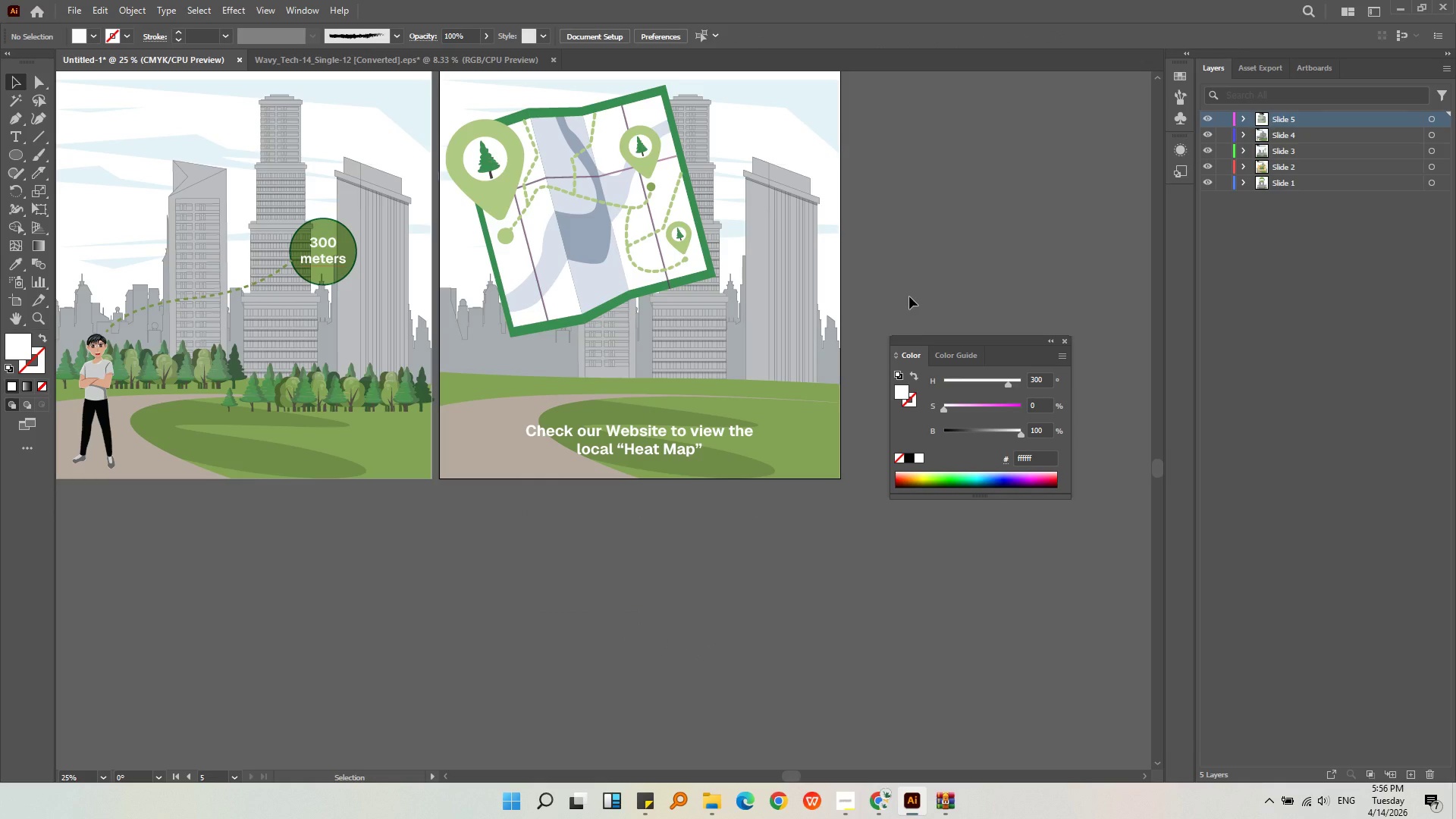 
left_click([909, 297])
 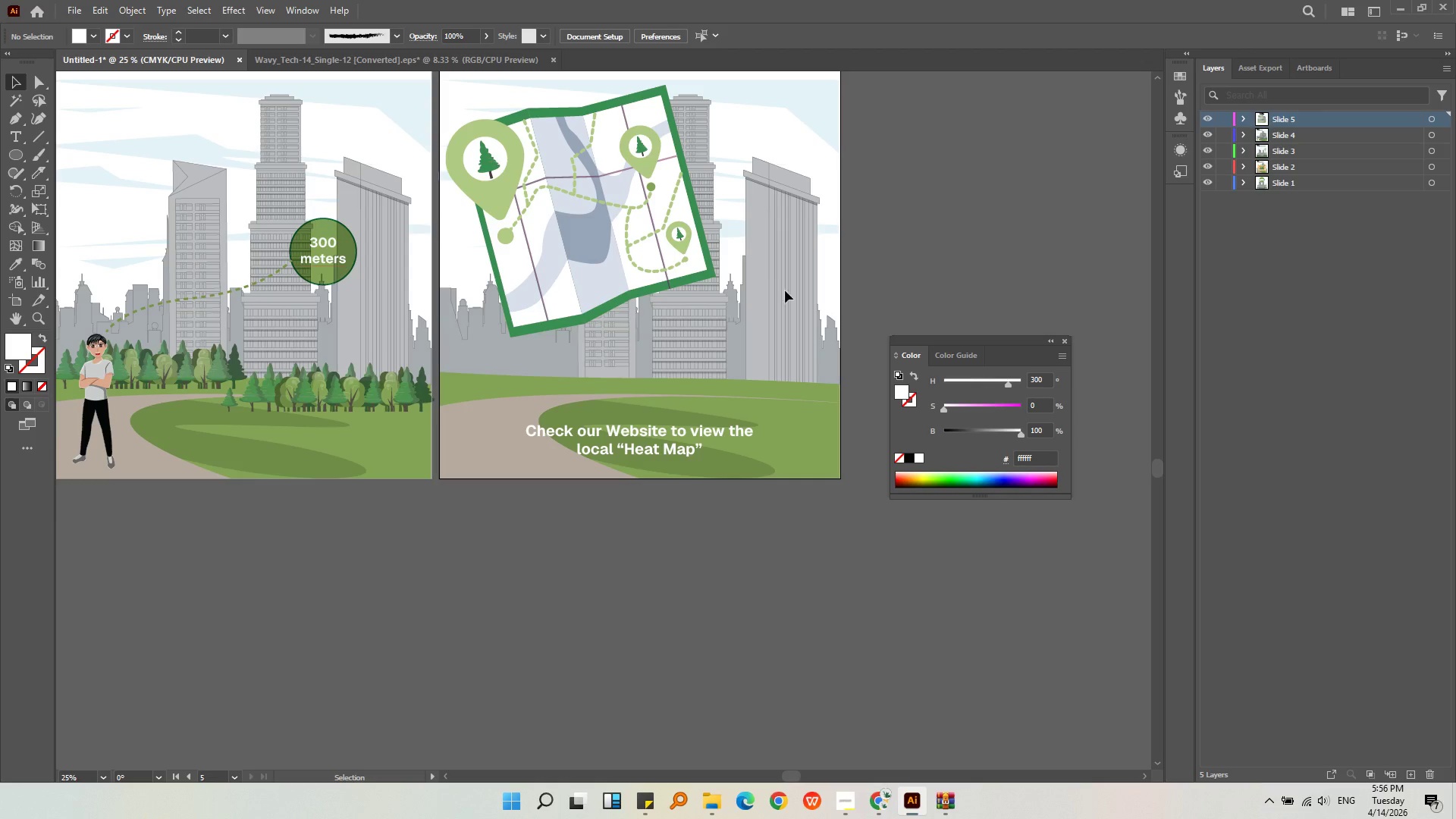 
hold_key(key=AltLeft, duration=0.36)
scroll: coordinate [540, 413], scroll_direction: down, amount: 2.0
 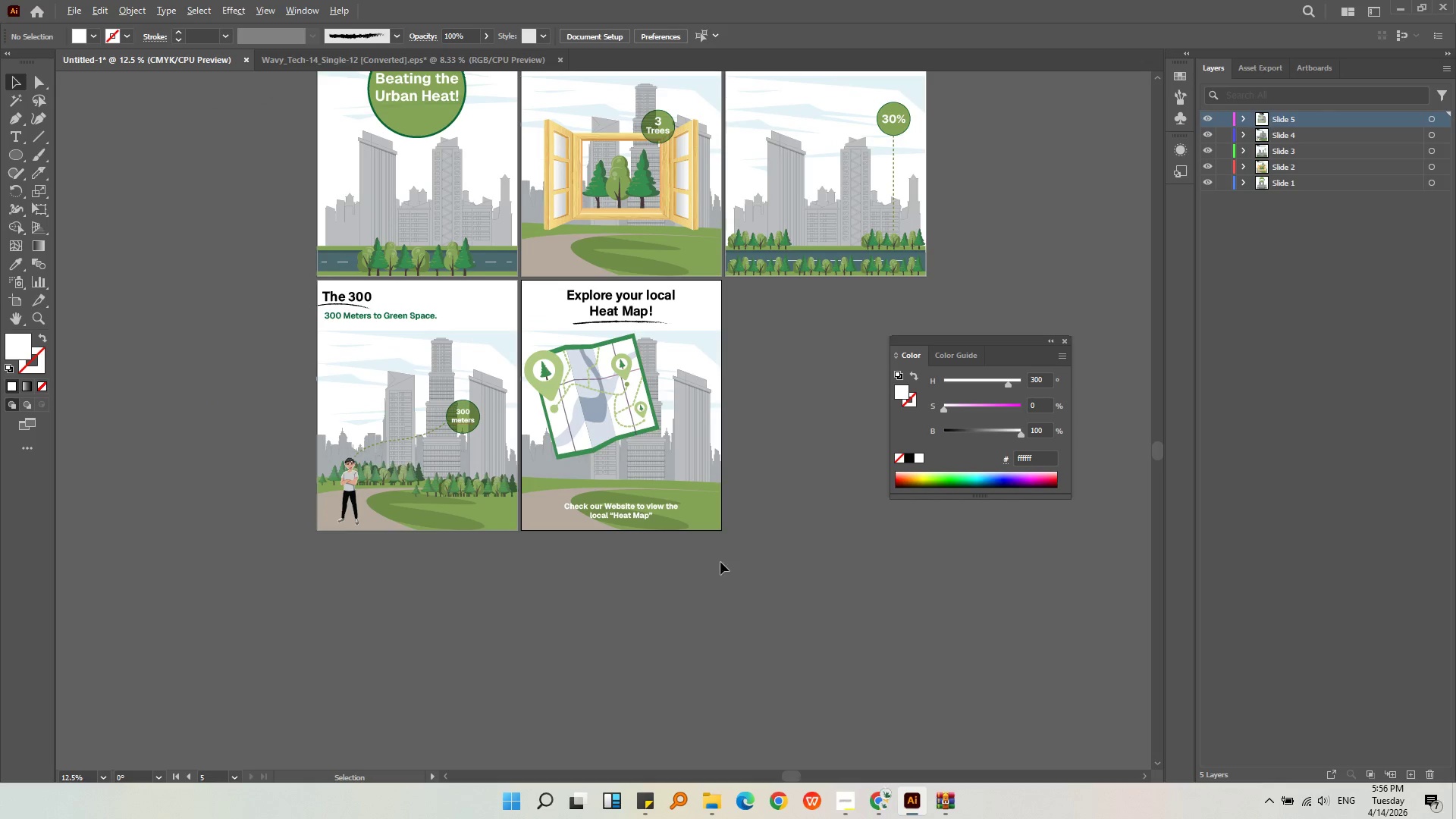 
left_click([634, 514])
 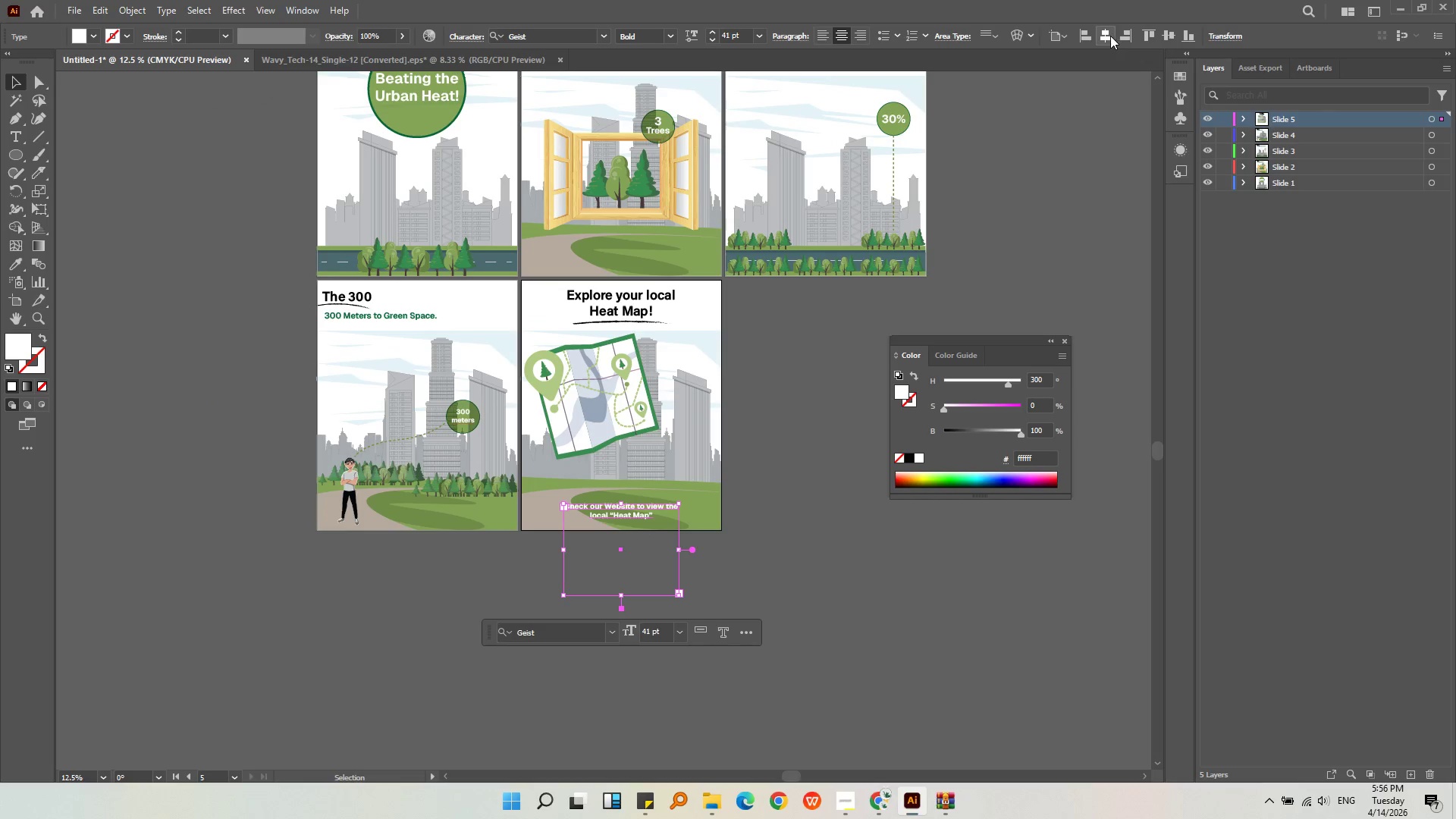 
double_click([1106, 36])
 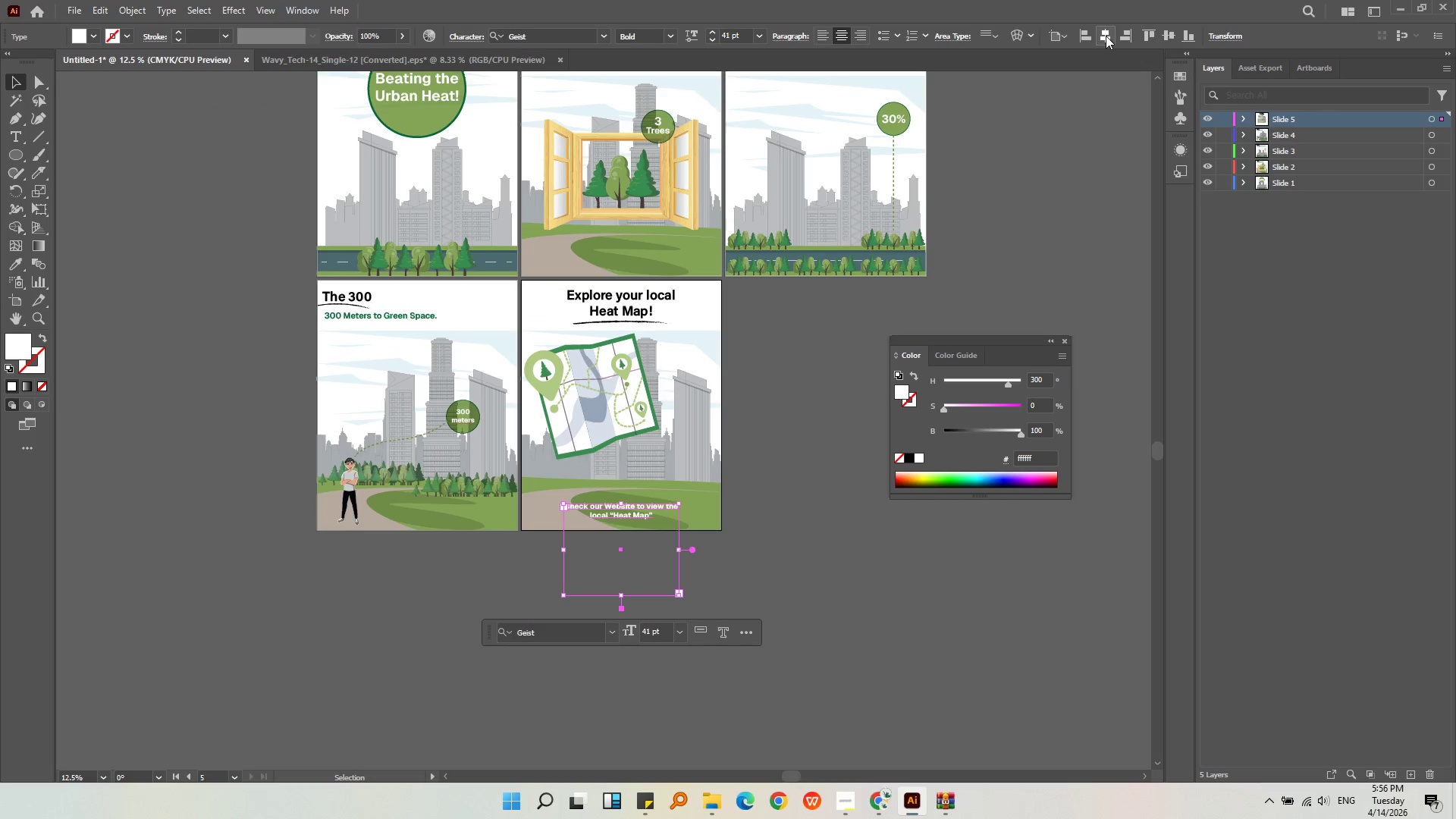 
triple_click([1106, 36])
 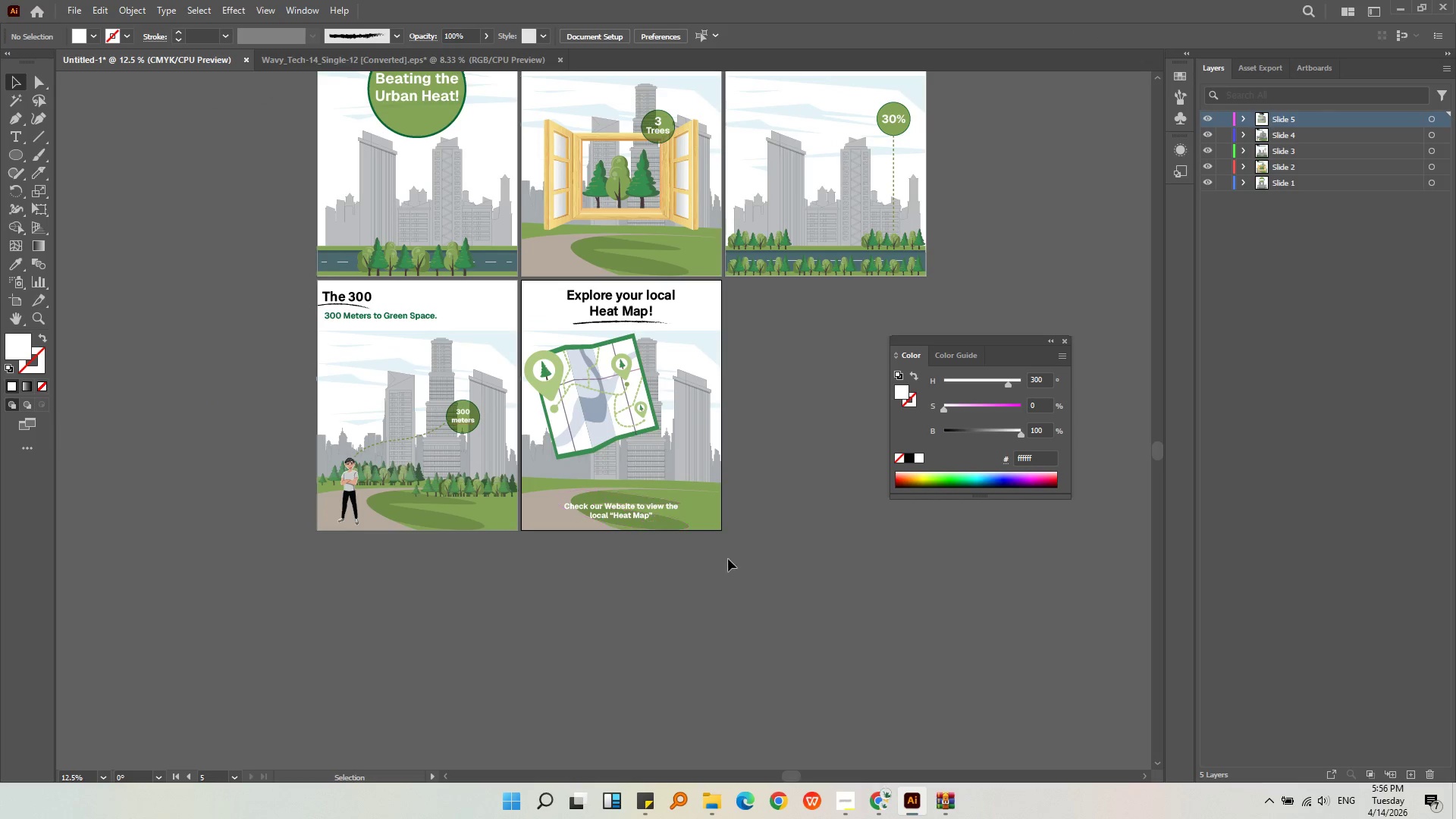 
left_click([740, 568])
 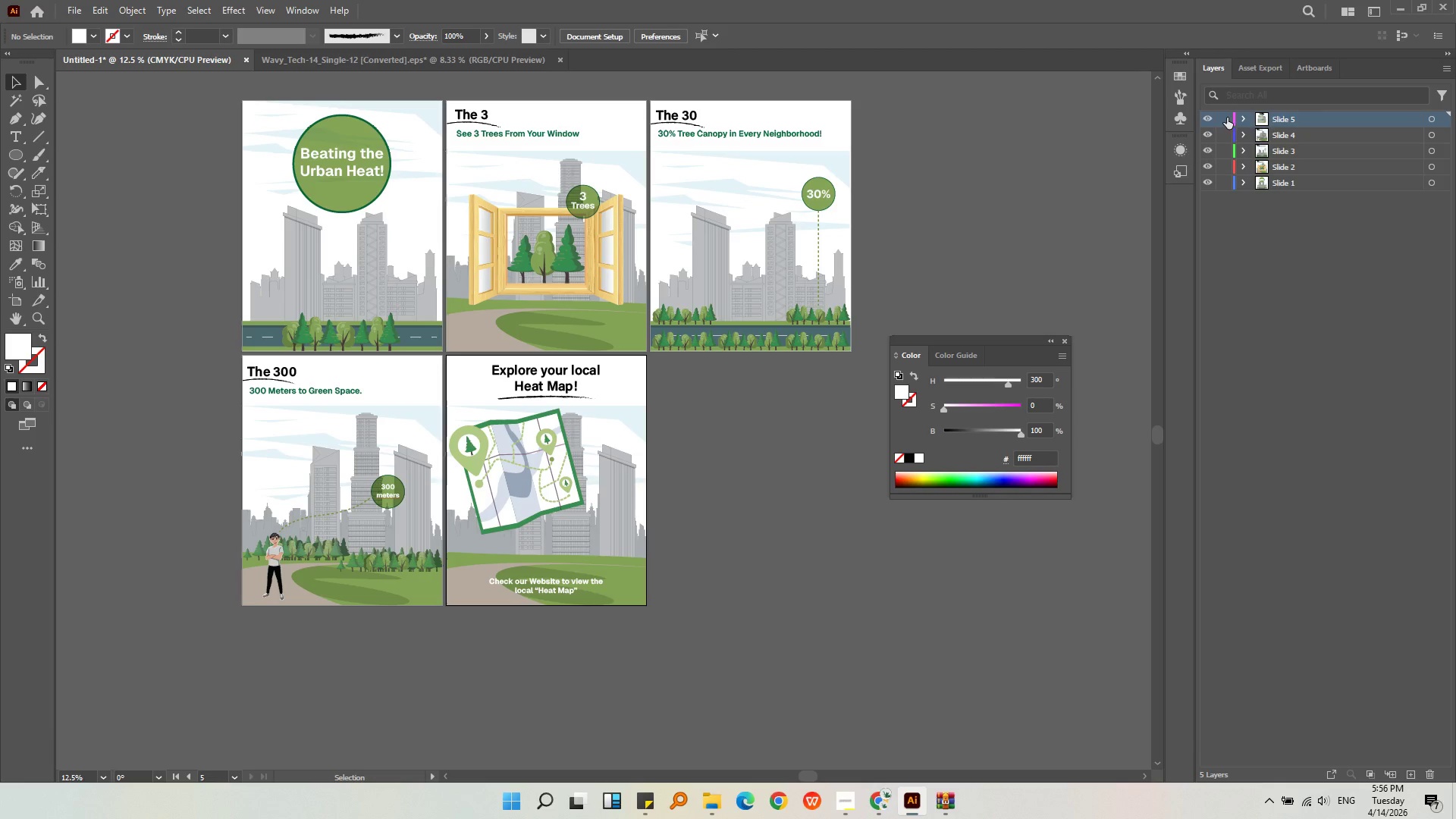 
double_click([1313, 74])
 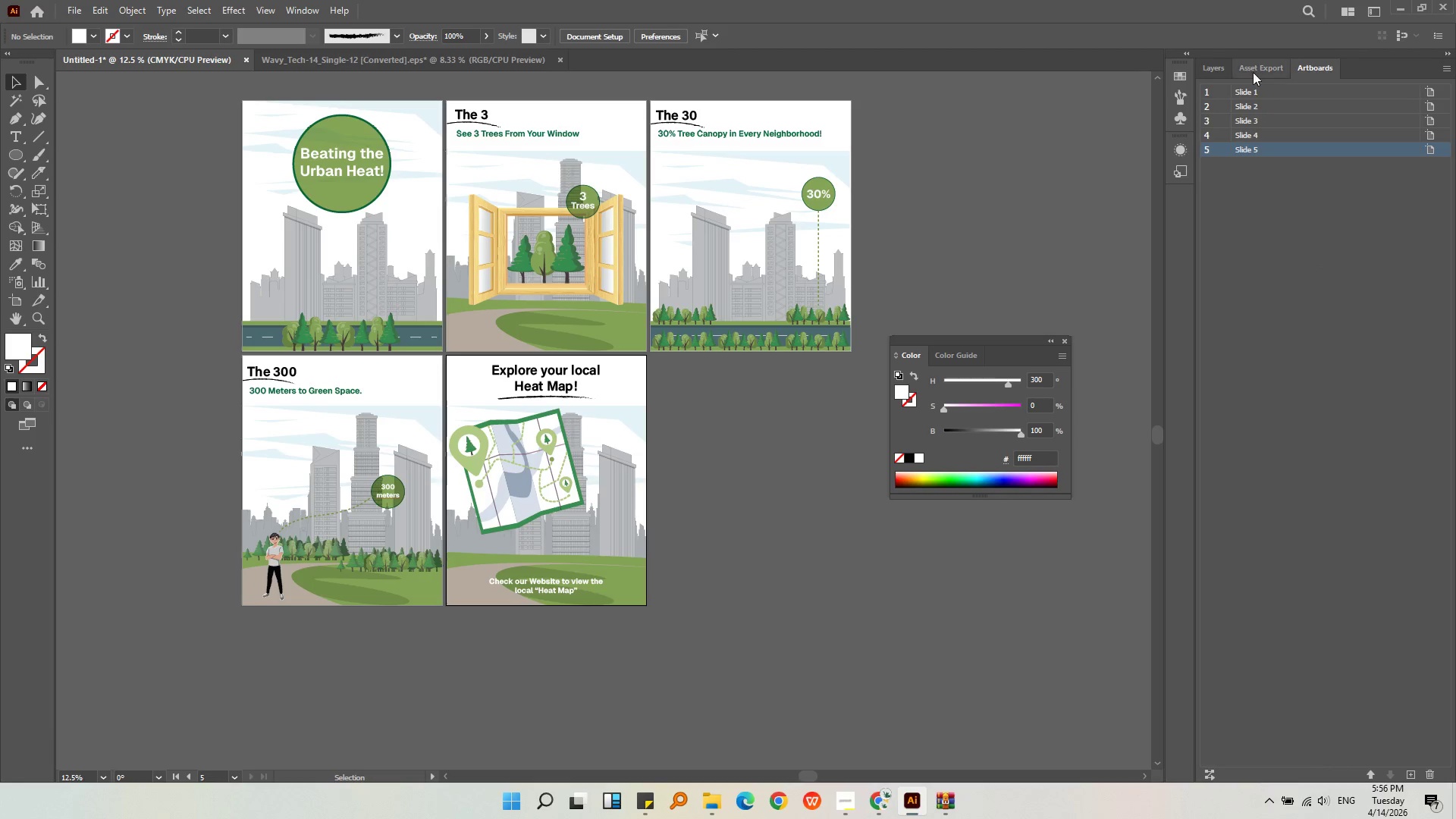 
left_click([1225, 70])
 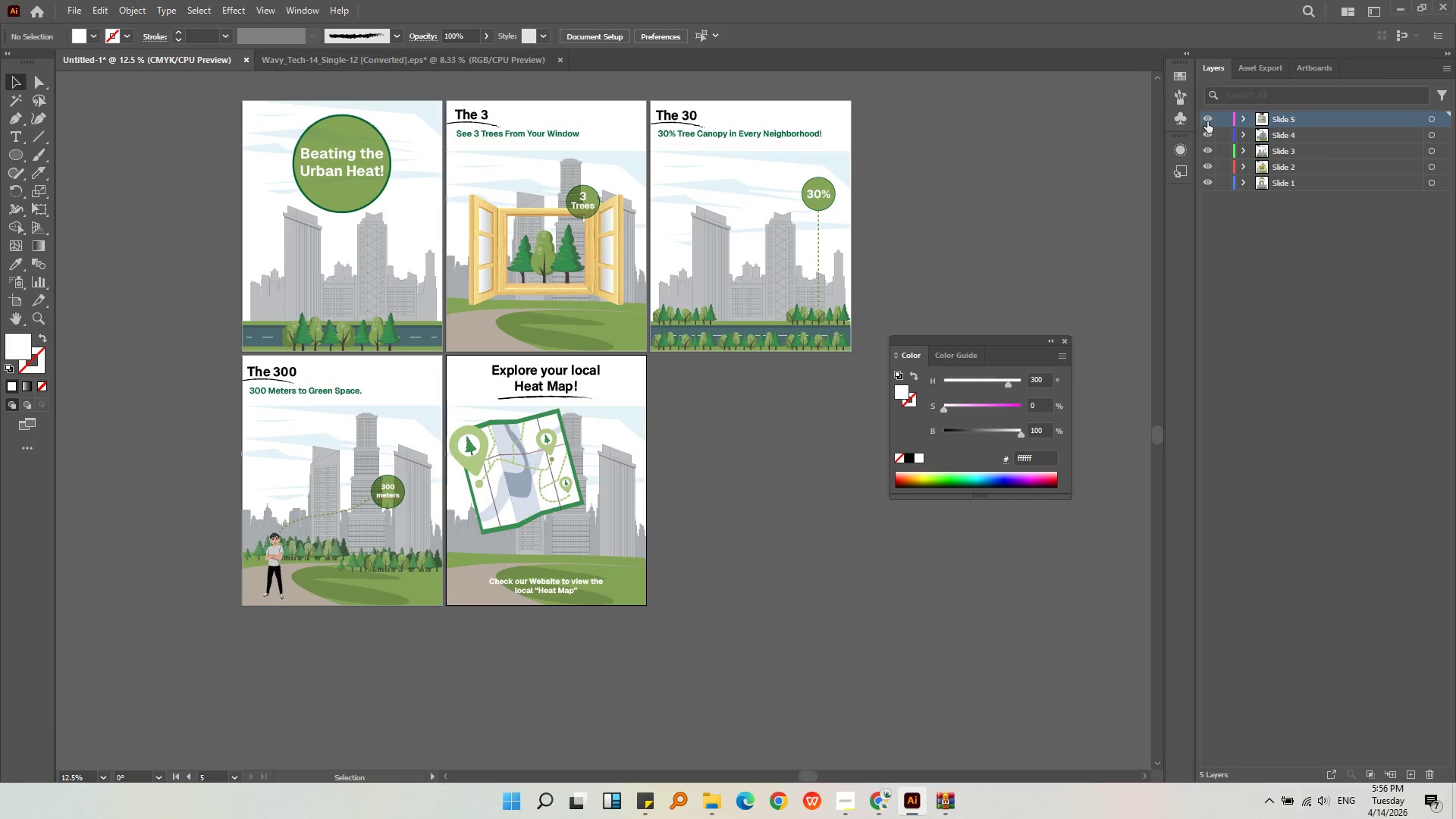 
left_click([1208, 121])
 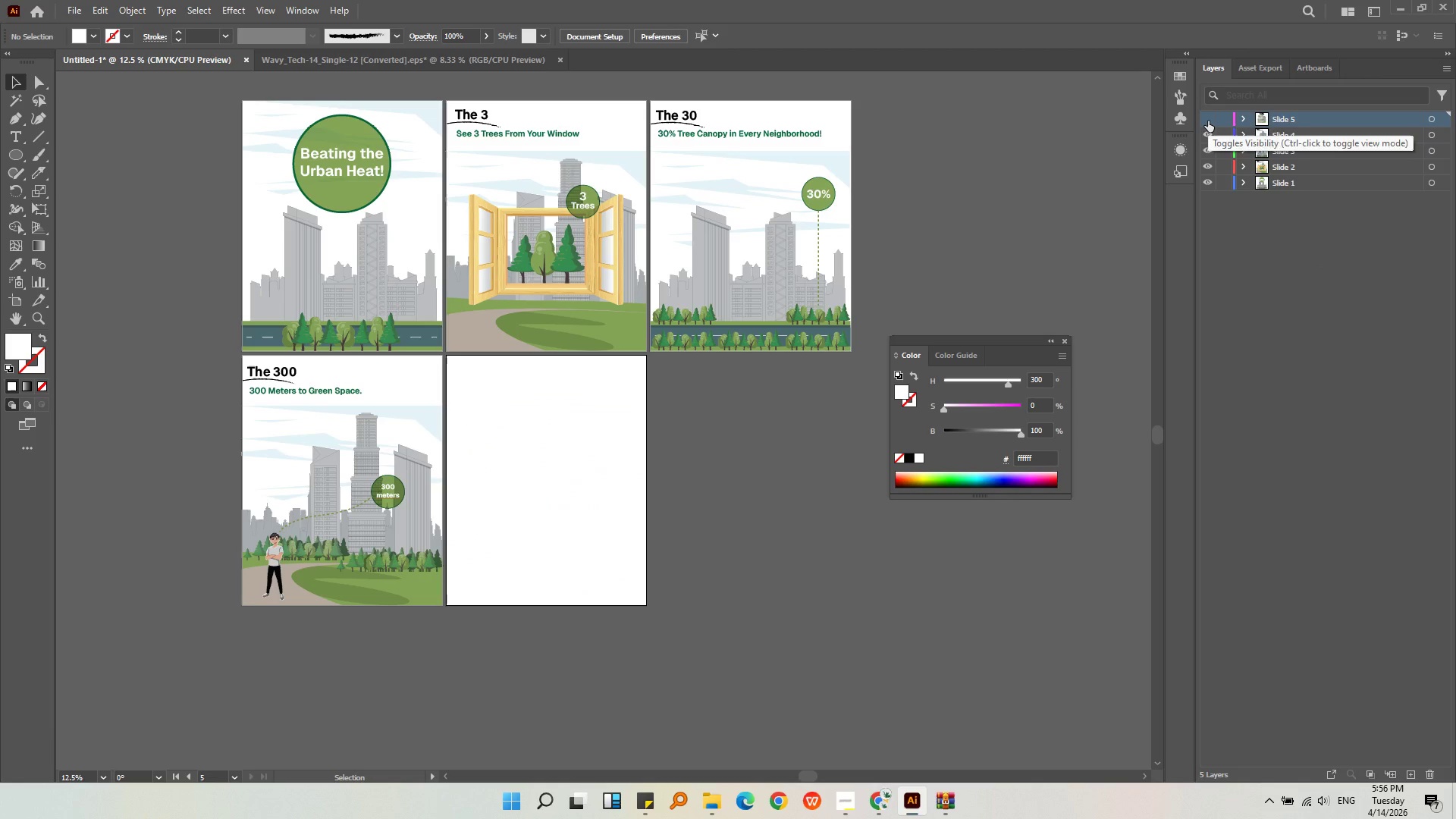 
left_click([1208, 121])
 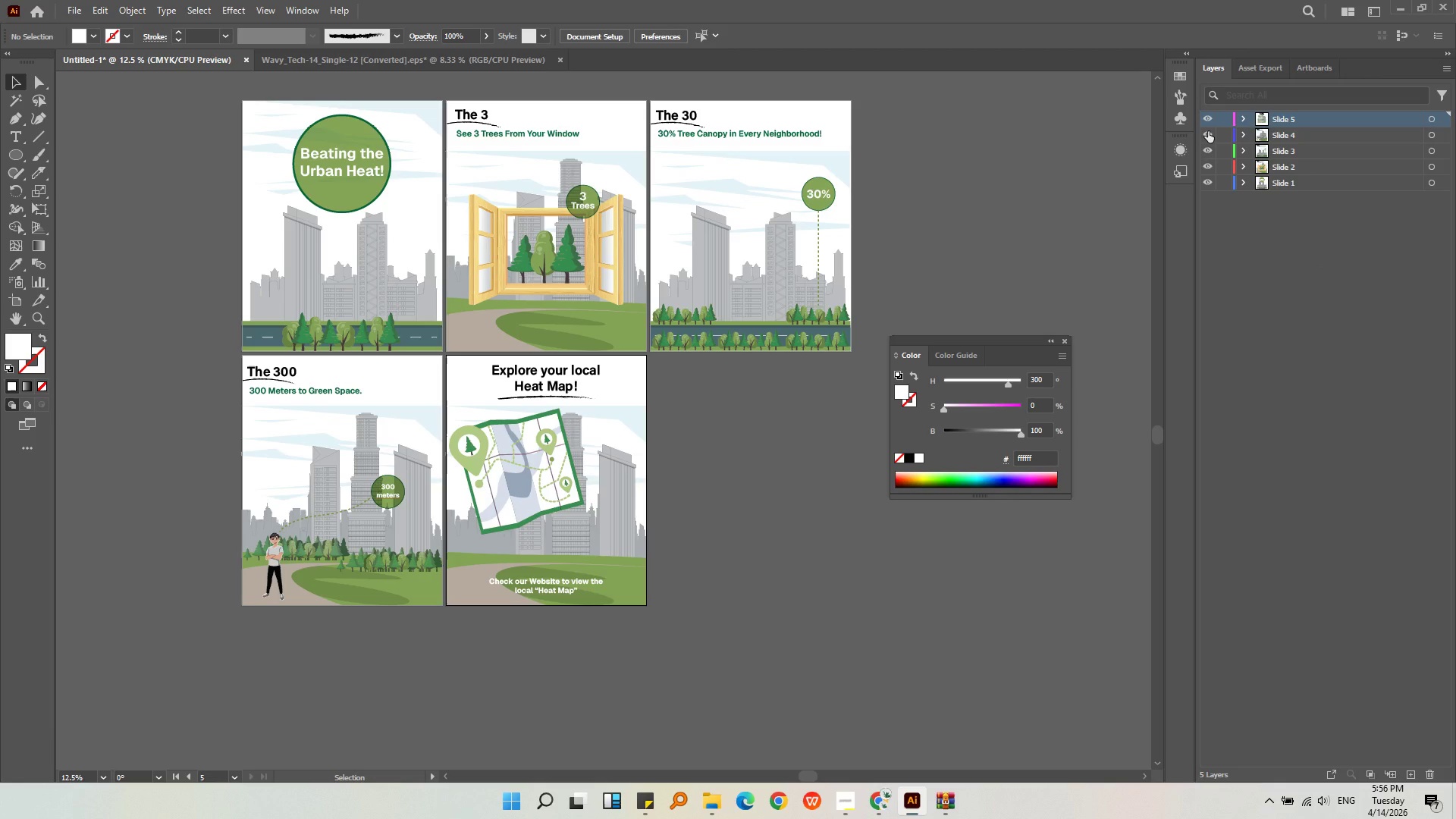 
left_click([1208, 131])
 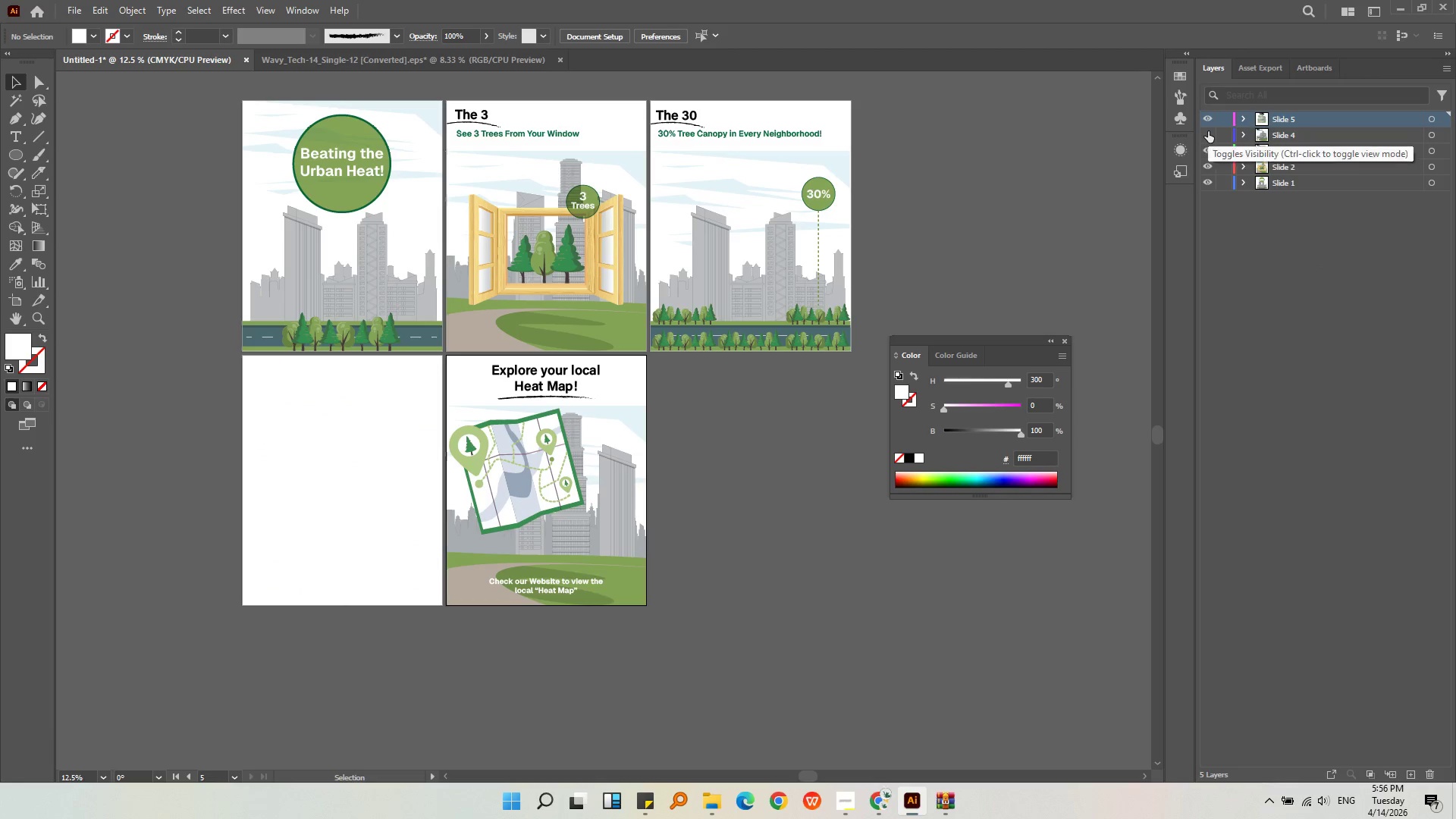 
left_click([1208, 131])
 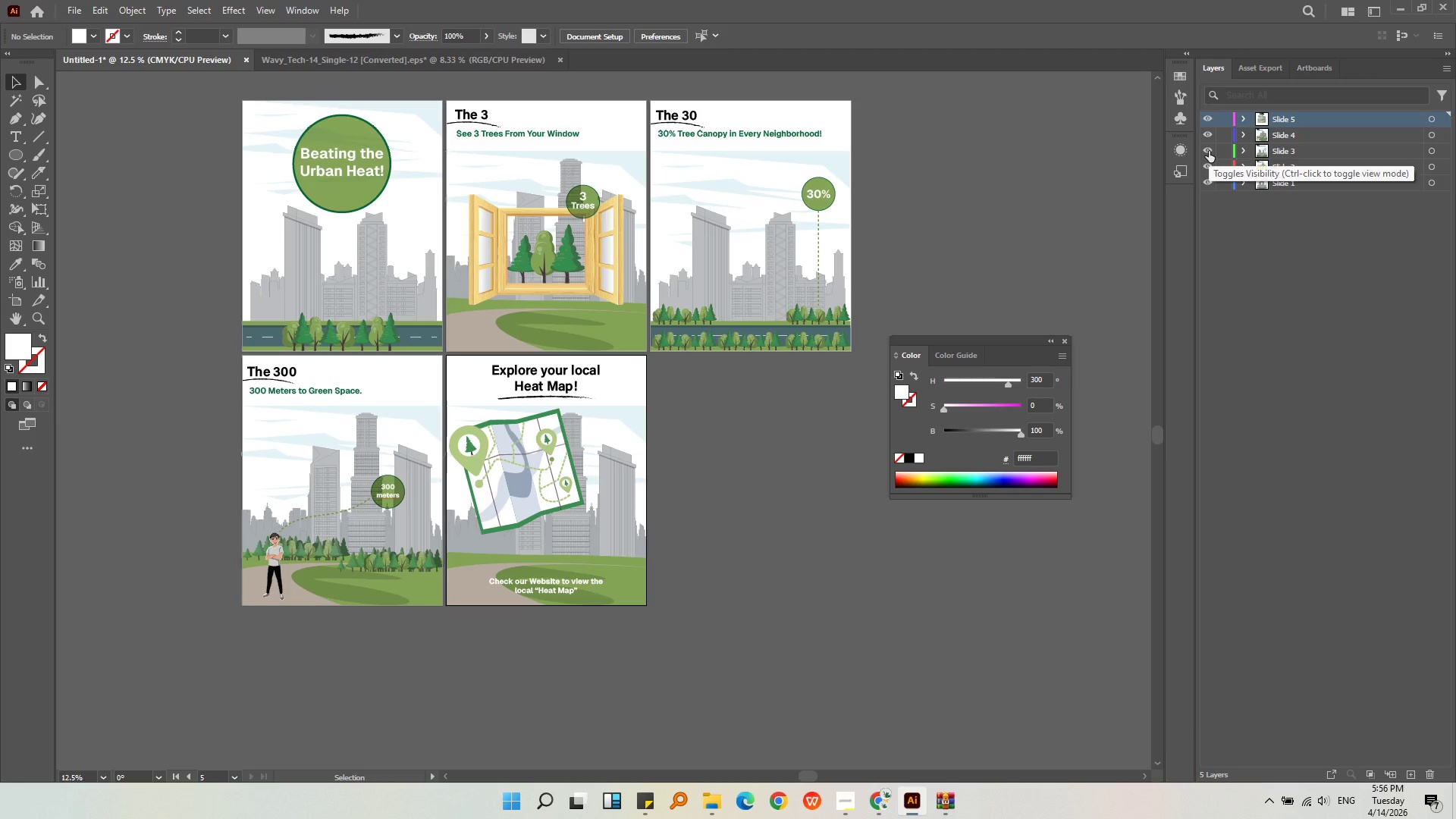 
left_click([1209, 151])
 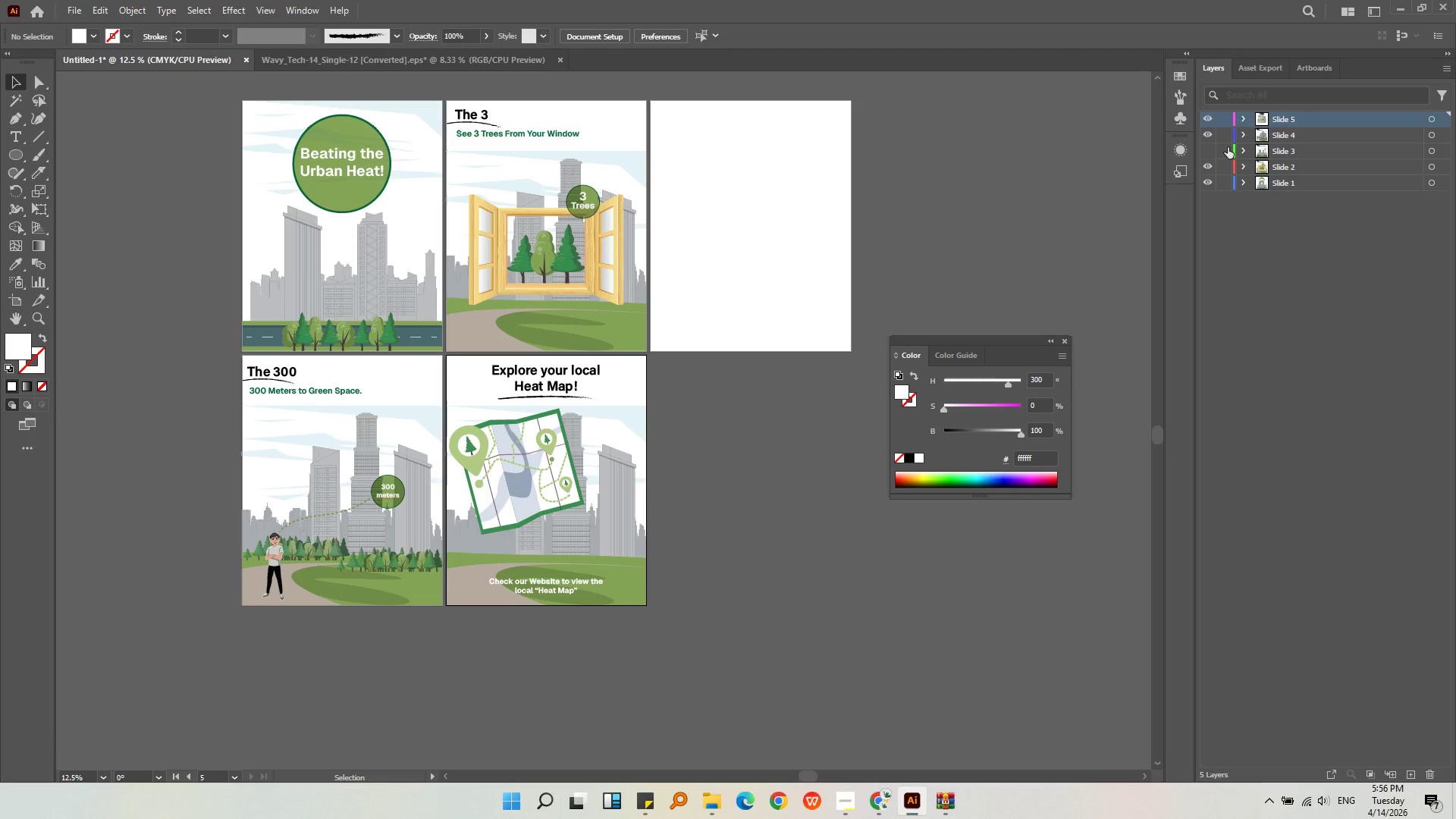 
wait(5.3)
 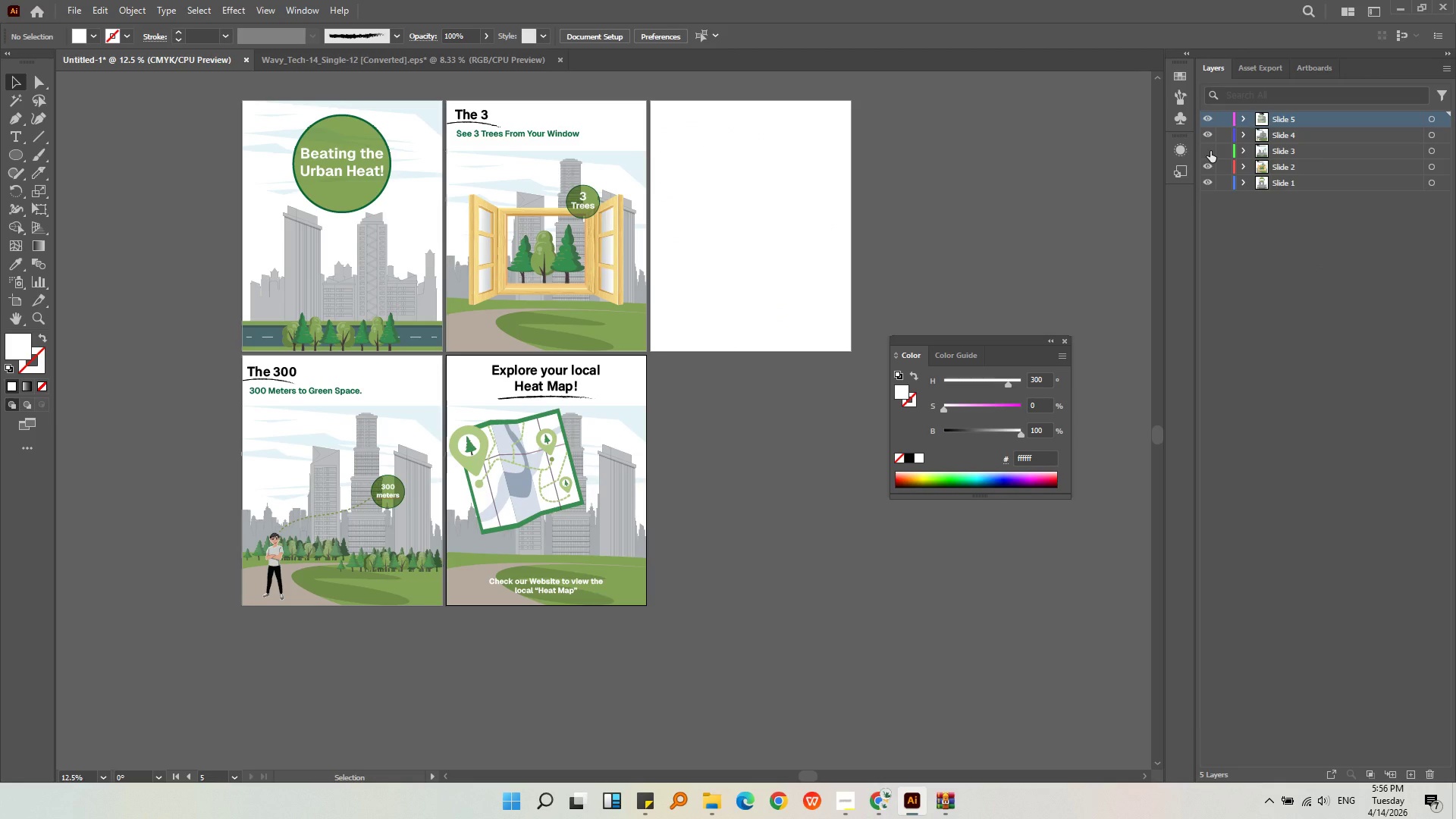 
left_click([1210, 147])
 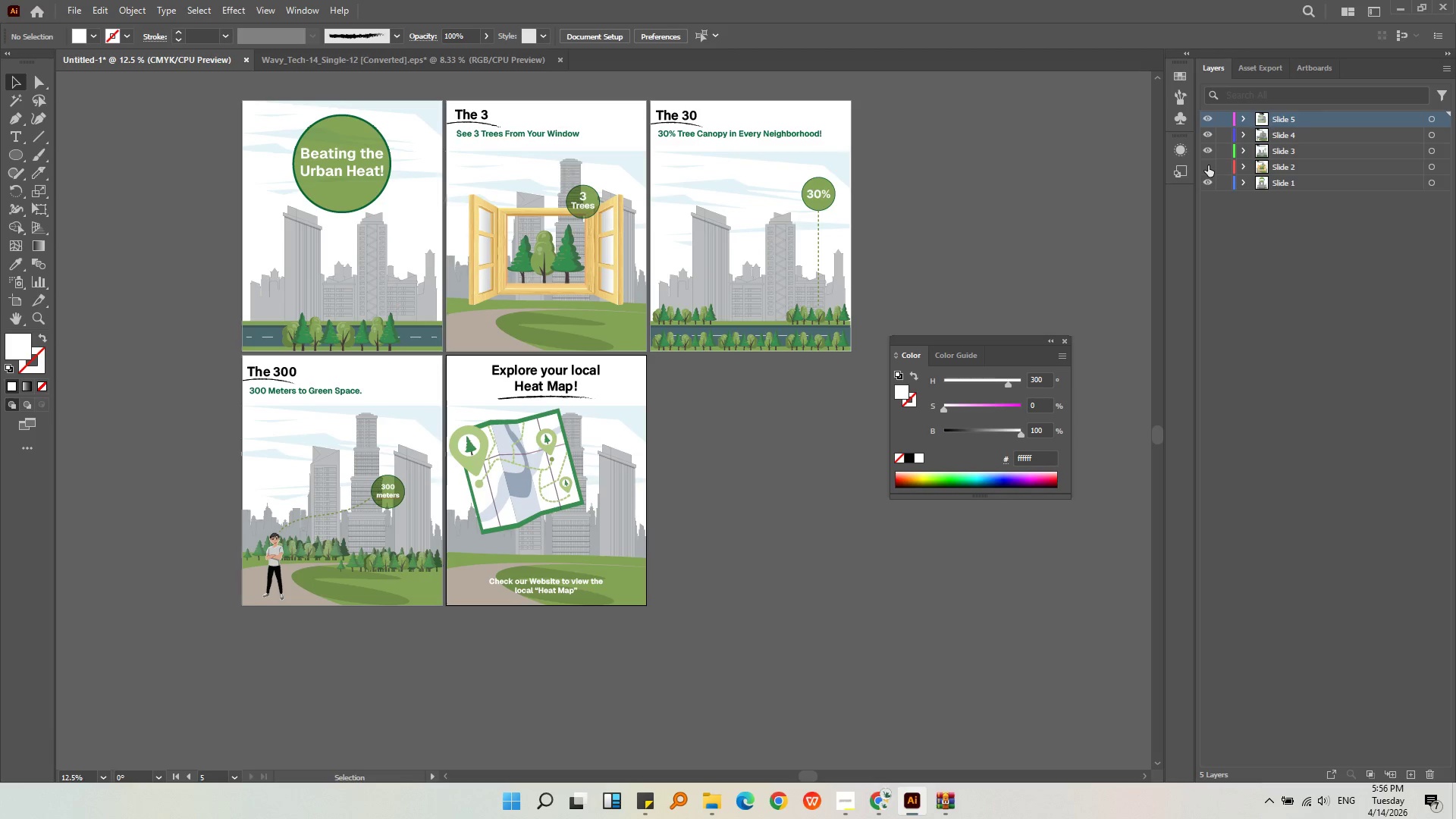 
double_click([1208, 165])
 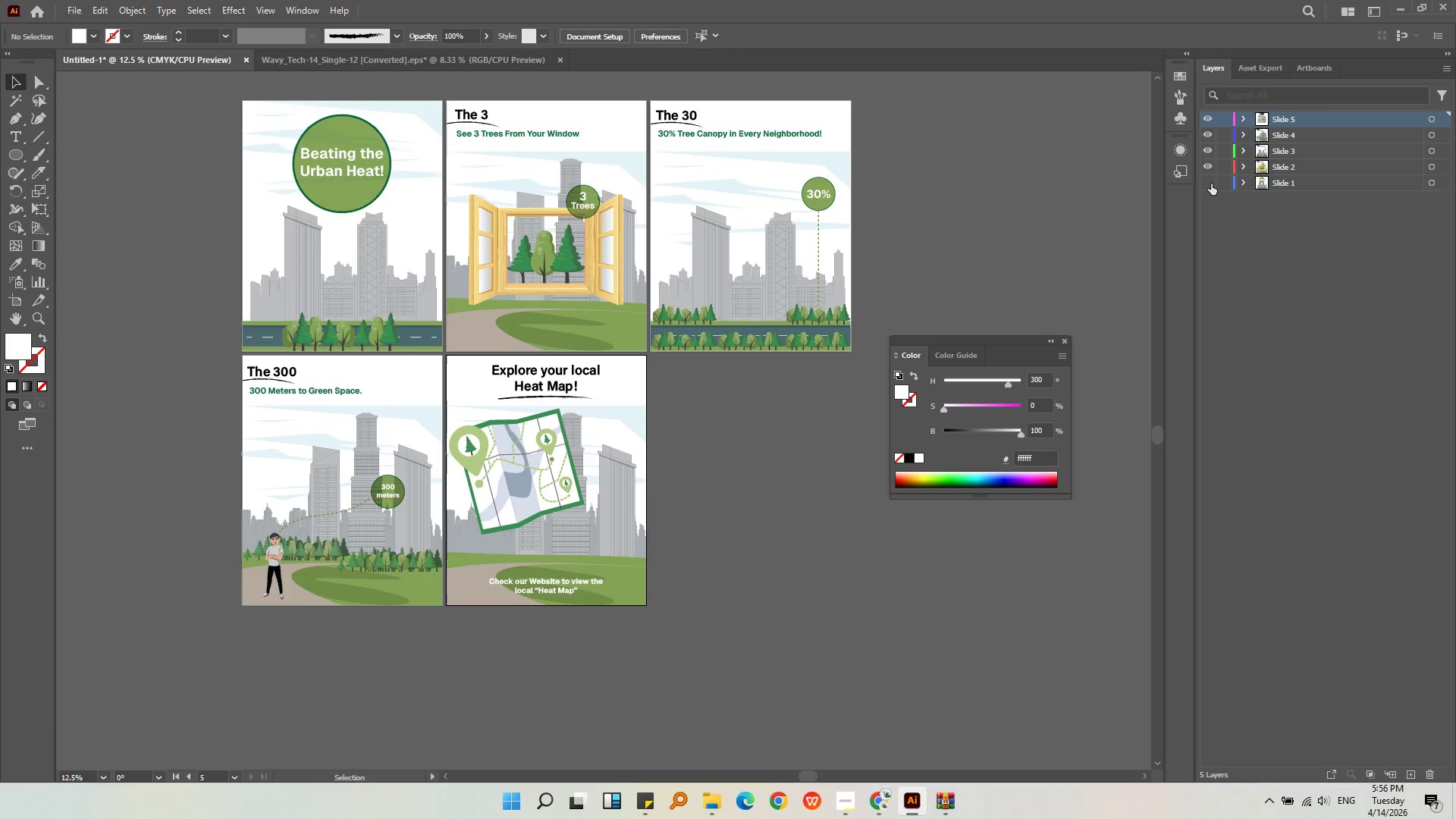 
double_click([1211, 184])
 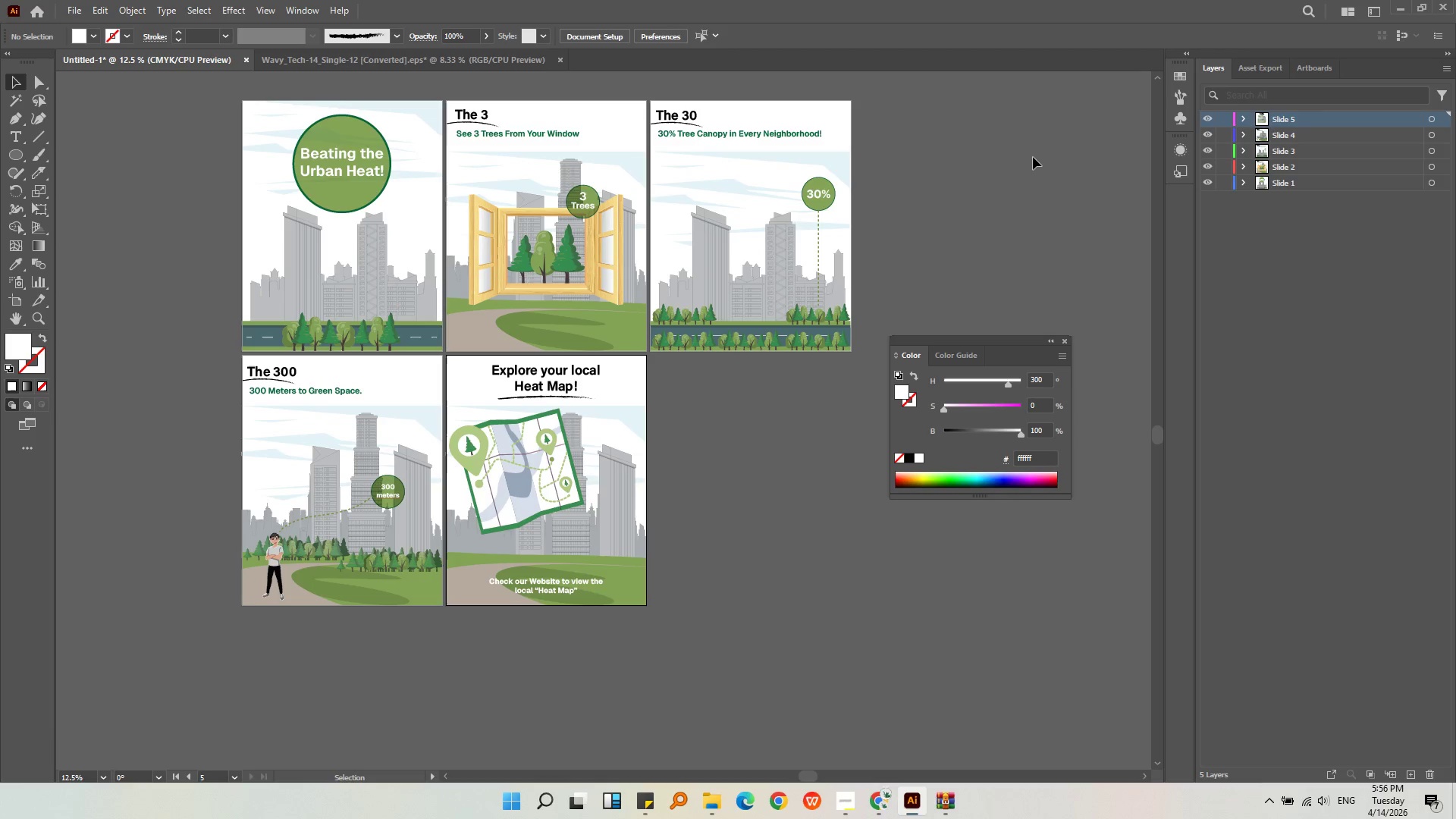 
left_click([1033, 157])
 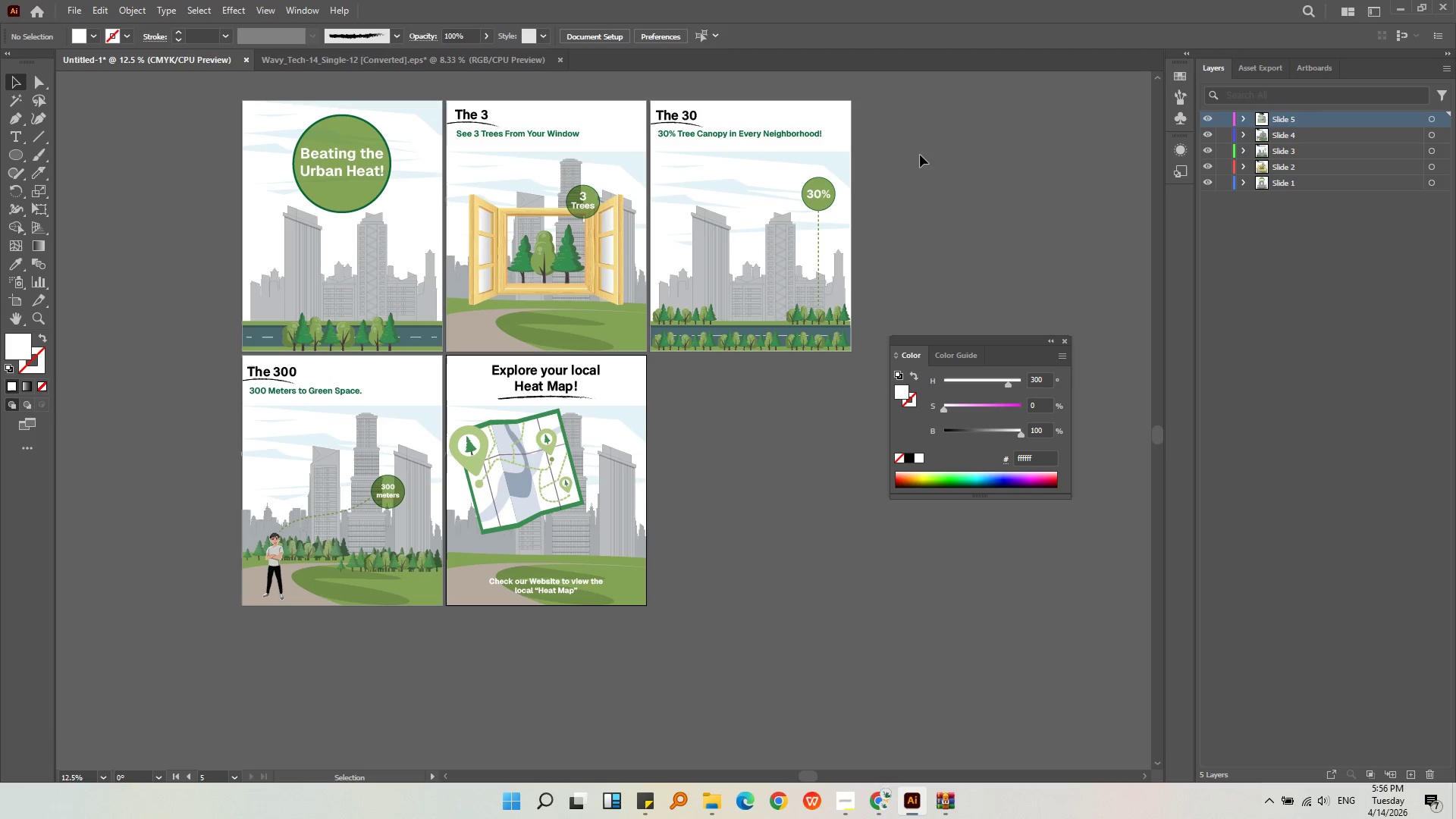 
key(Alt+AltLeft)
 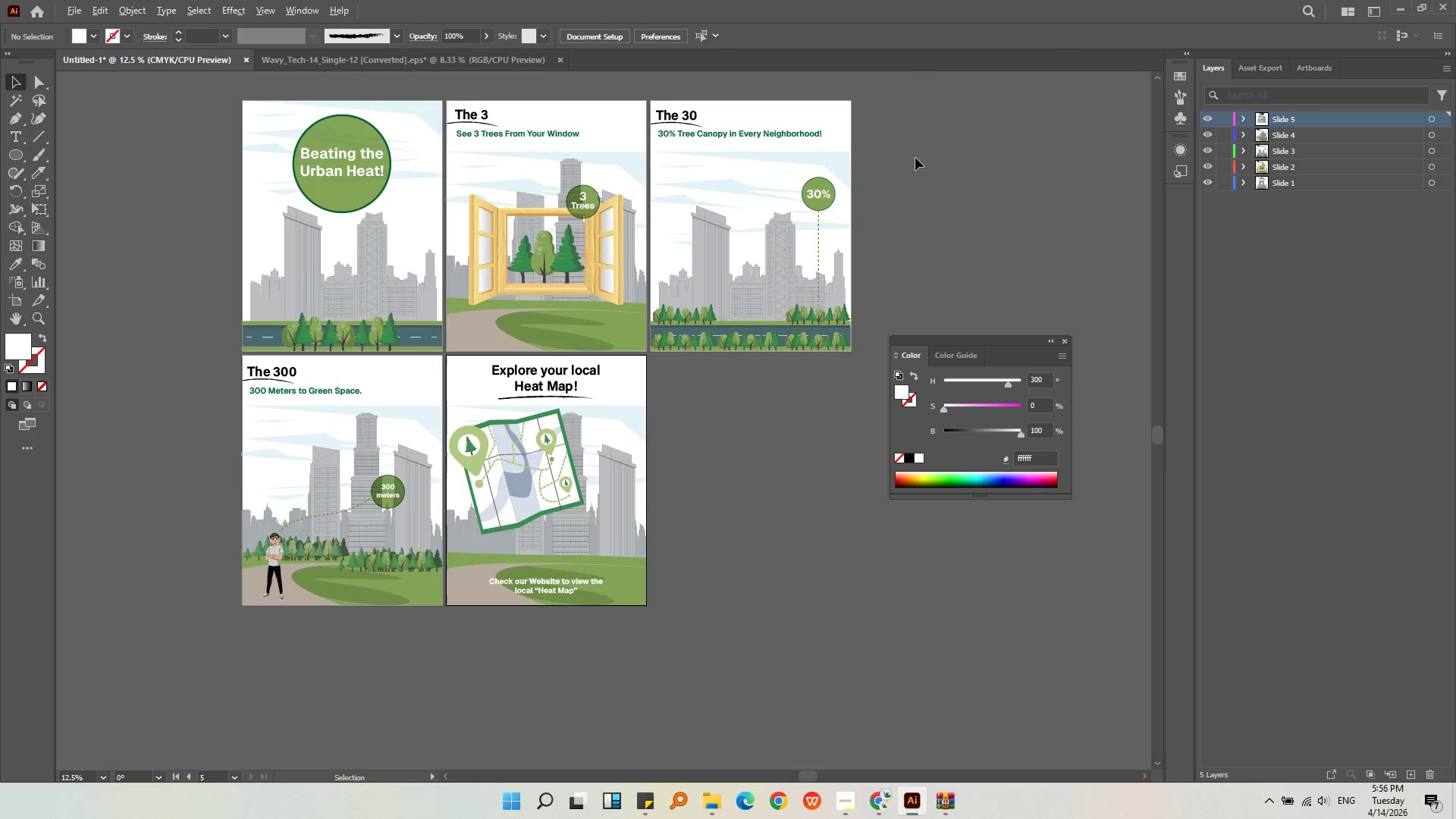 
scroll: coordinate [914, 158], scroll_direction: down, amount: 1.0
 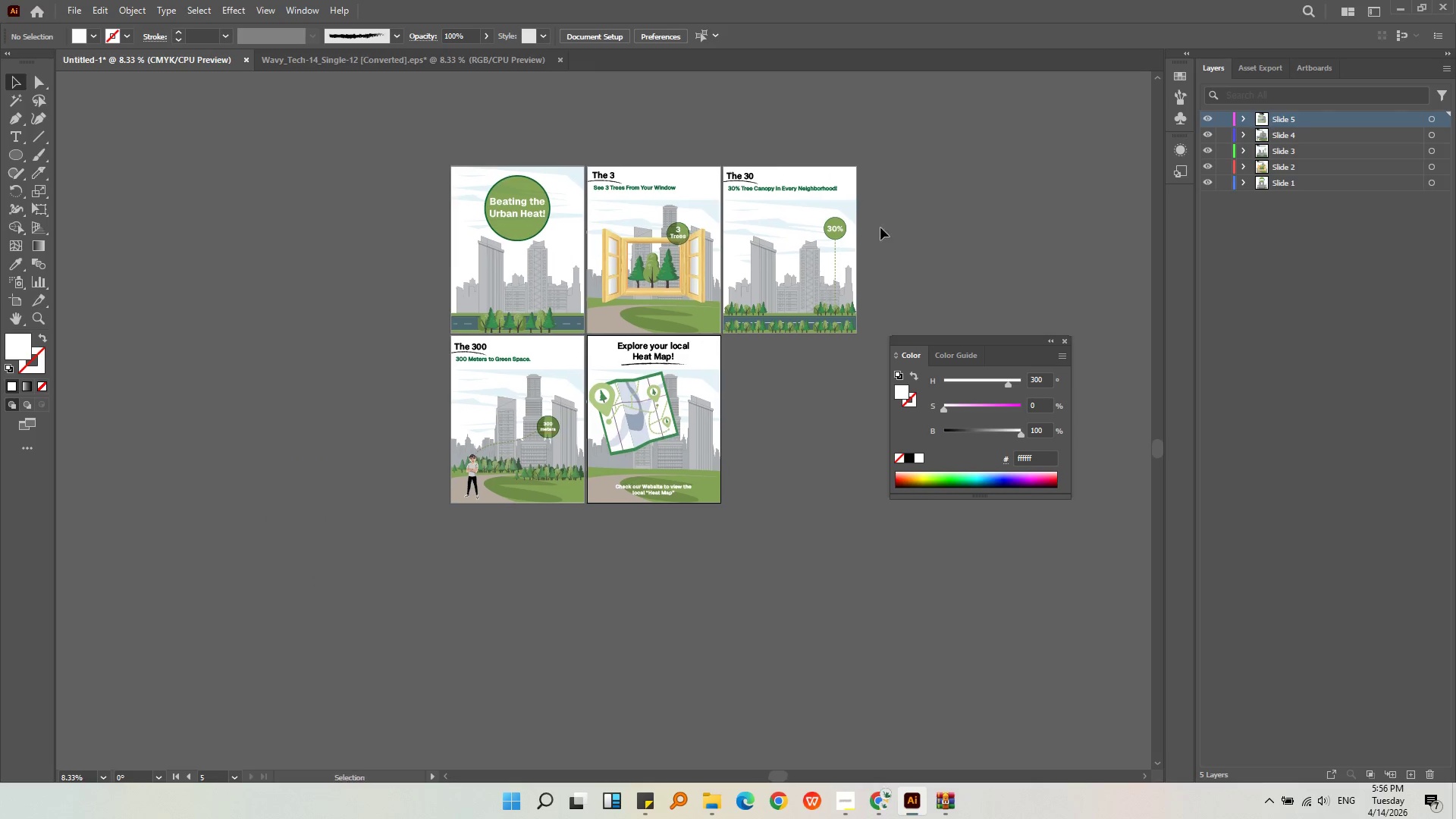 
left_click([892, 223])
 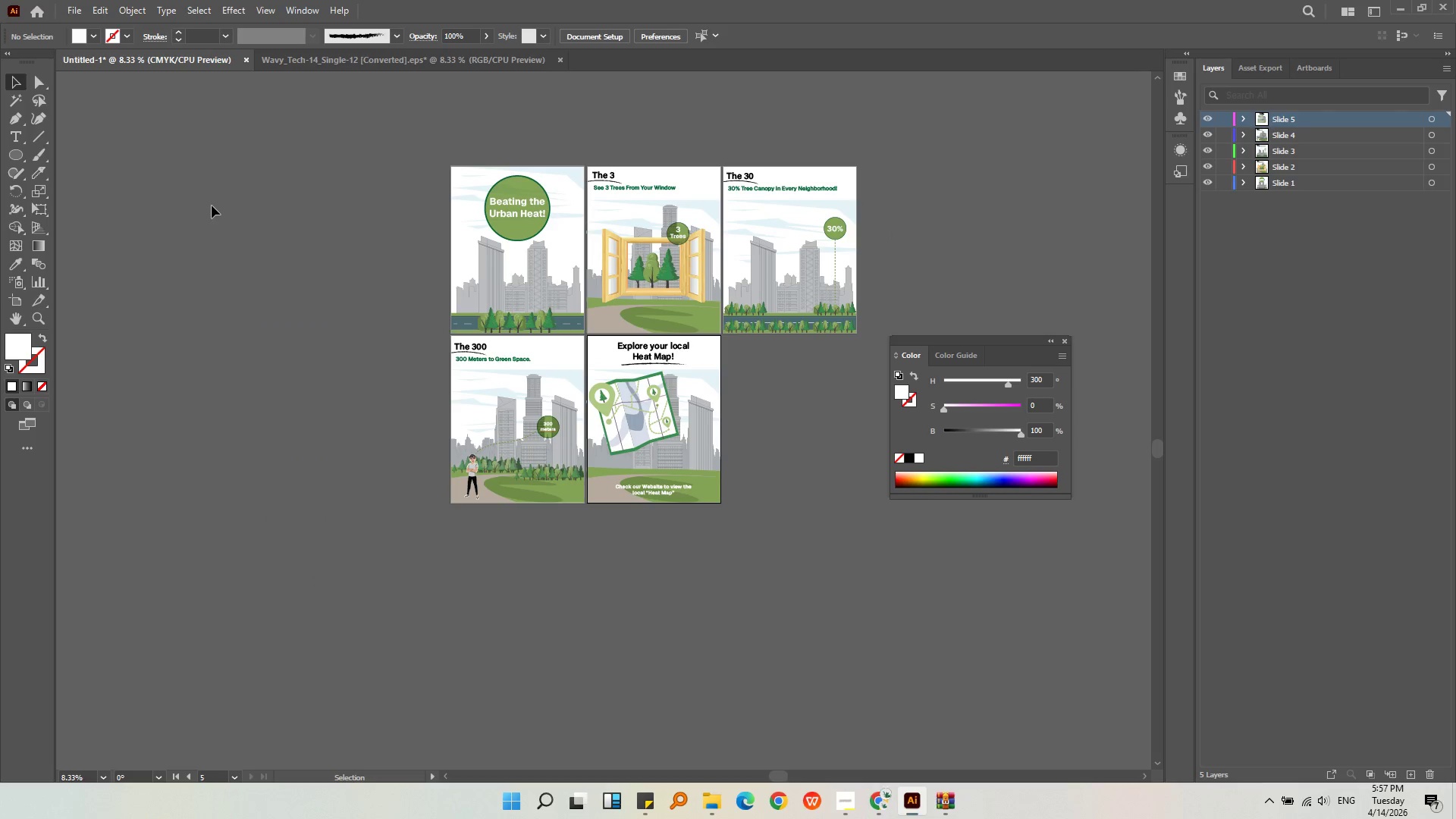 
double_click([127, 58])
 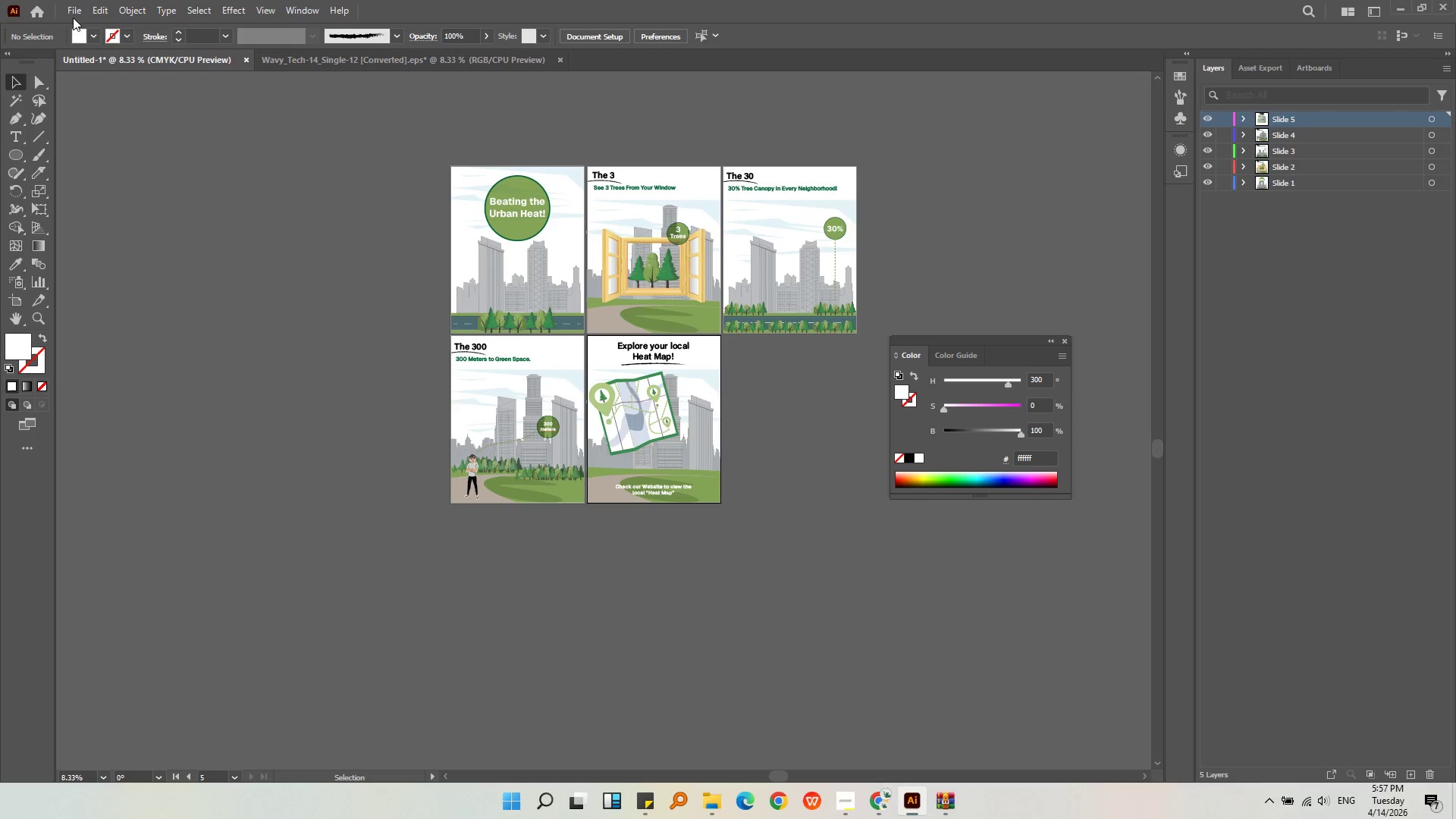 
triple_click([72, 10])
 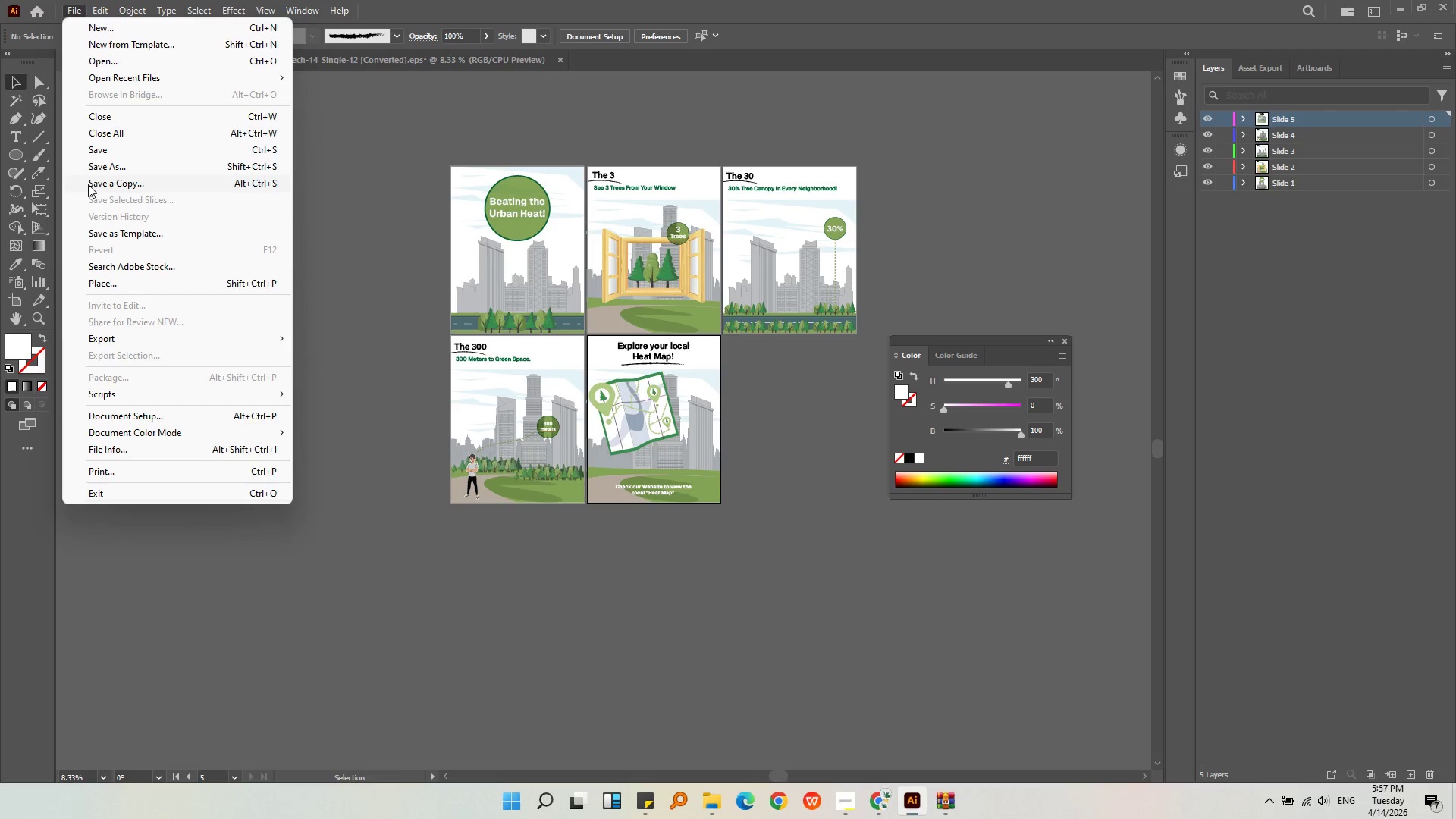 
left_click([87, 174])
 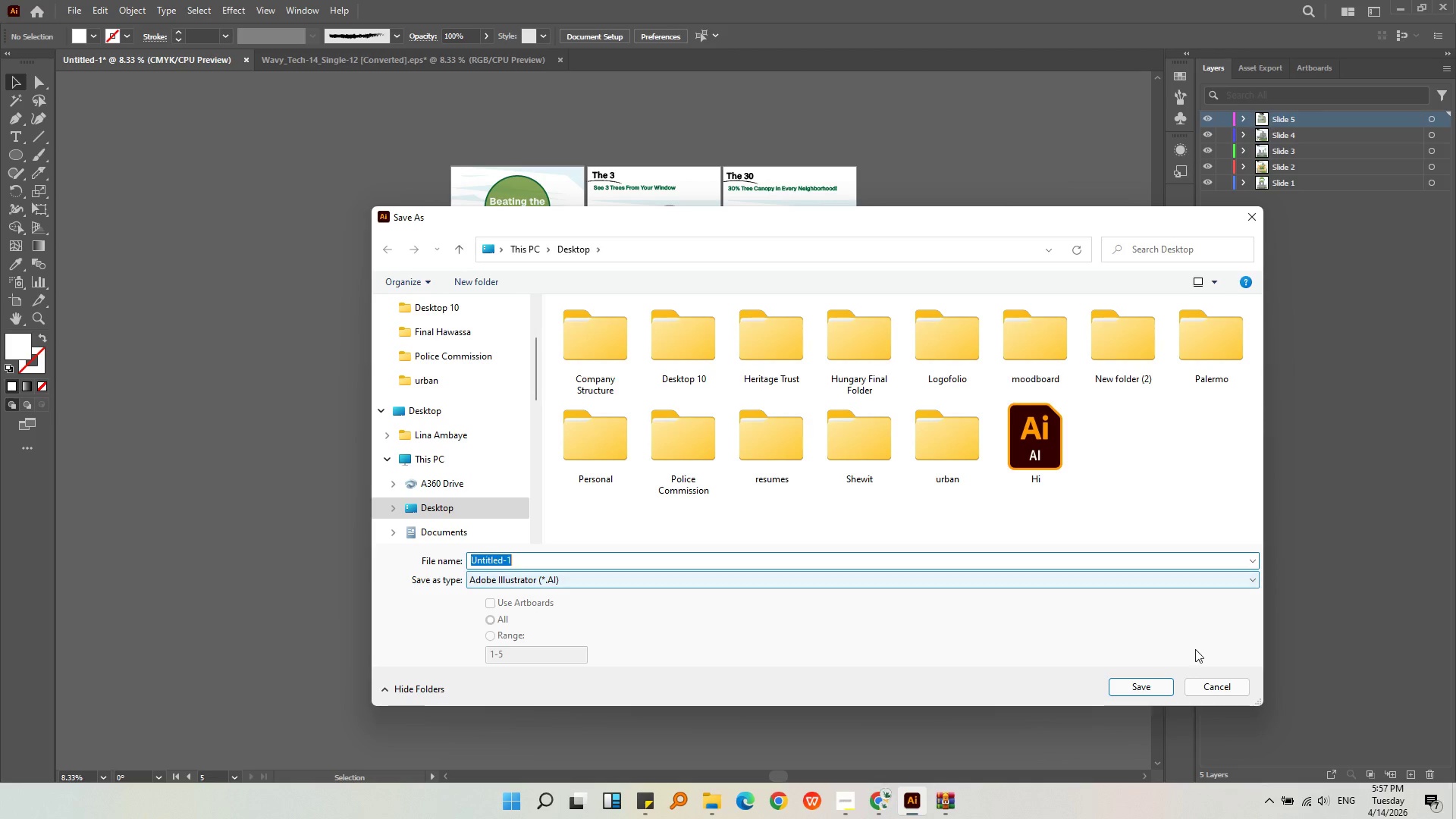 
double_click([957, 613])
 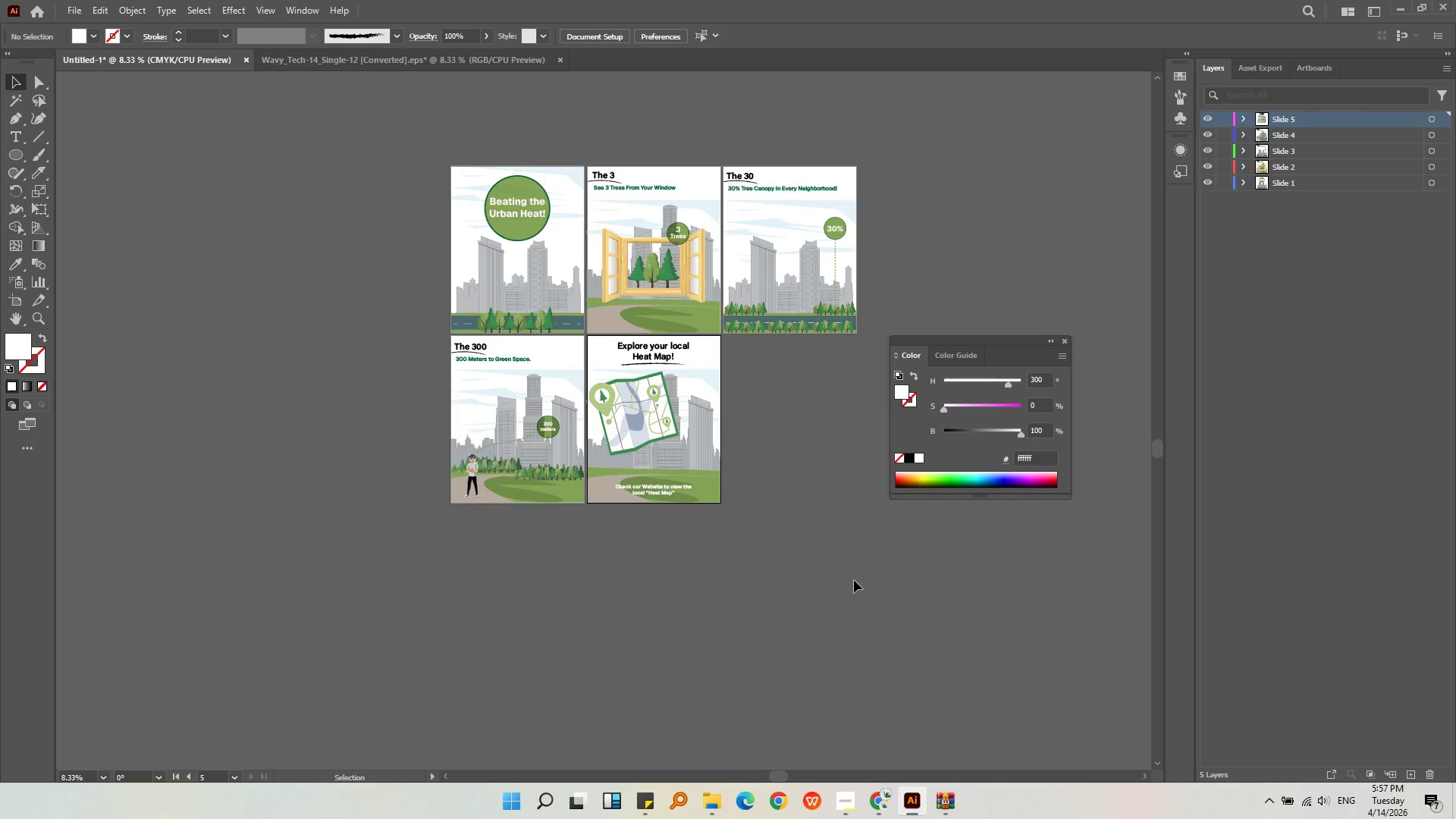 
left_click_drag(start_coordinate=[854, 578], to_coordinate=[318, 120])
 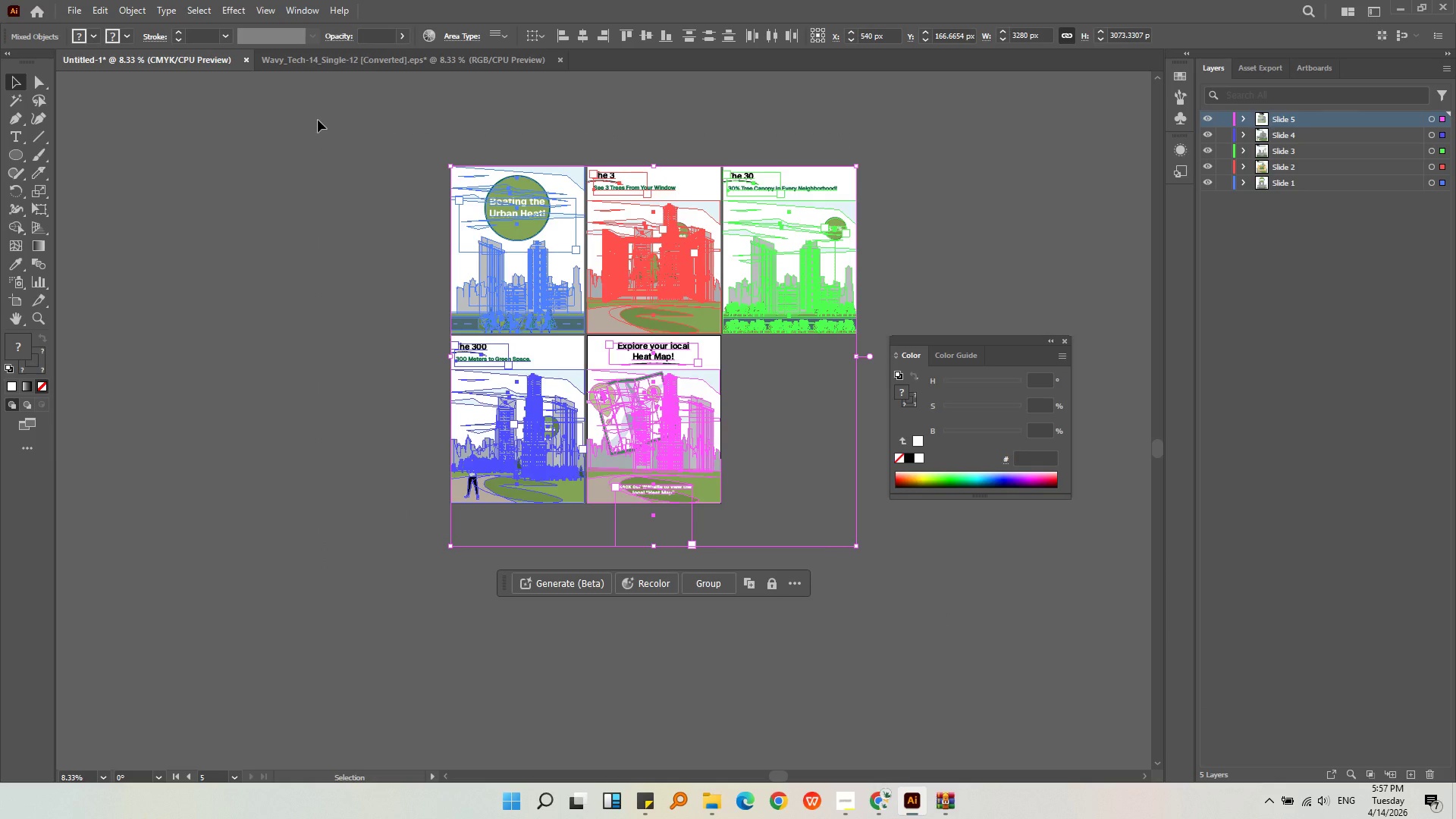 
key(Control+Shift+G)
 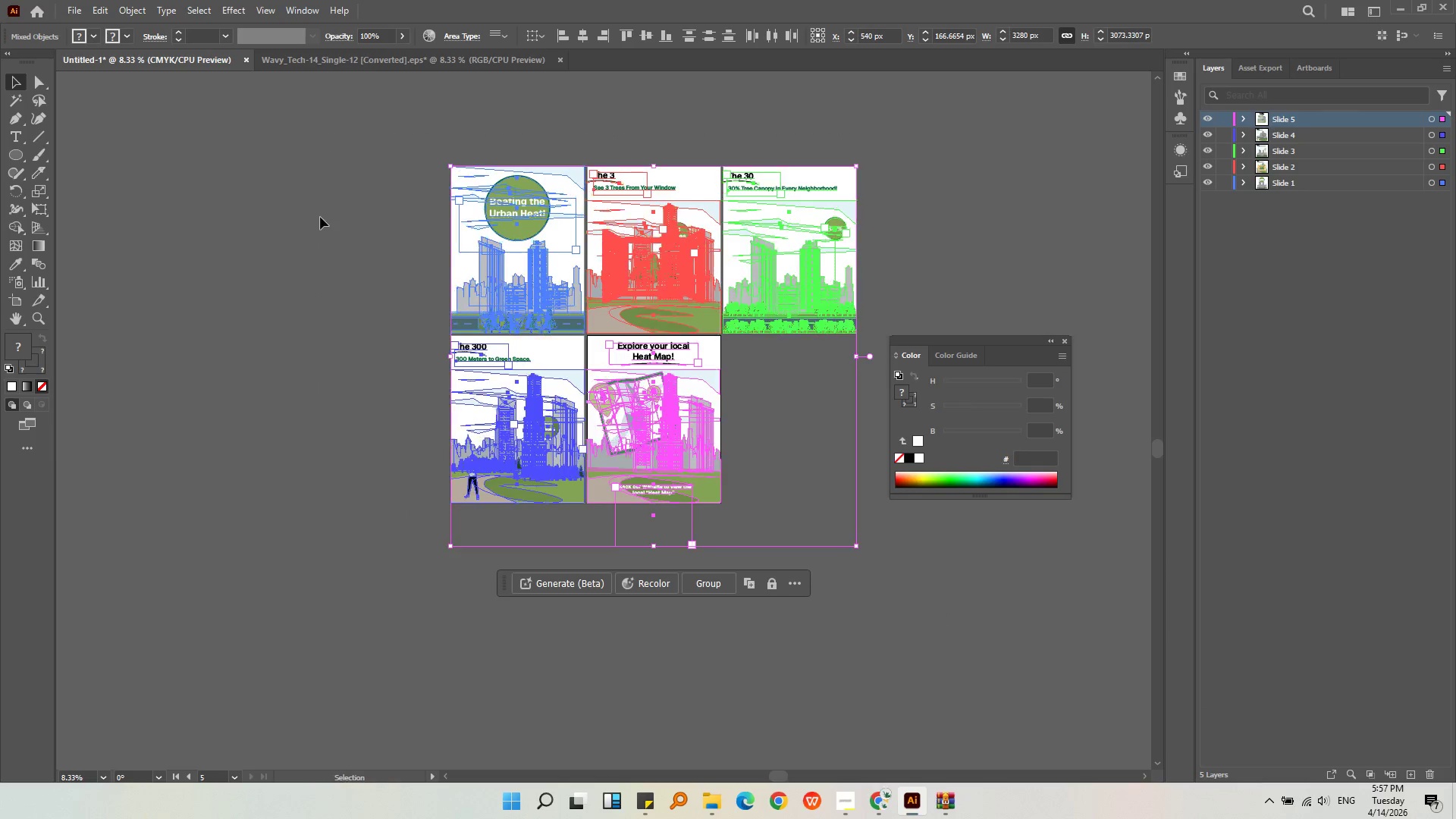 
left_click([320, 217])
 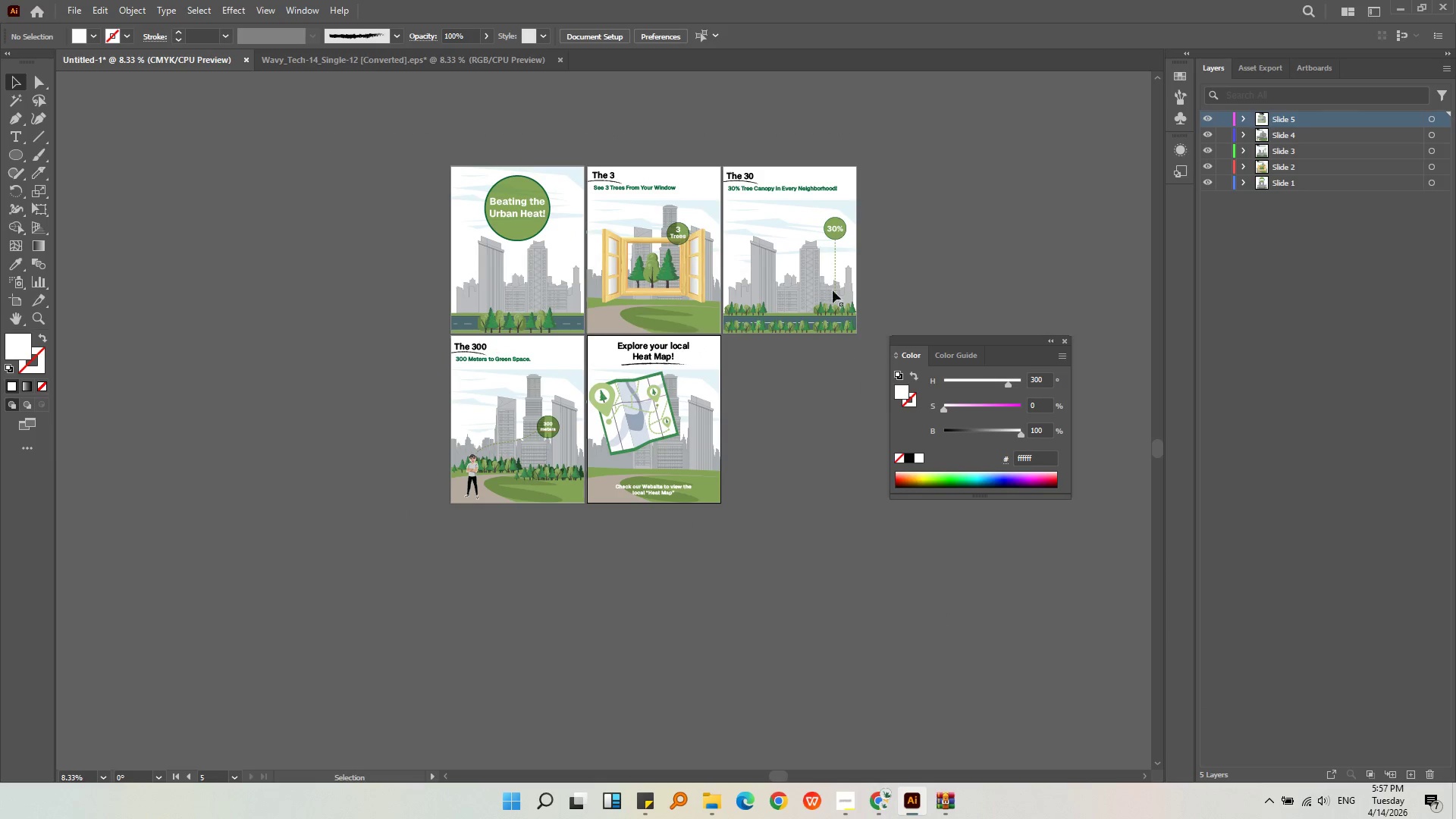 
key(Alt+AltLeft)
 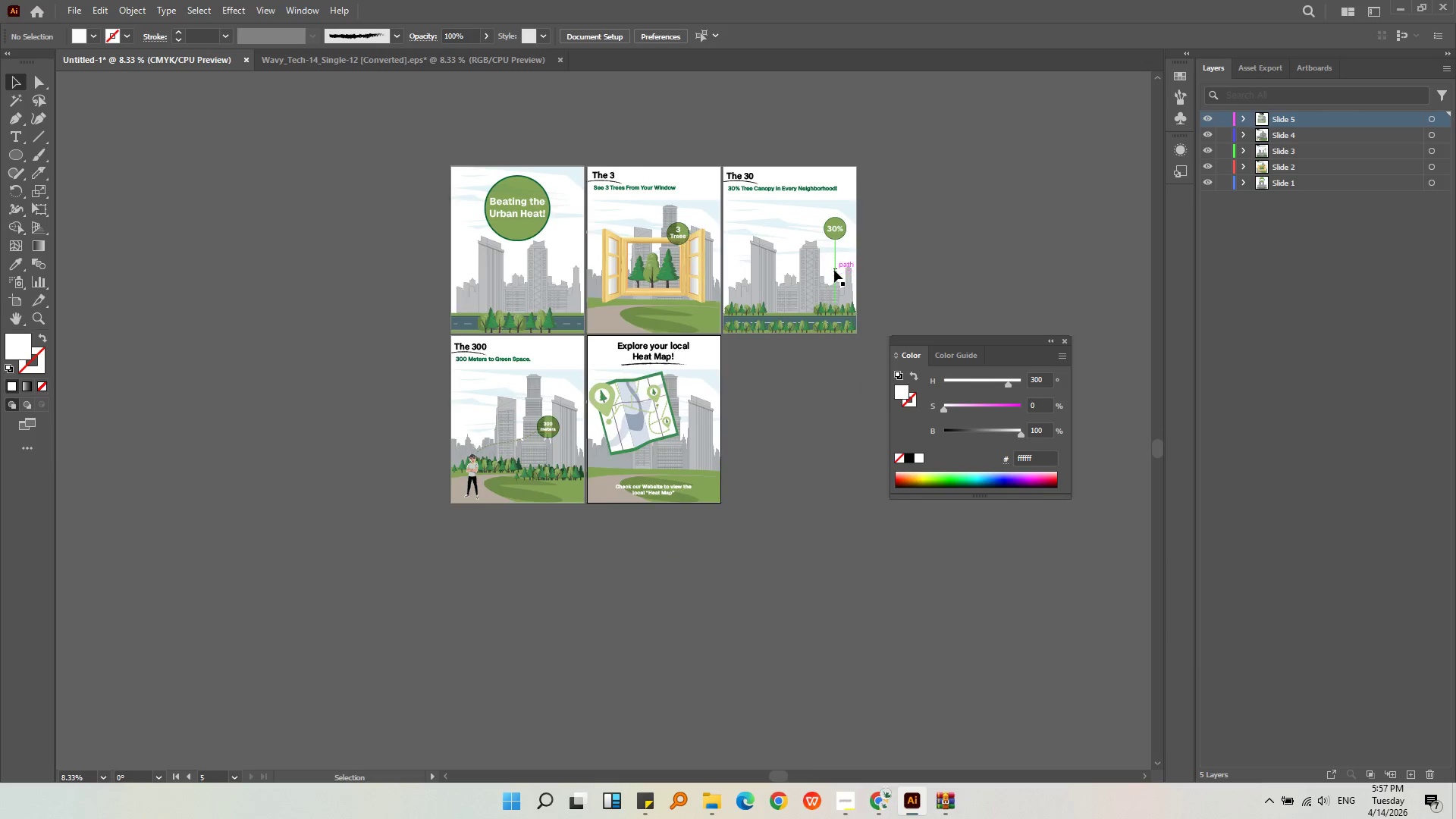 
scroll: coordinate [834, 270], scroll_direction: up, amount: 1.0
 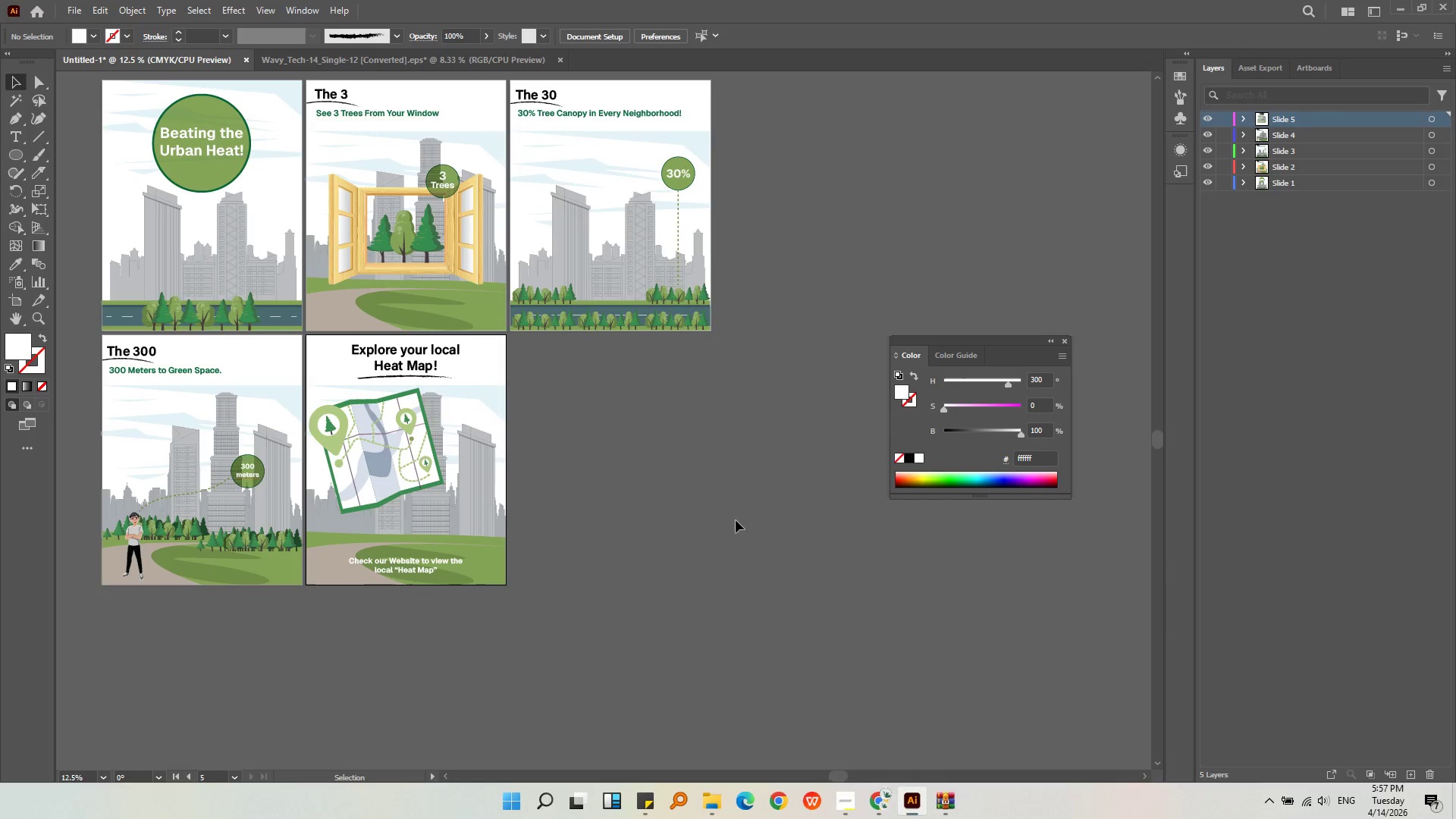 
left_click([632, 284])
 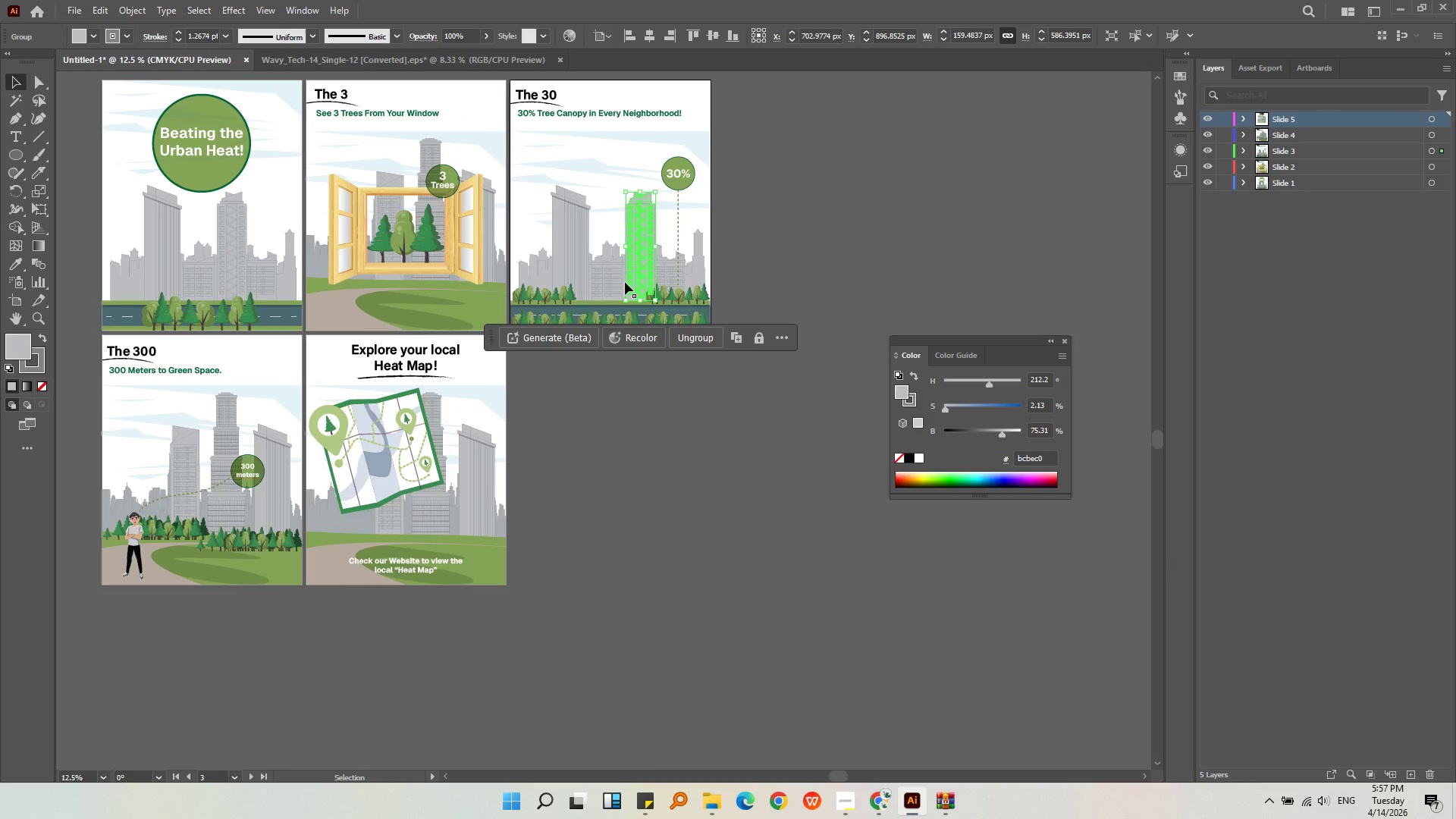 
left_click([584, 279])
 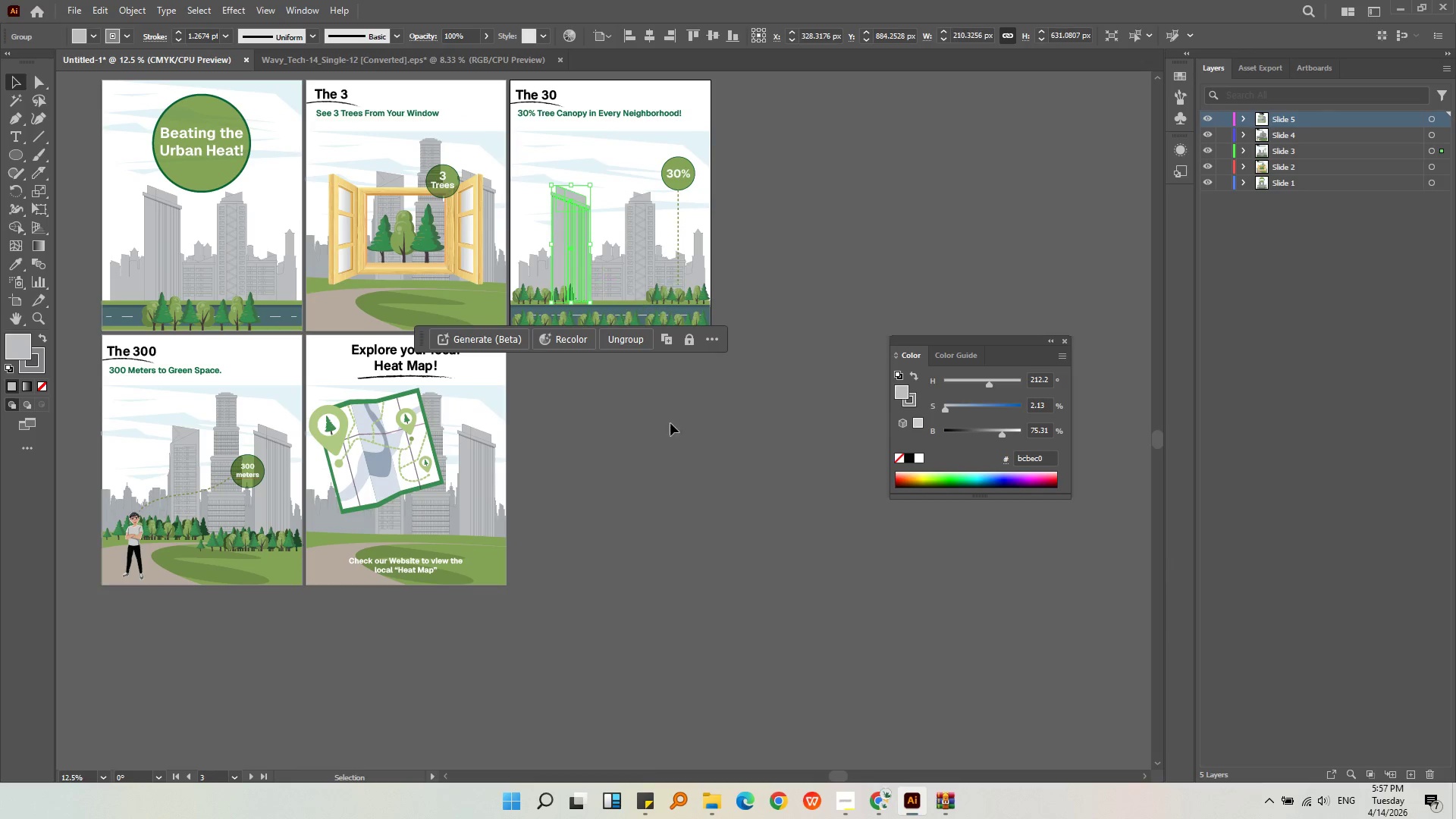 
left_click([679, 444])
 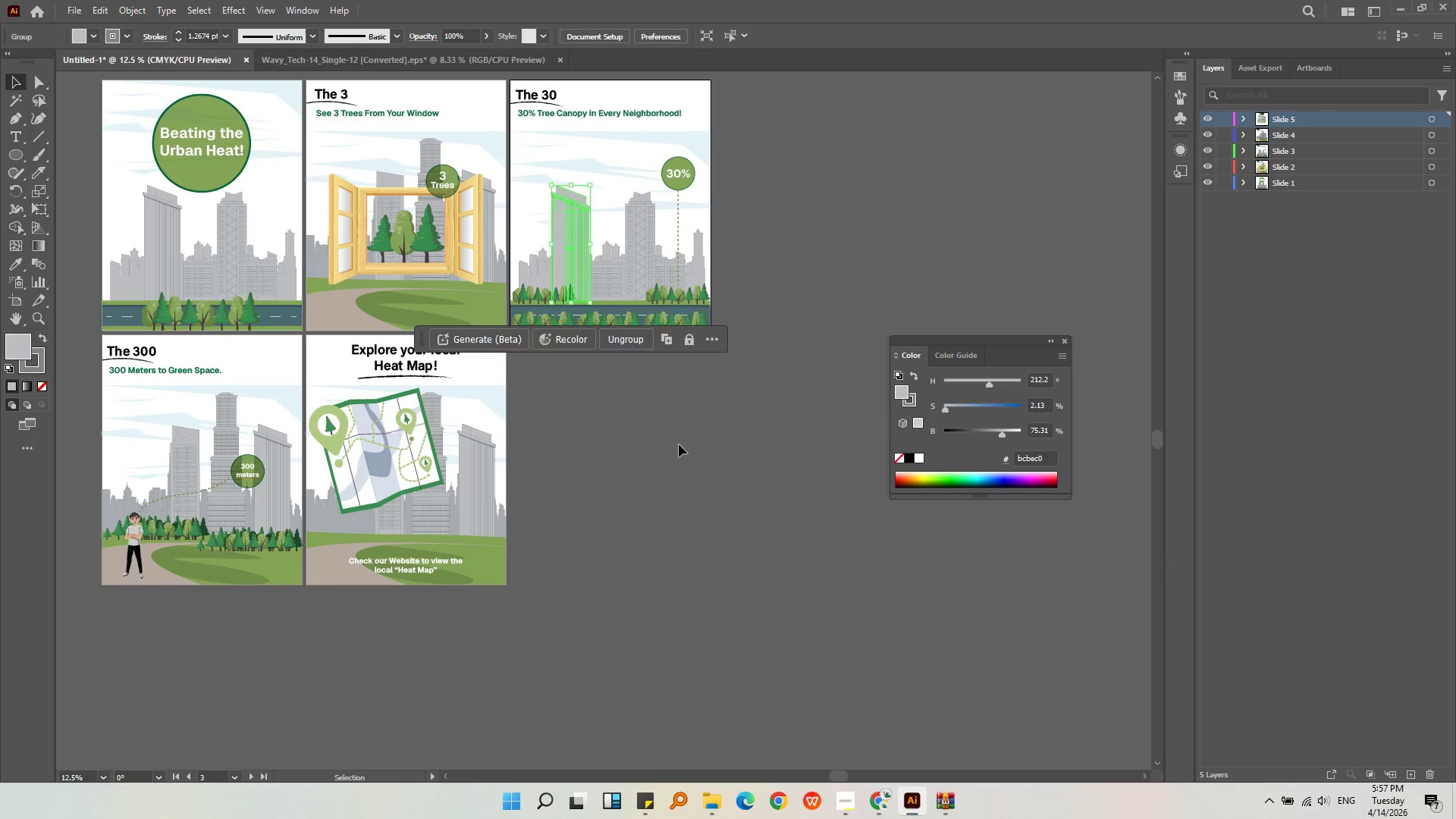 
key(Alt+AltLeft)
 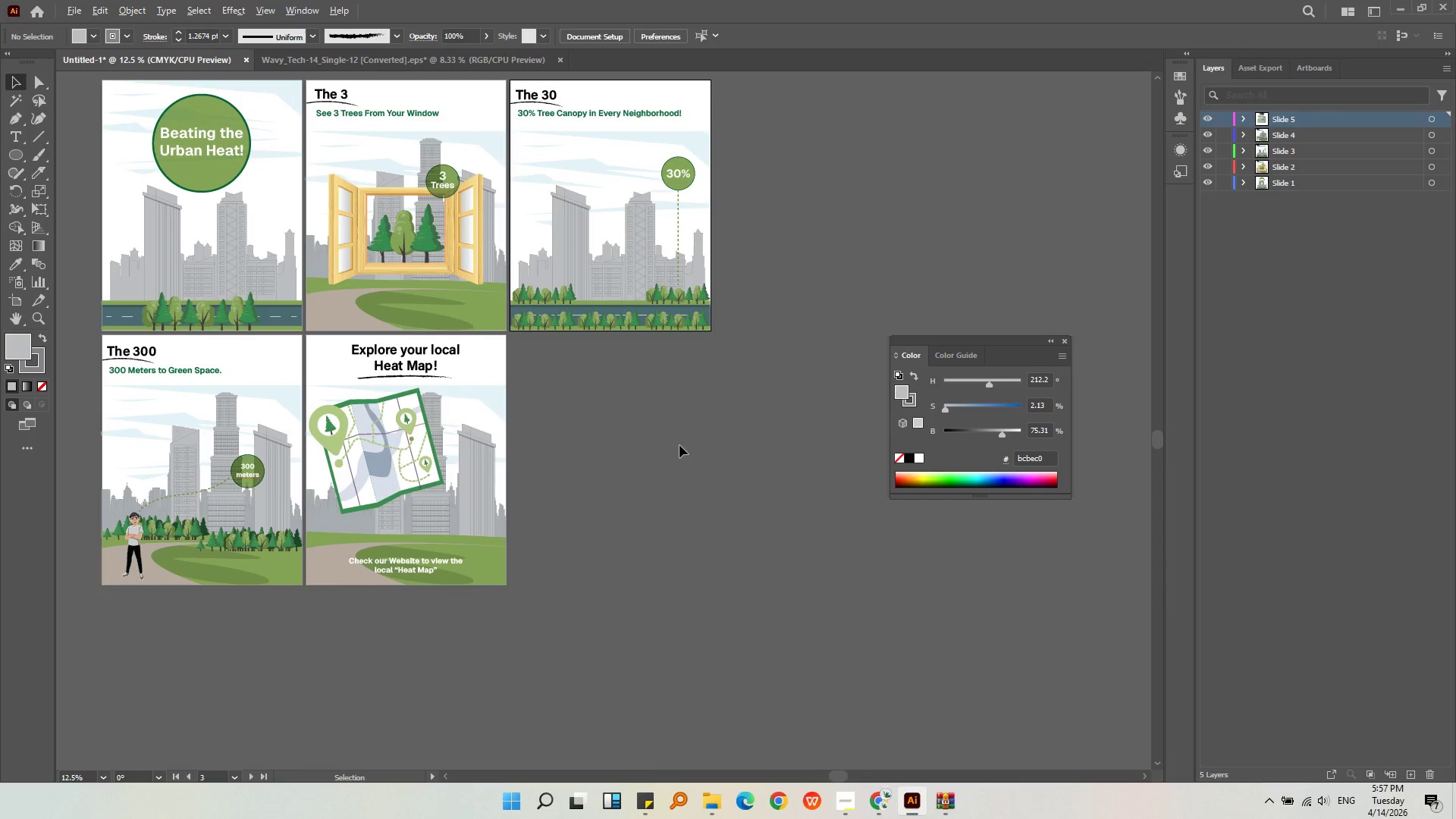 
scroll: coordinate [676, 449], scroll_direction: down, amount: 1.0
 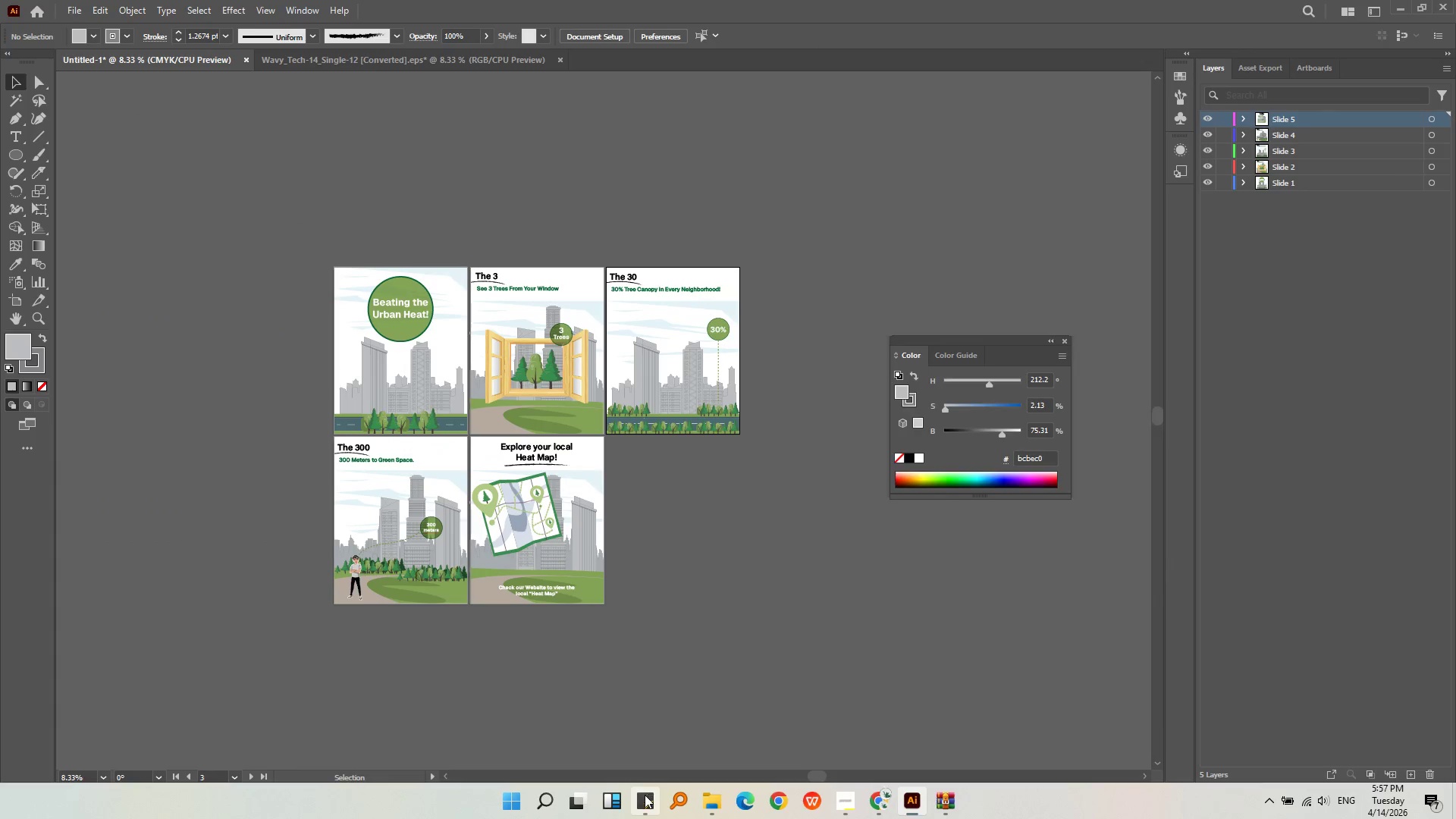 
double_click([899, 580])
 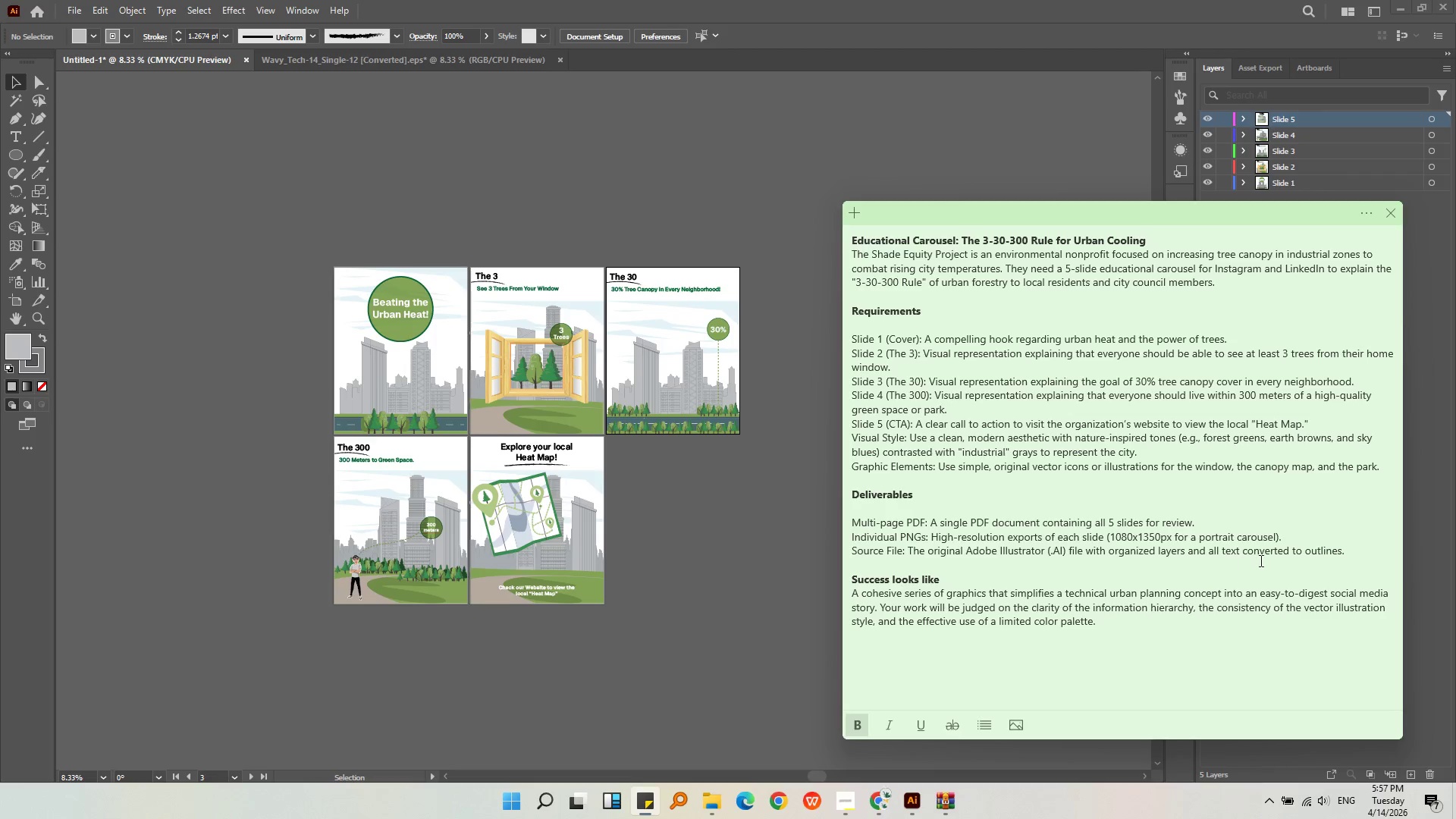 
left_click([712, 601])
 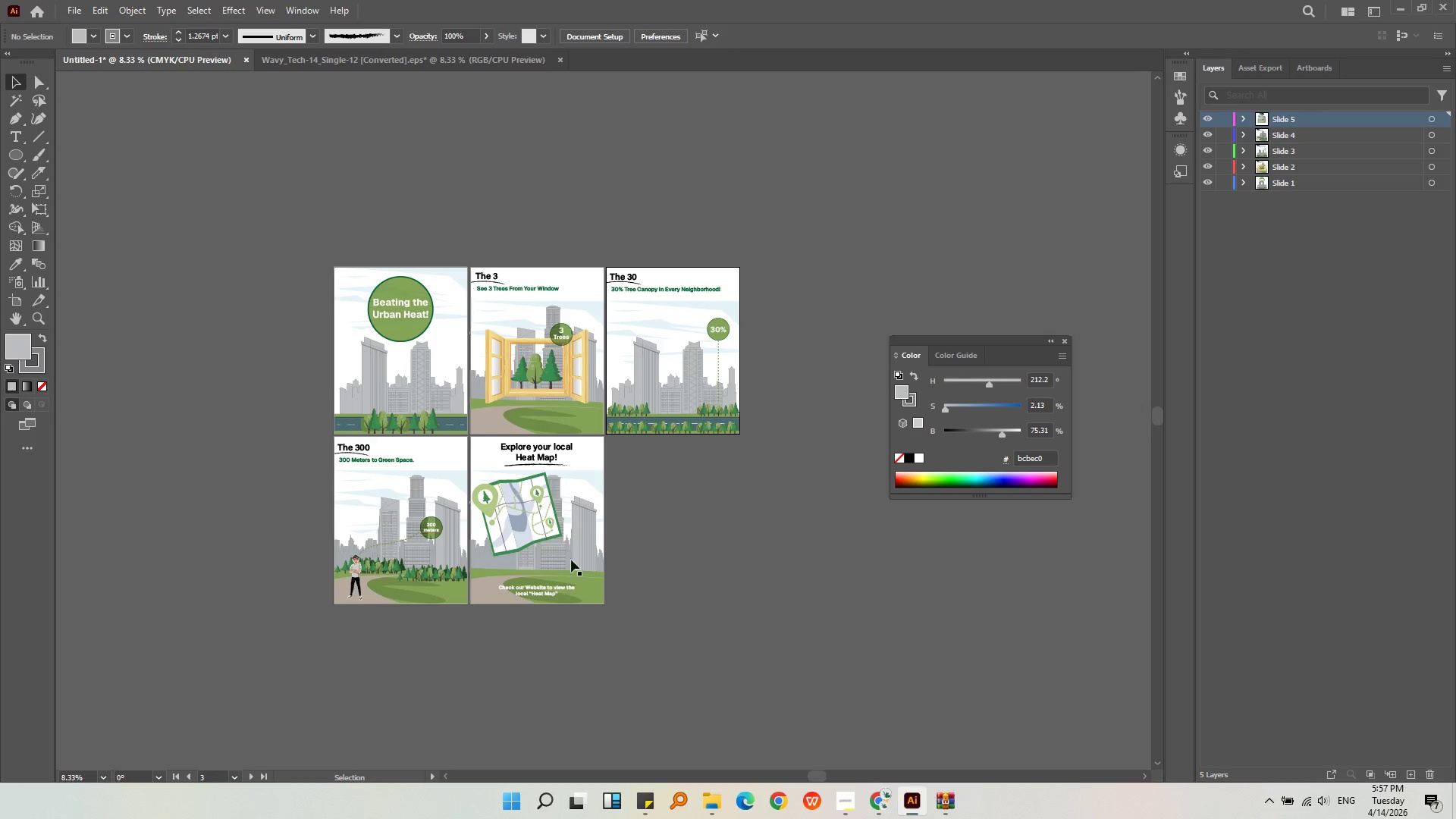 
left_click([538, 587])
 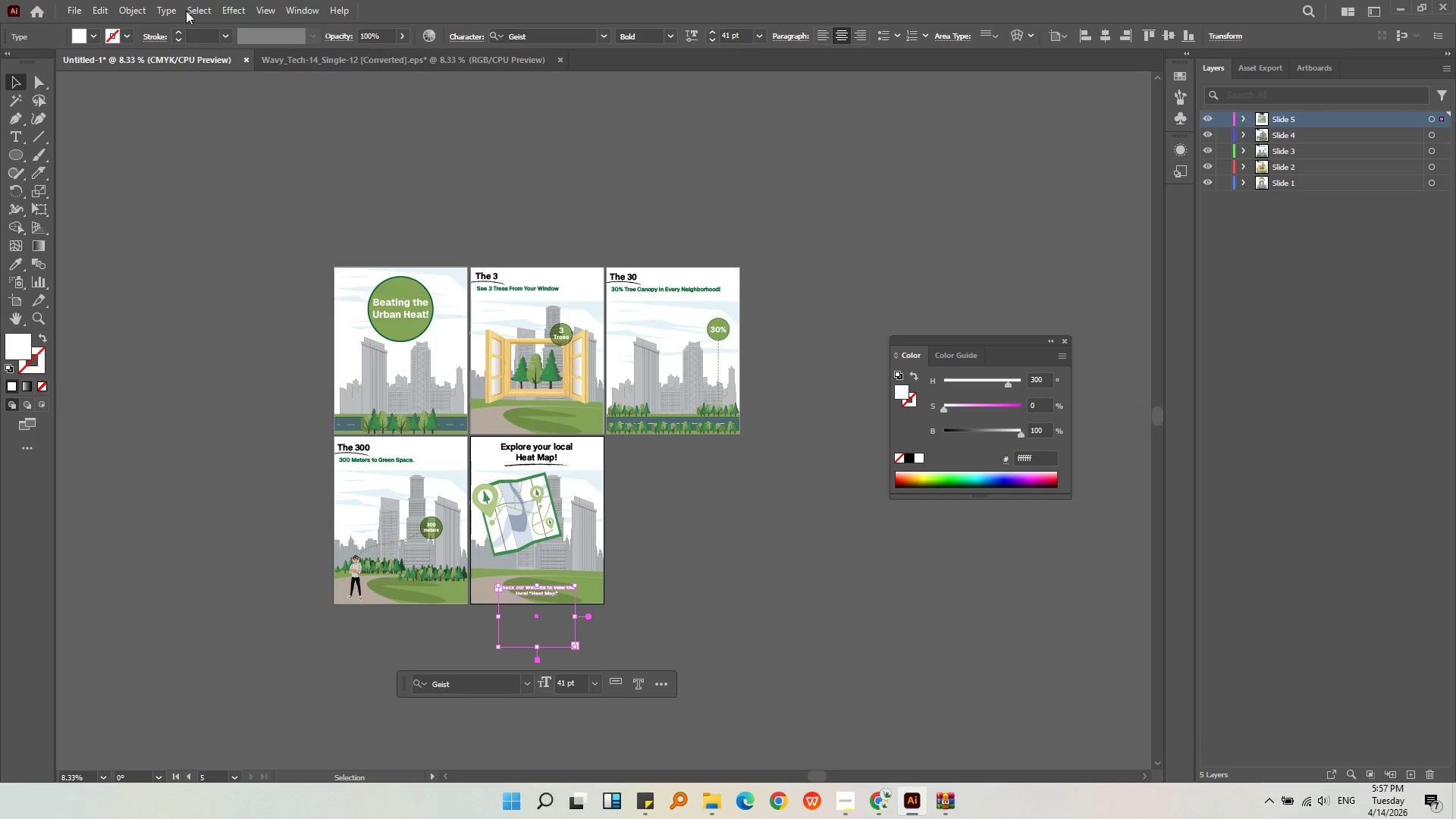 
left_click([200, 11])
 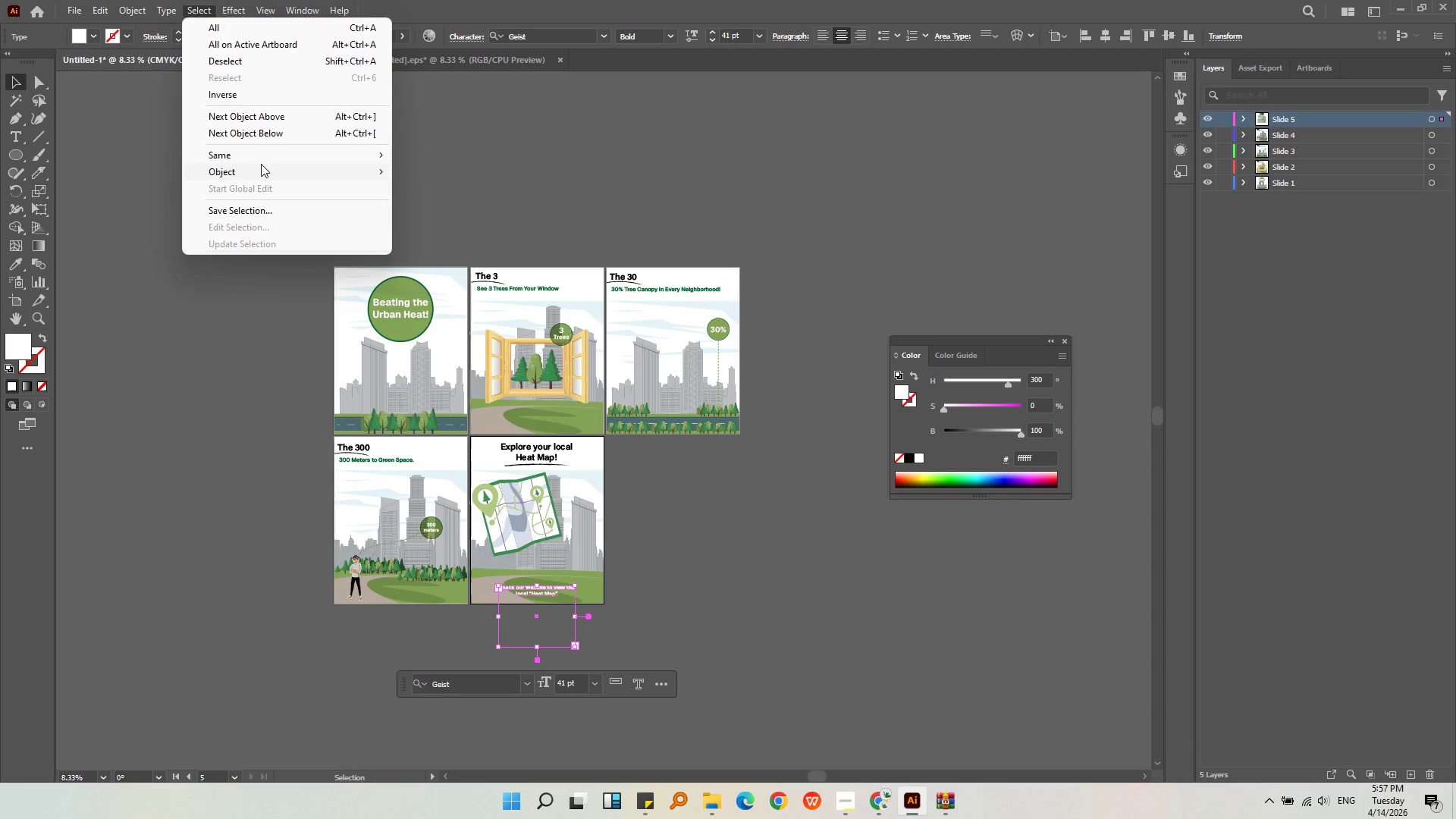 
left_click([261, 159])
 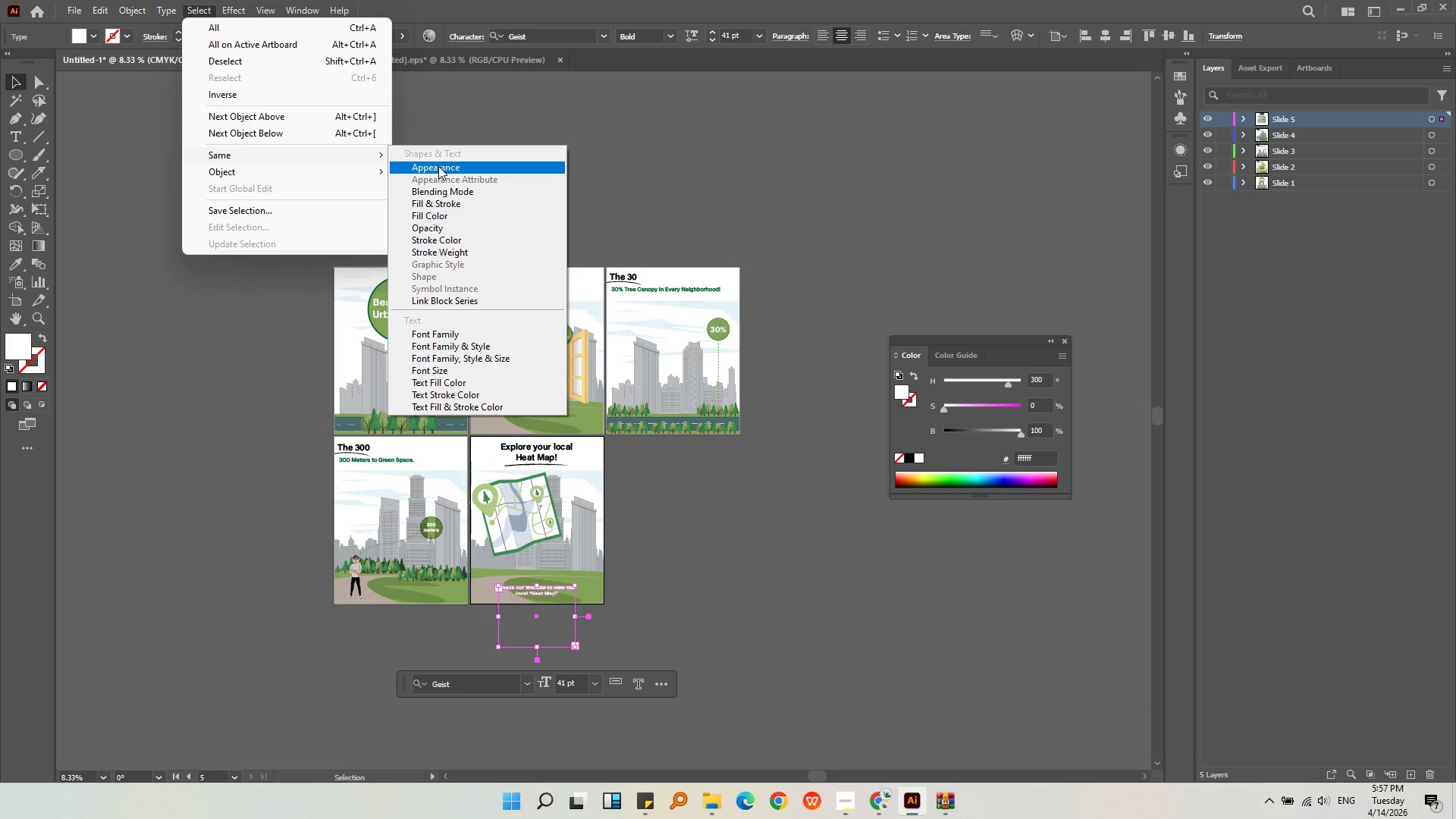 
left_click([438, 166])
 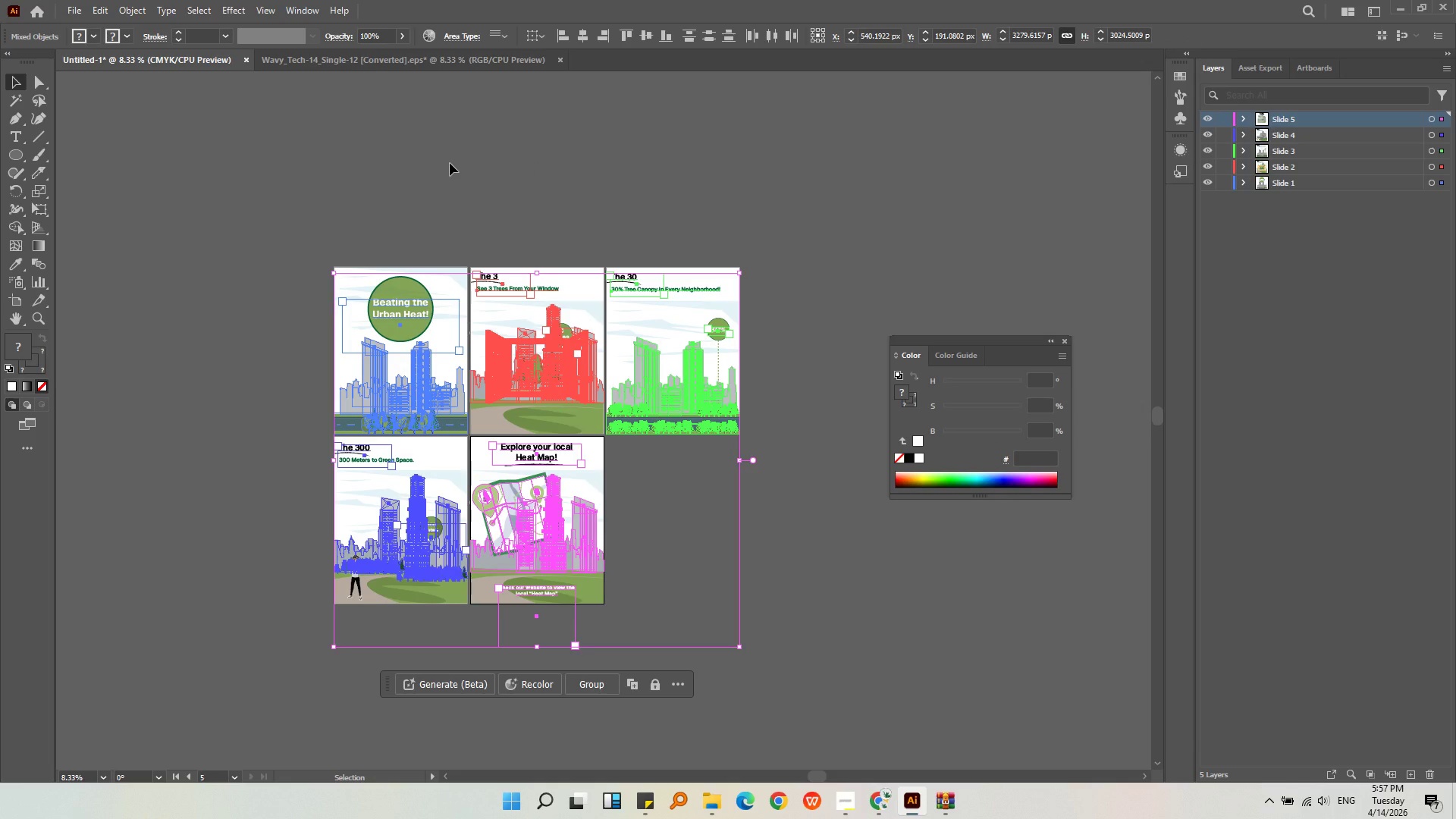 
left_click([469, 160])
 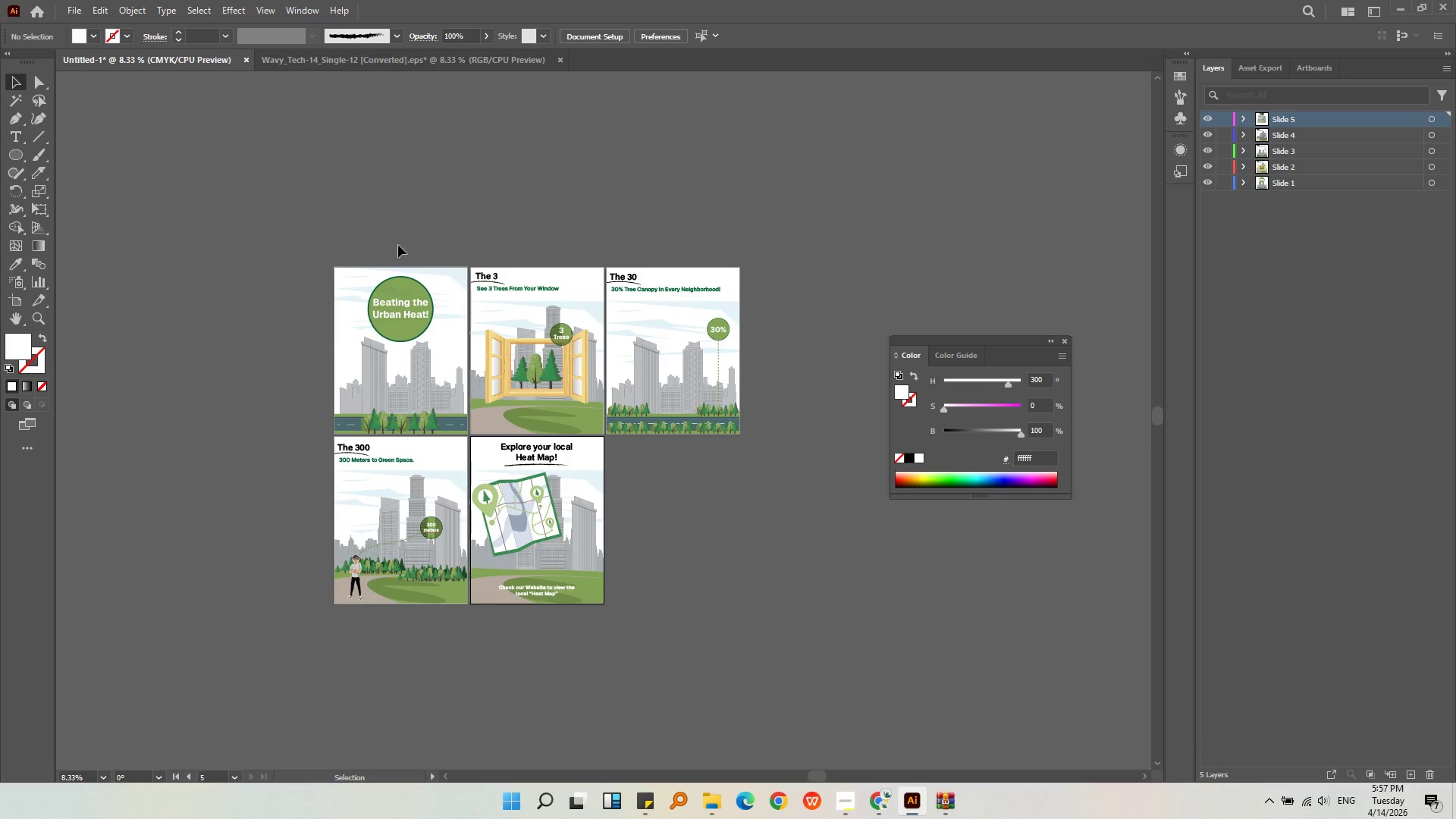 
key(Alt+AltLeft)
 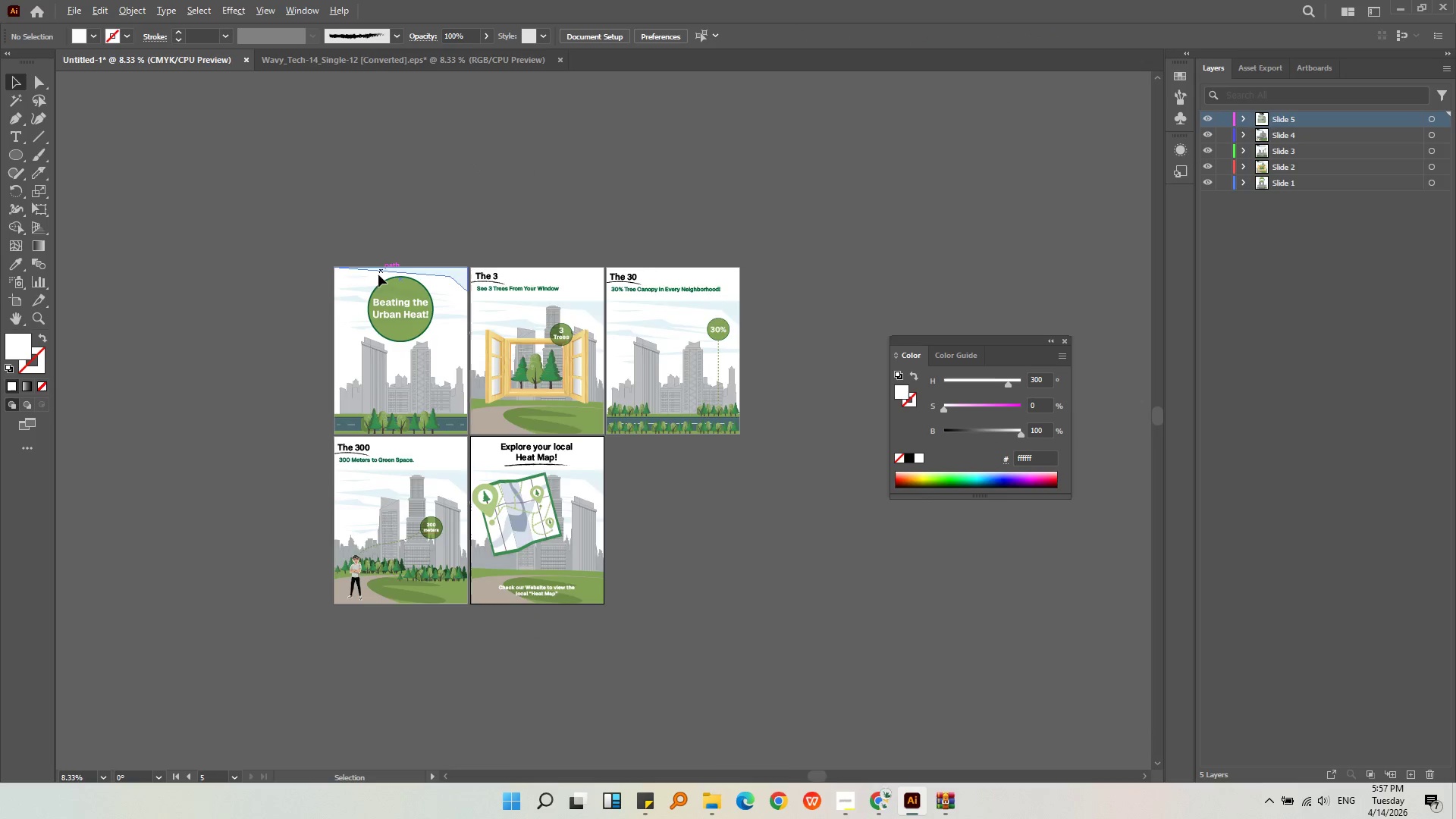 
scroll: coordinate [378, 279], scroll_direction: up, amount: 1.0
 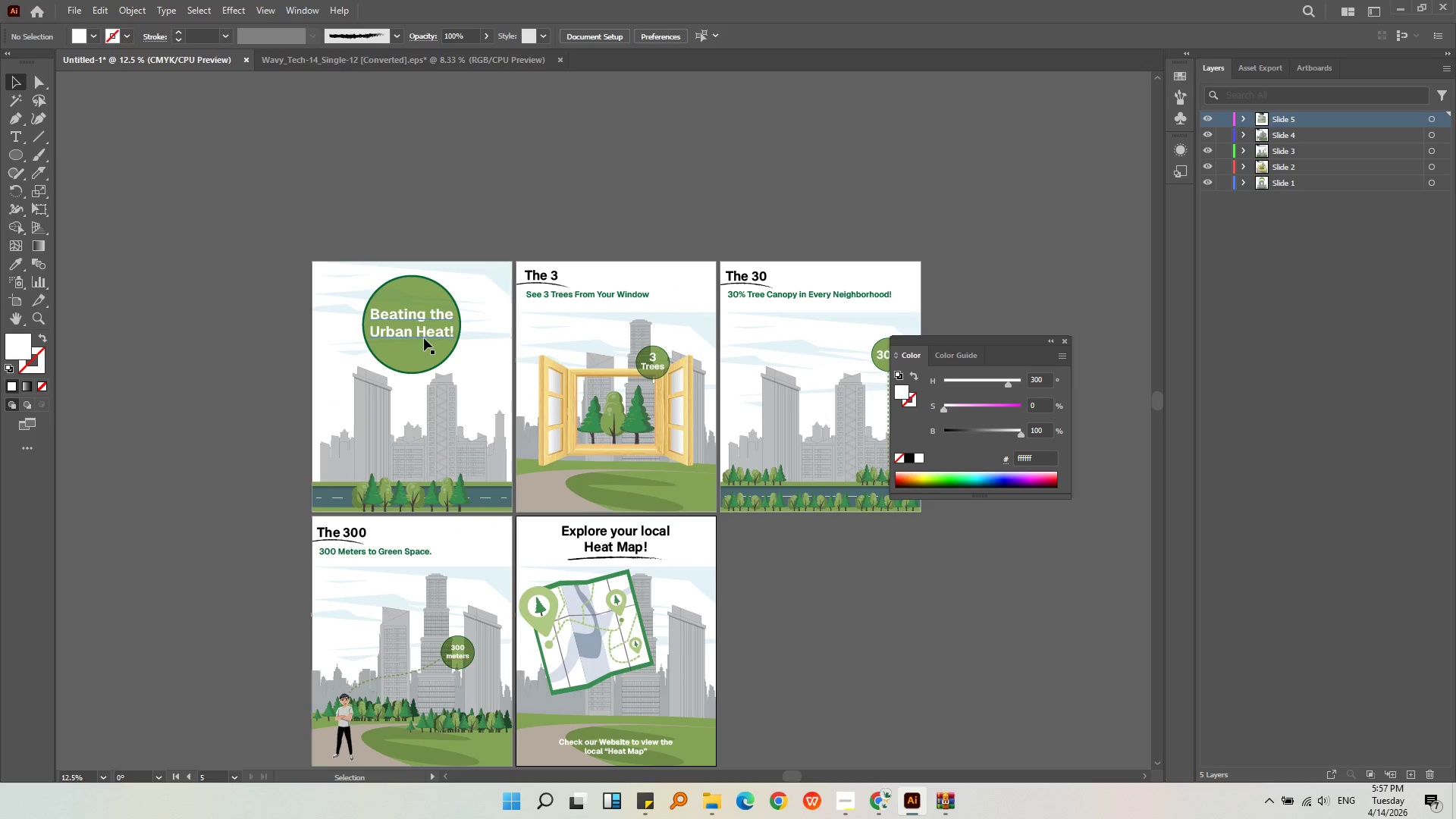 
left_click([424, 338])
 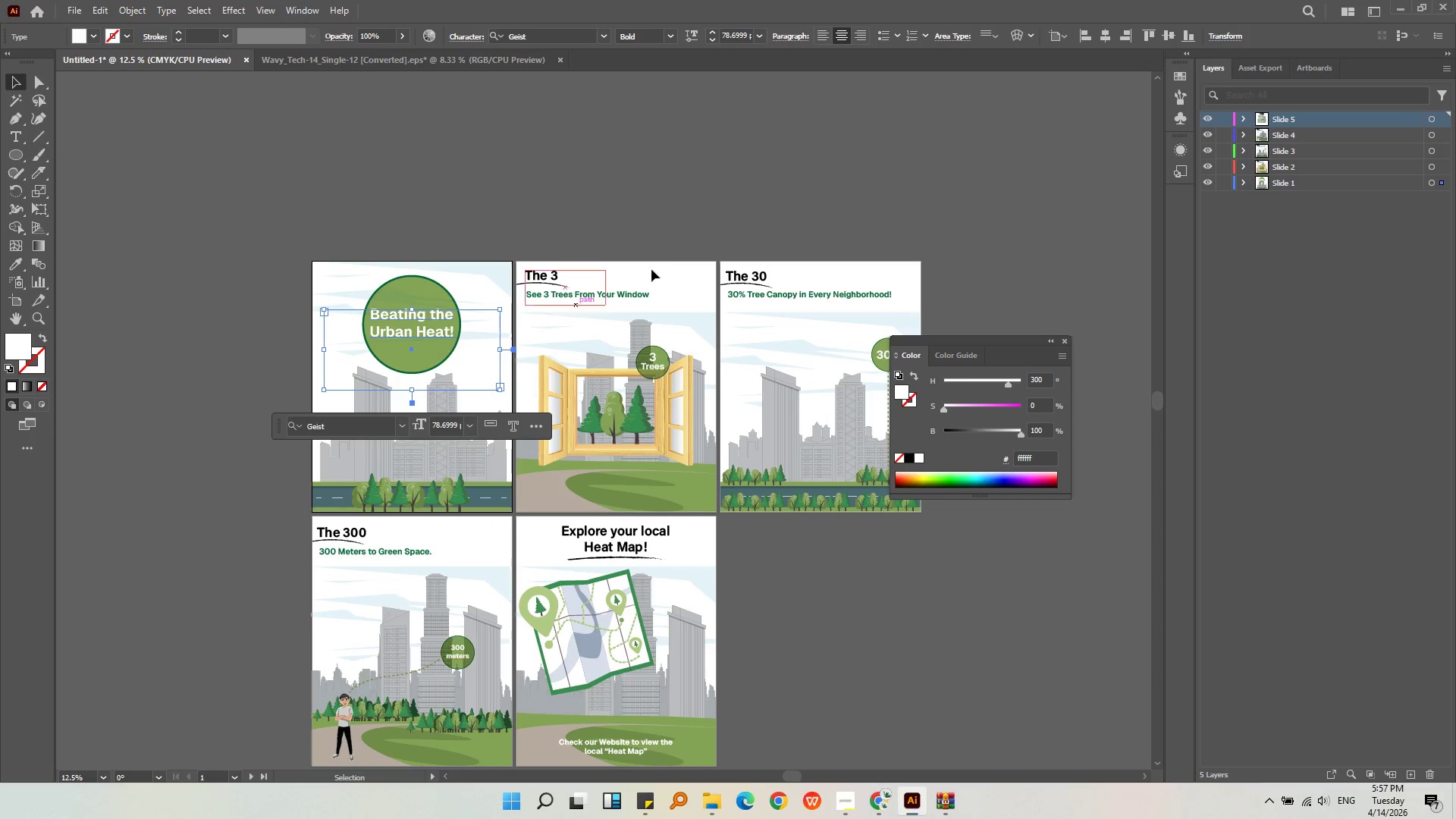 
key(Alt+AltLeft)
 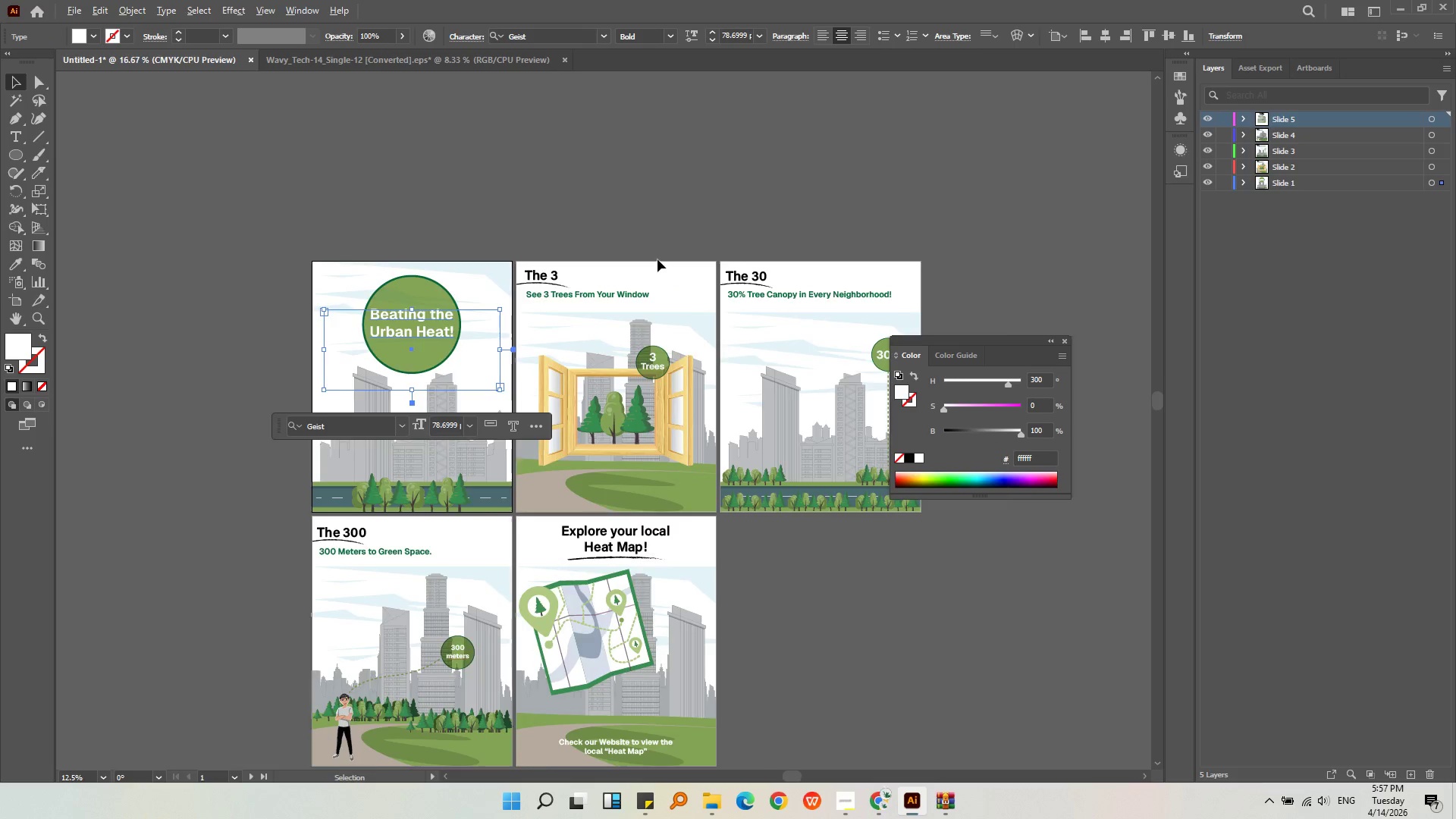 
scroll: coordinate [657, 259], scroll_direction: up, amount: 1.0
 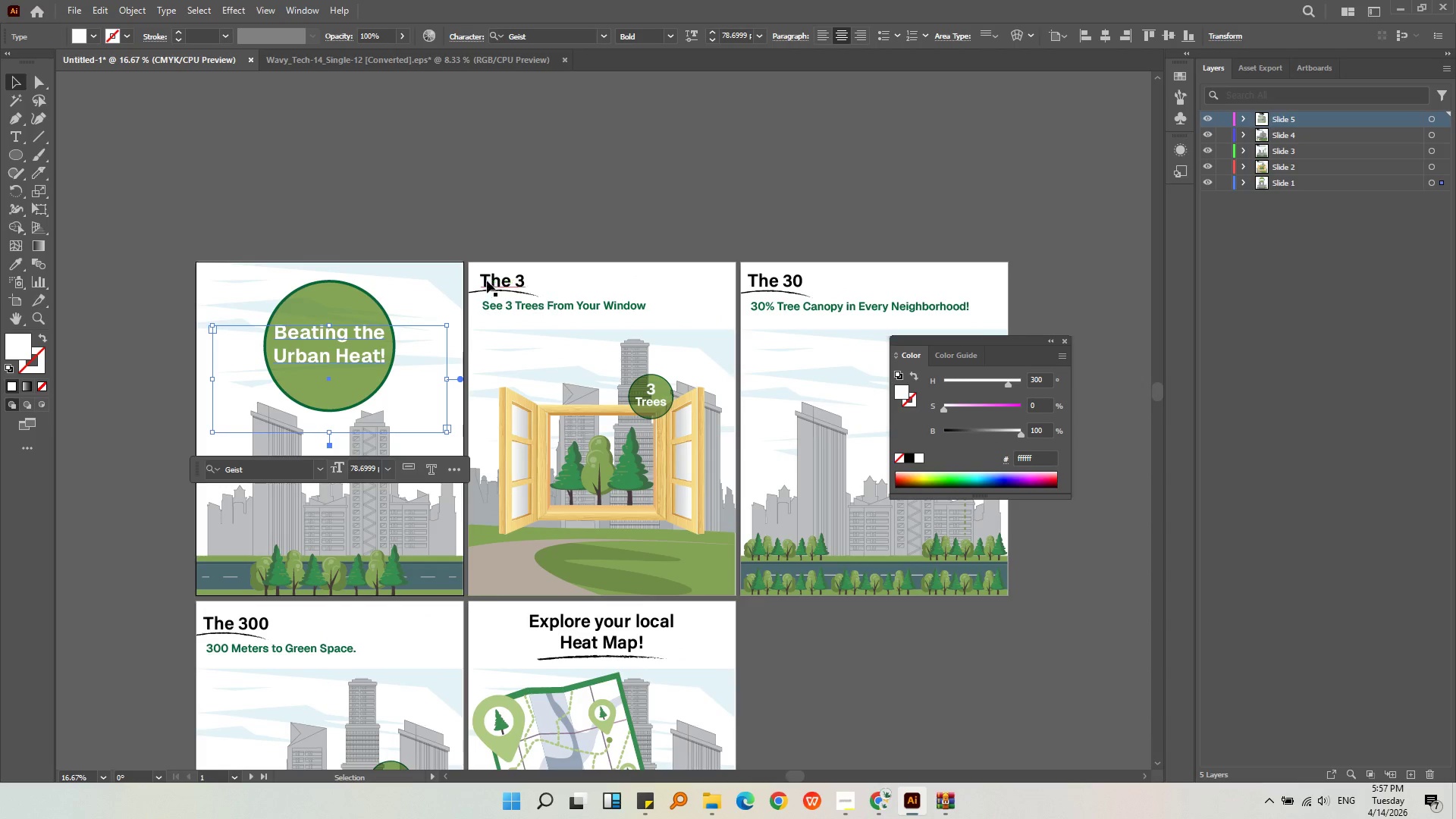 
hold_key(key=ShiftLeft, duration=0.5)
left_click([494, 279])
 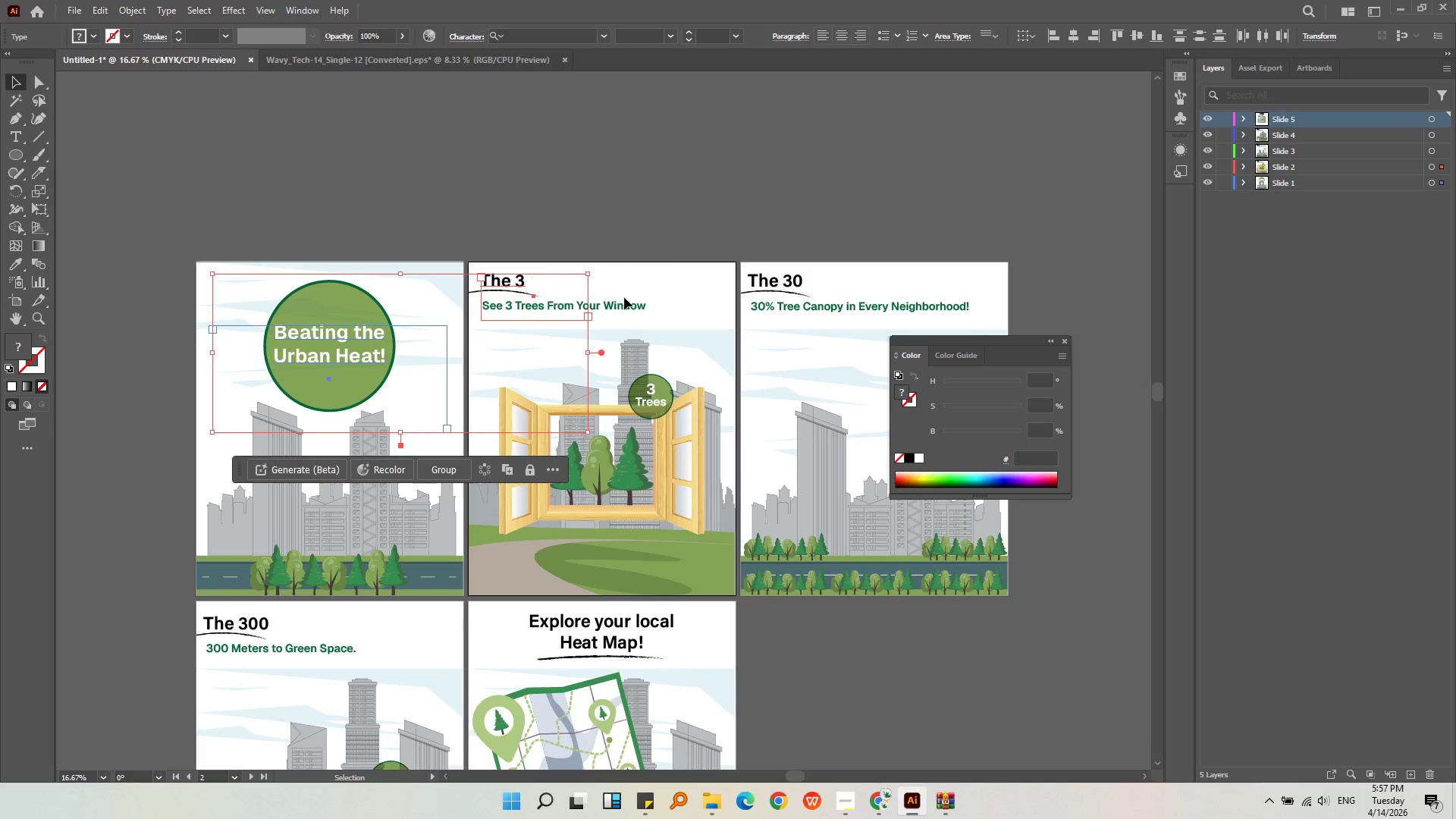 
hold_key(key=ShiftLeft, duration=0.44)
left_click([632, 304])
 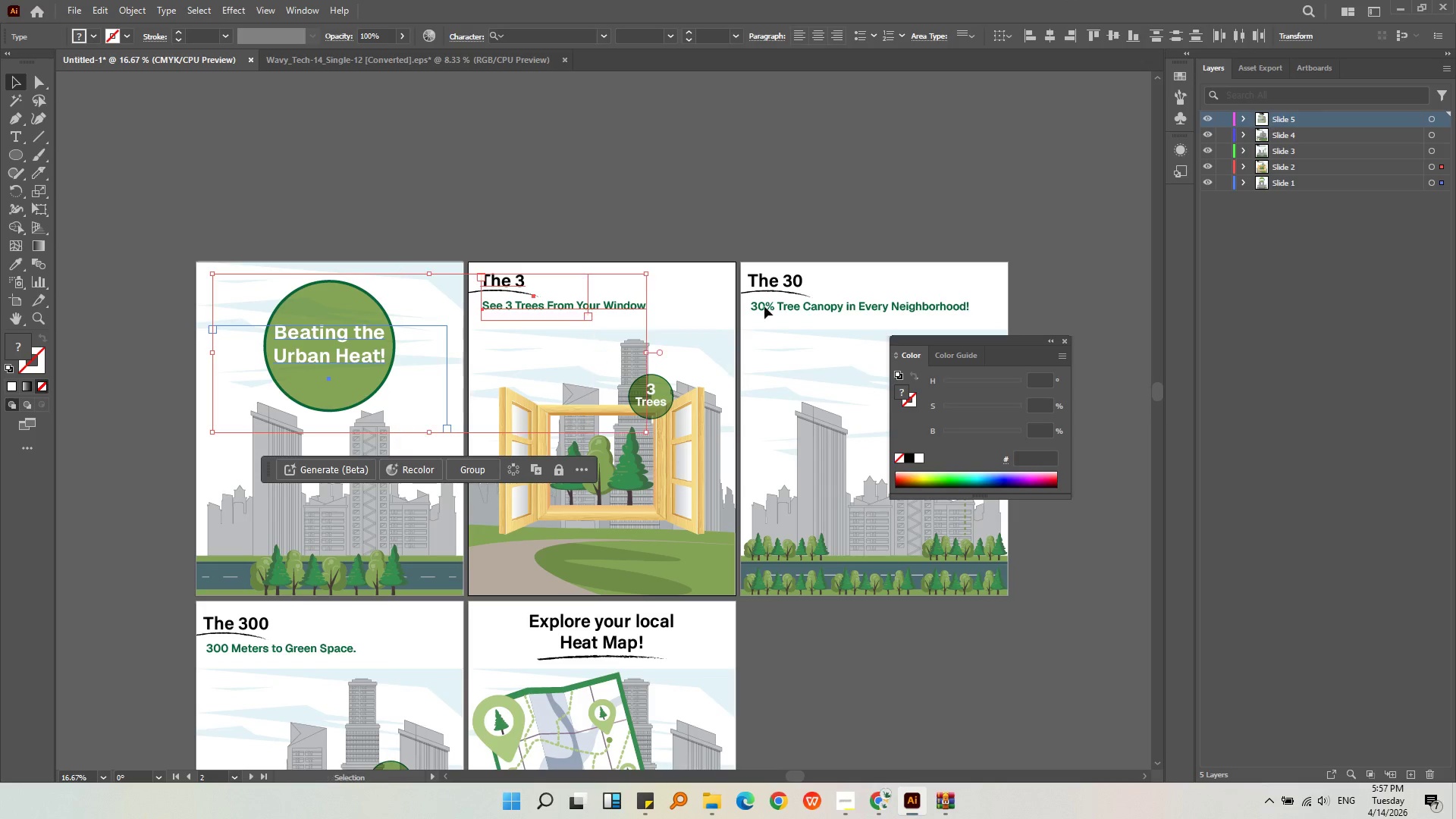 
hold_key(key=ShiftLeft, duration=0.44)
left_click([786, 283])
 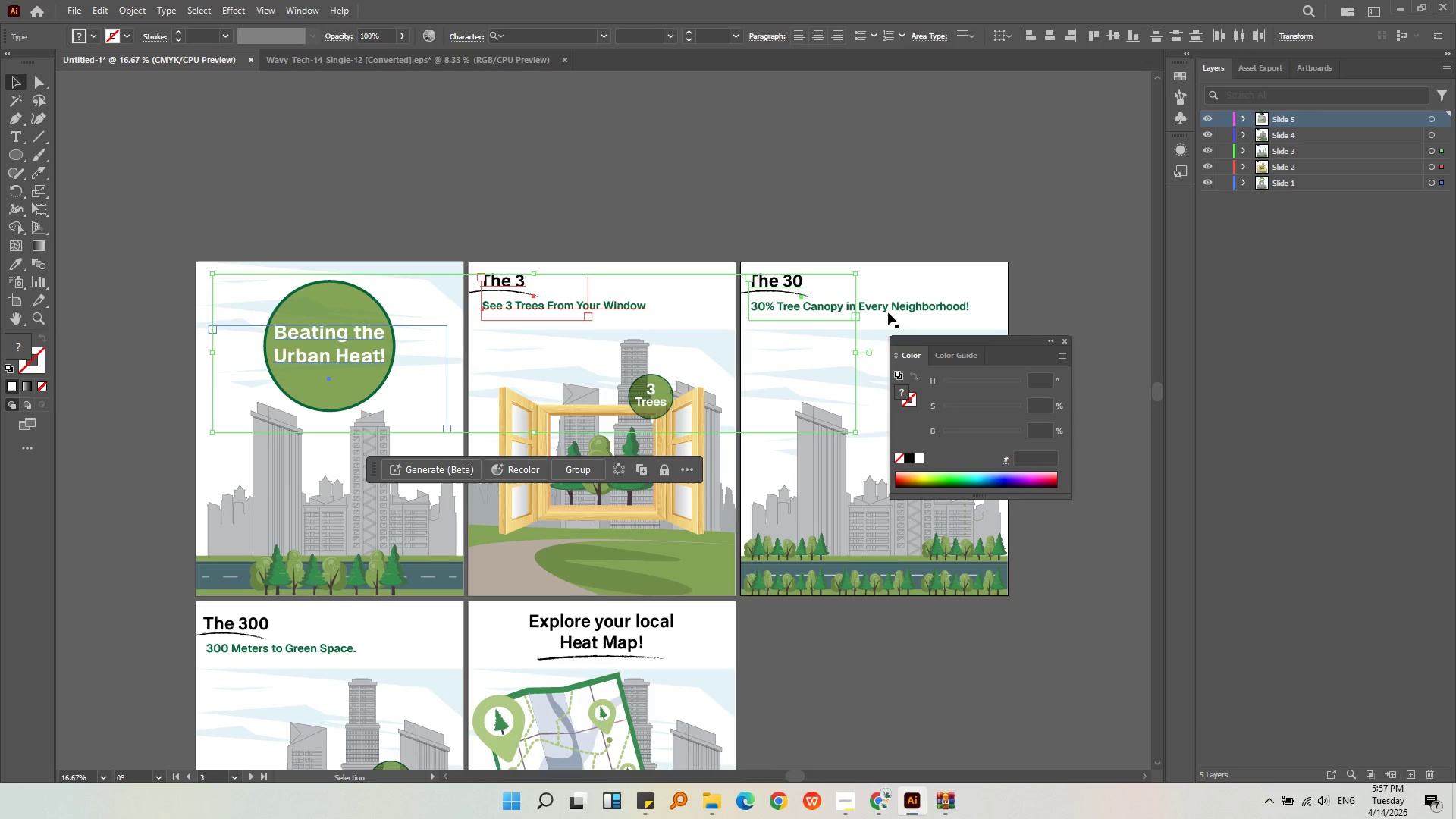 
hold_key(key=ShiftLeft, duration=0.64)
left_click([916, 310])
 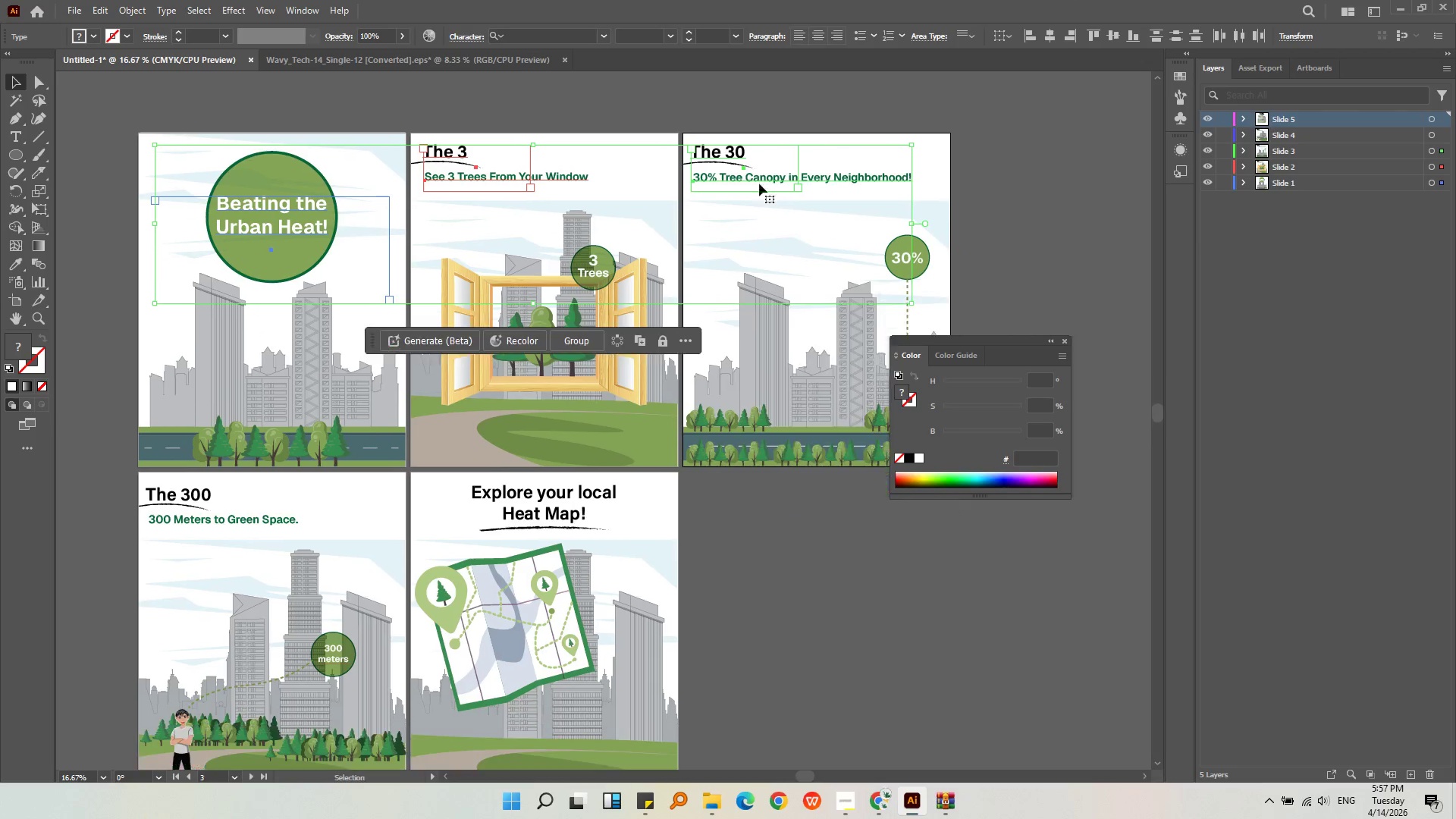 
hold_key(key=ShiftLeft, duration=0.64)
left_click([187, 493])
 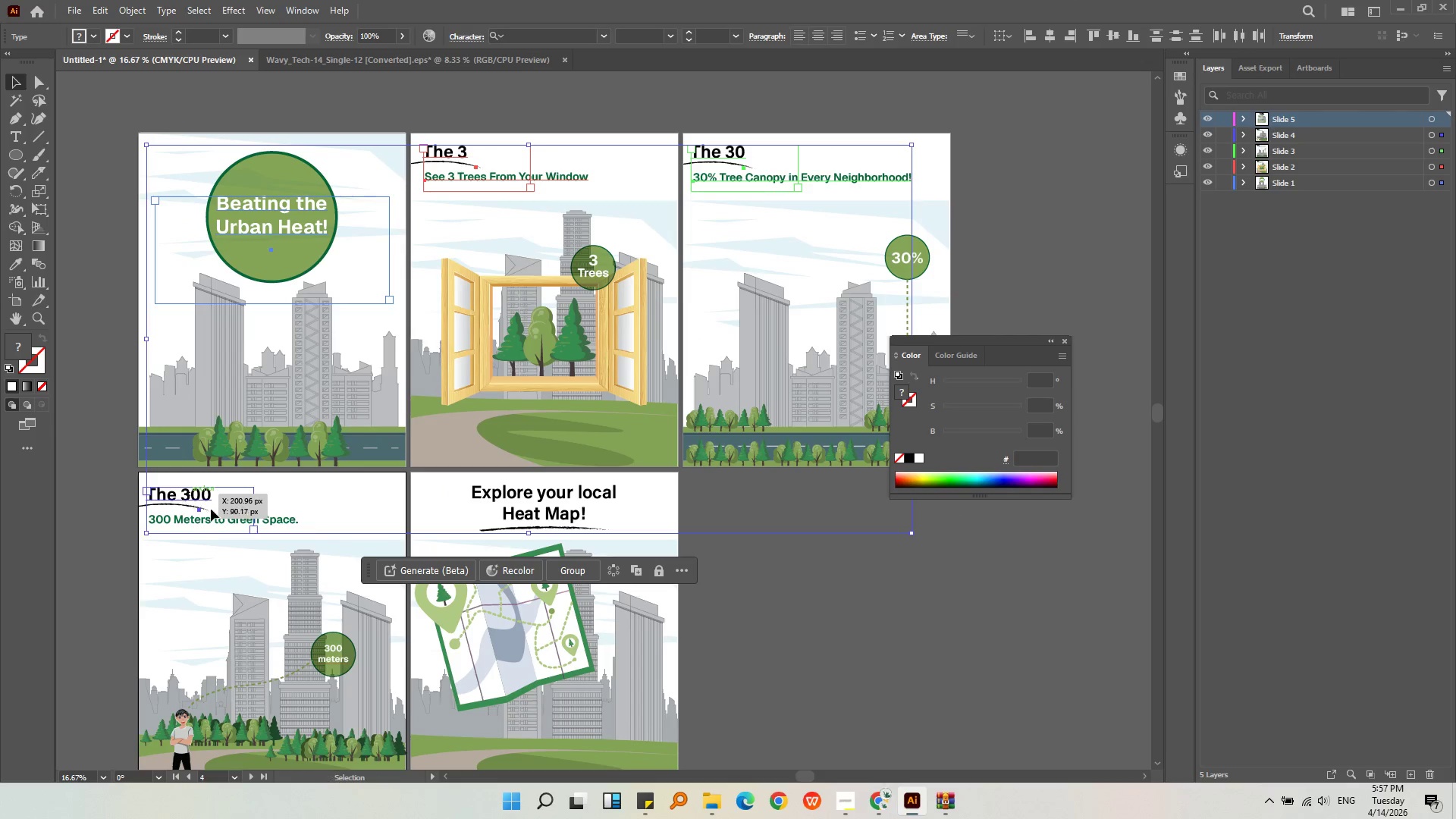 
hold_key(key=ShiftLeft, duration=0.91)
left_click([275, 520])
 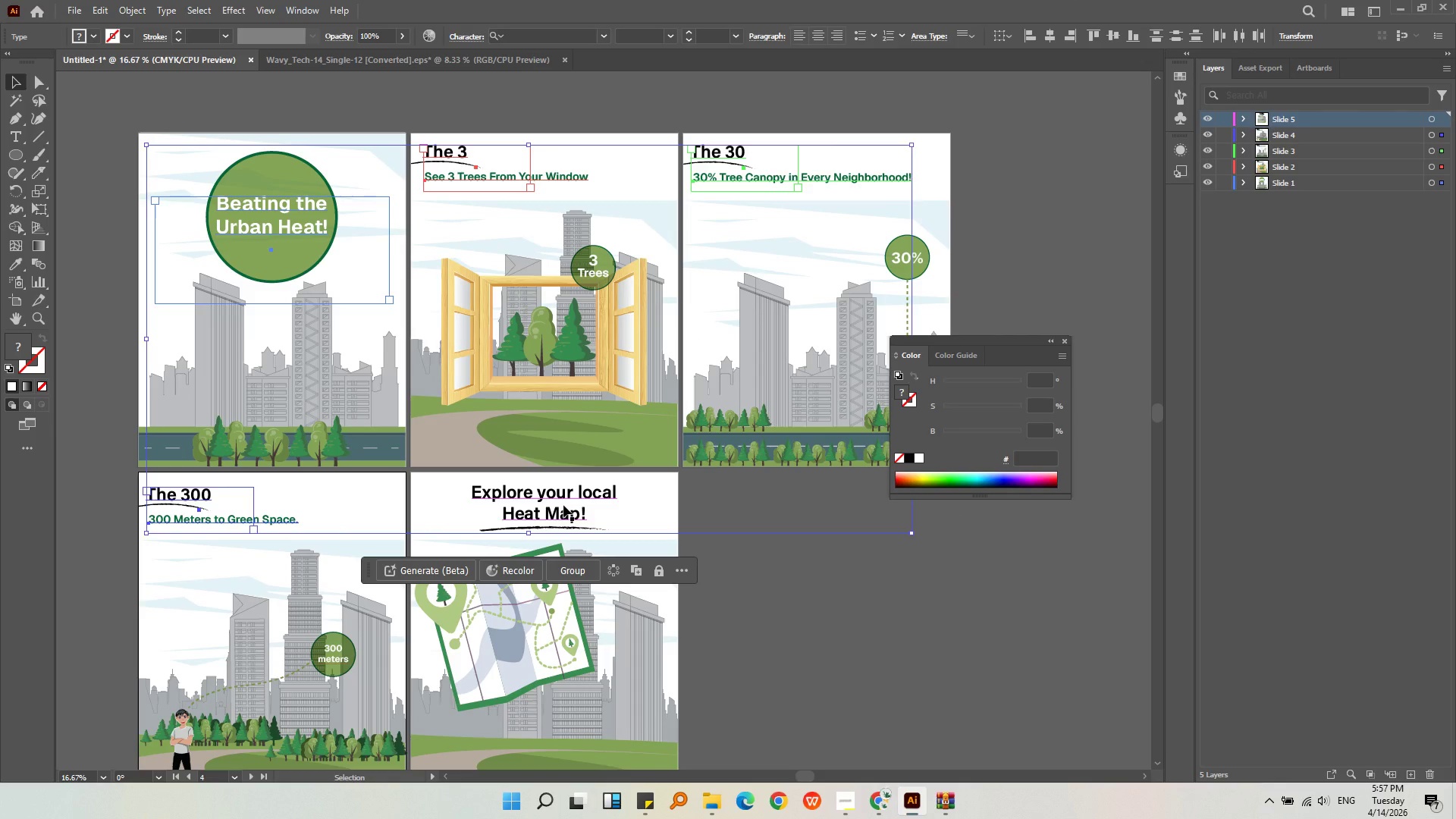 
hold_key(key=ShiftLeft, duration=0.56)
left_click([575, 494])
 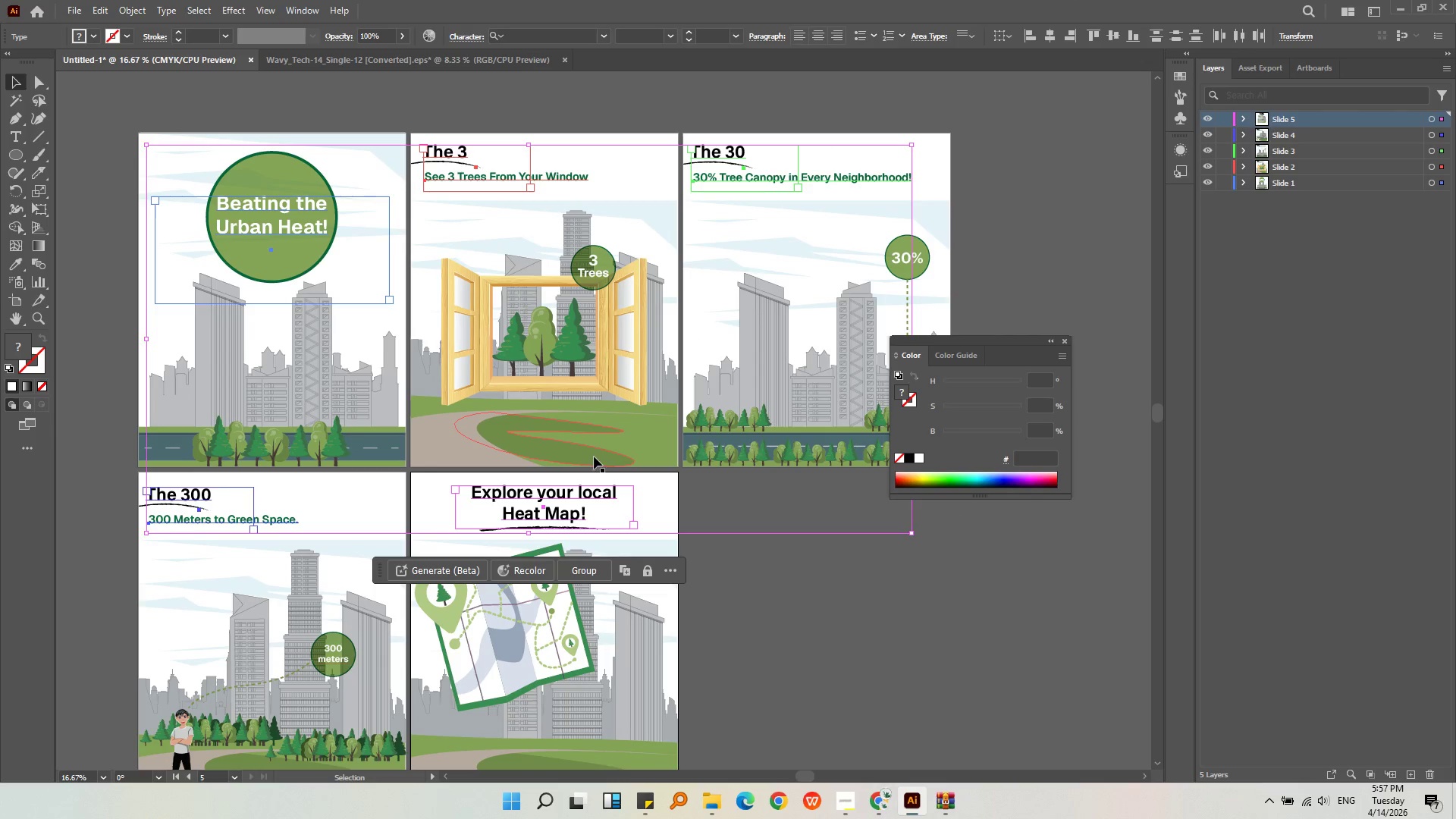 
hold_key(key=ShiftLeft, duration=0.73)
left_click([592, 277])
 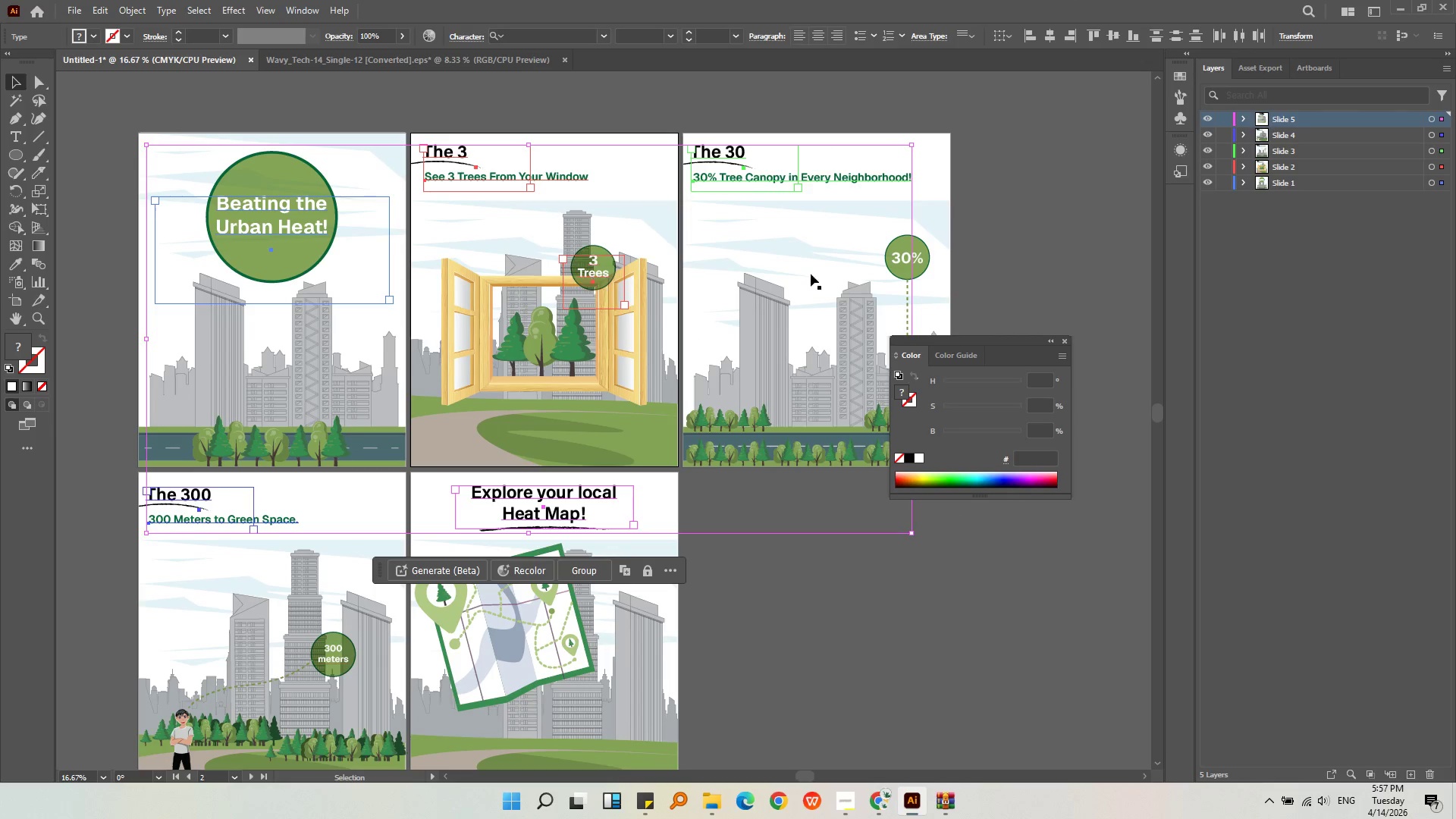 
hold_key(key=ShiftLeft, duration=0.69)
left_click([905, 259])
 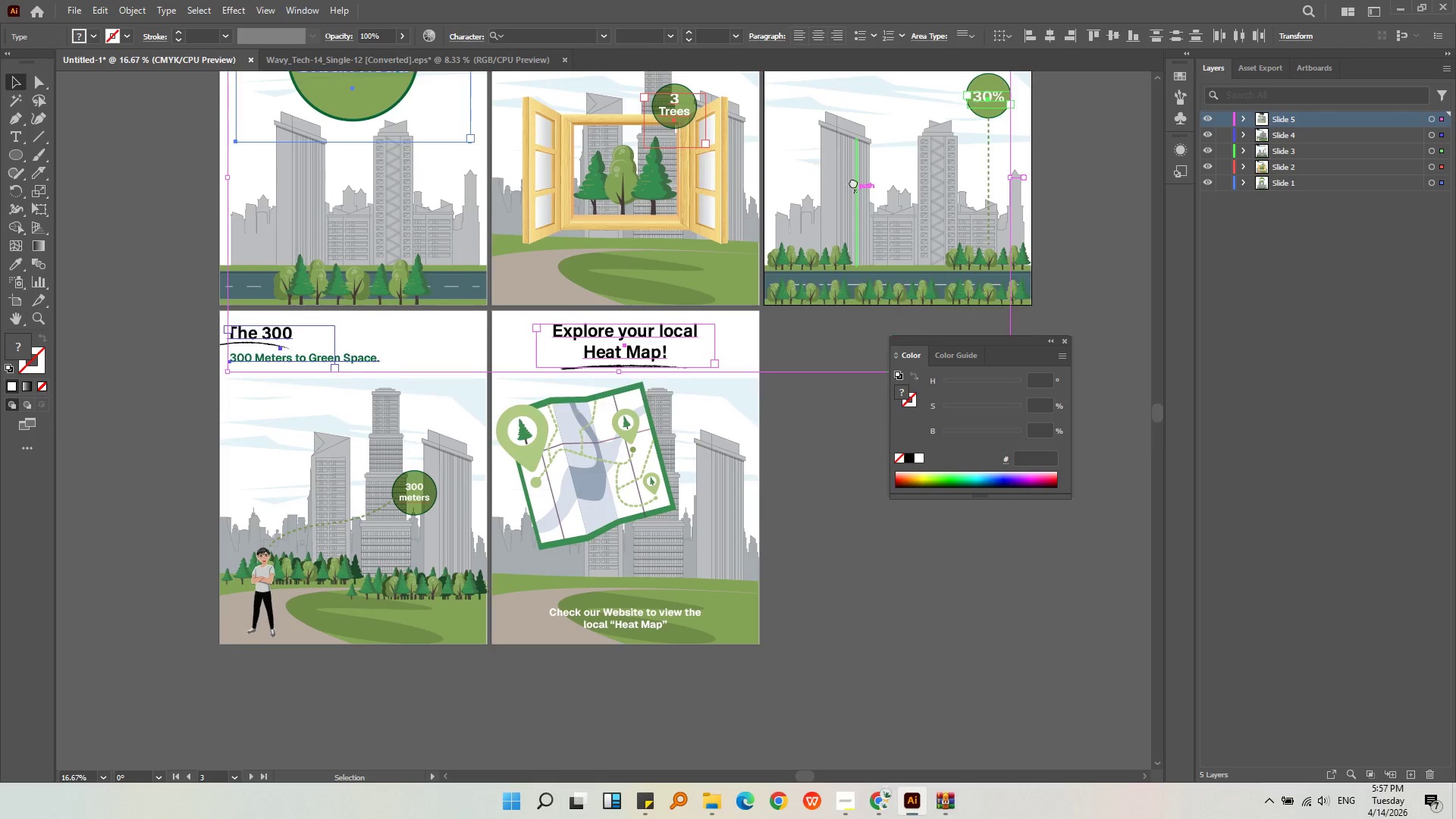 
hold_key(key=ShiftLeft, duration=1.03)
left_click([424, 488])
 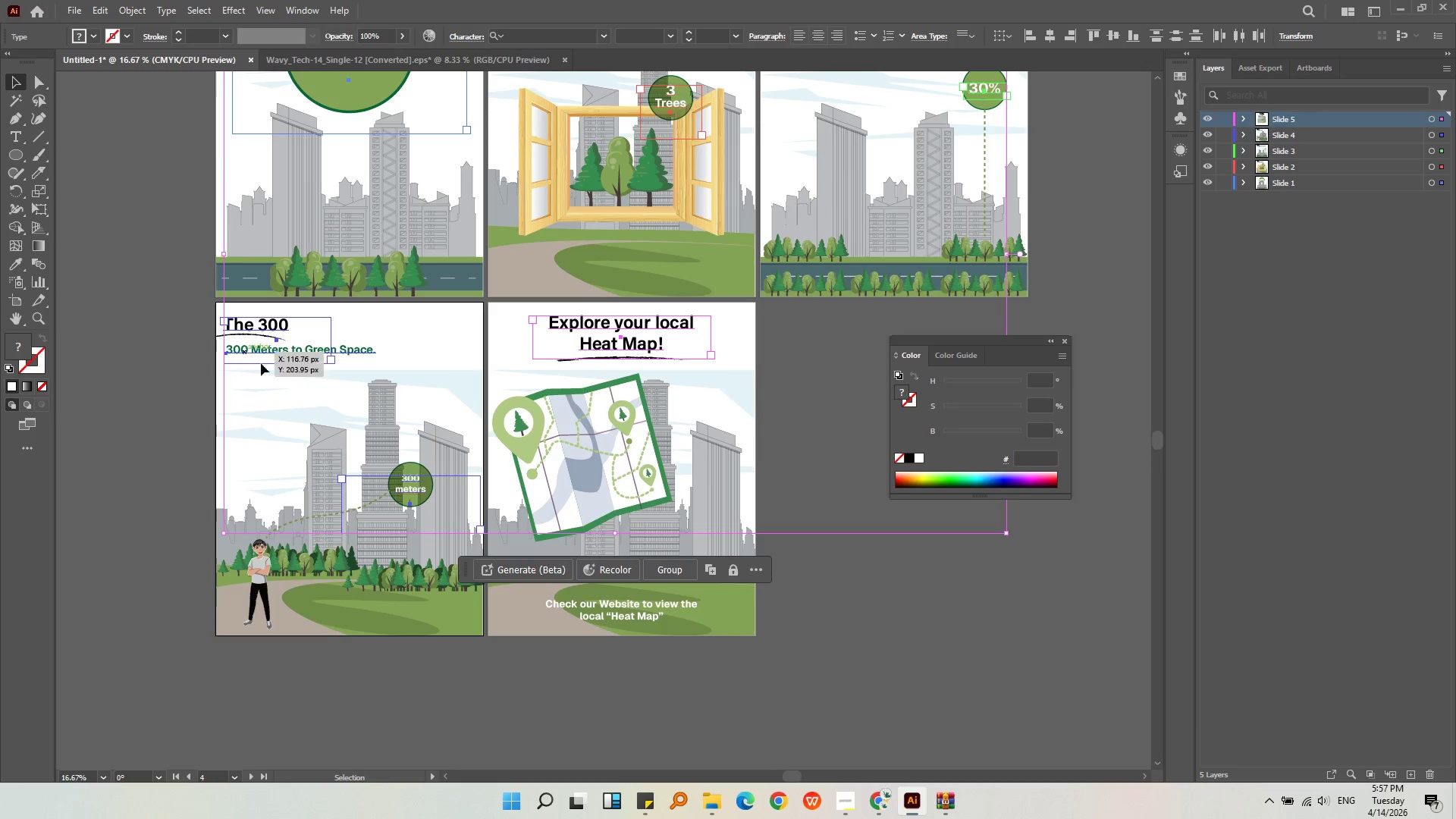 
hold_key(key=ShiftLeft, duration=0.61)
left_click([359, 350])
 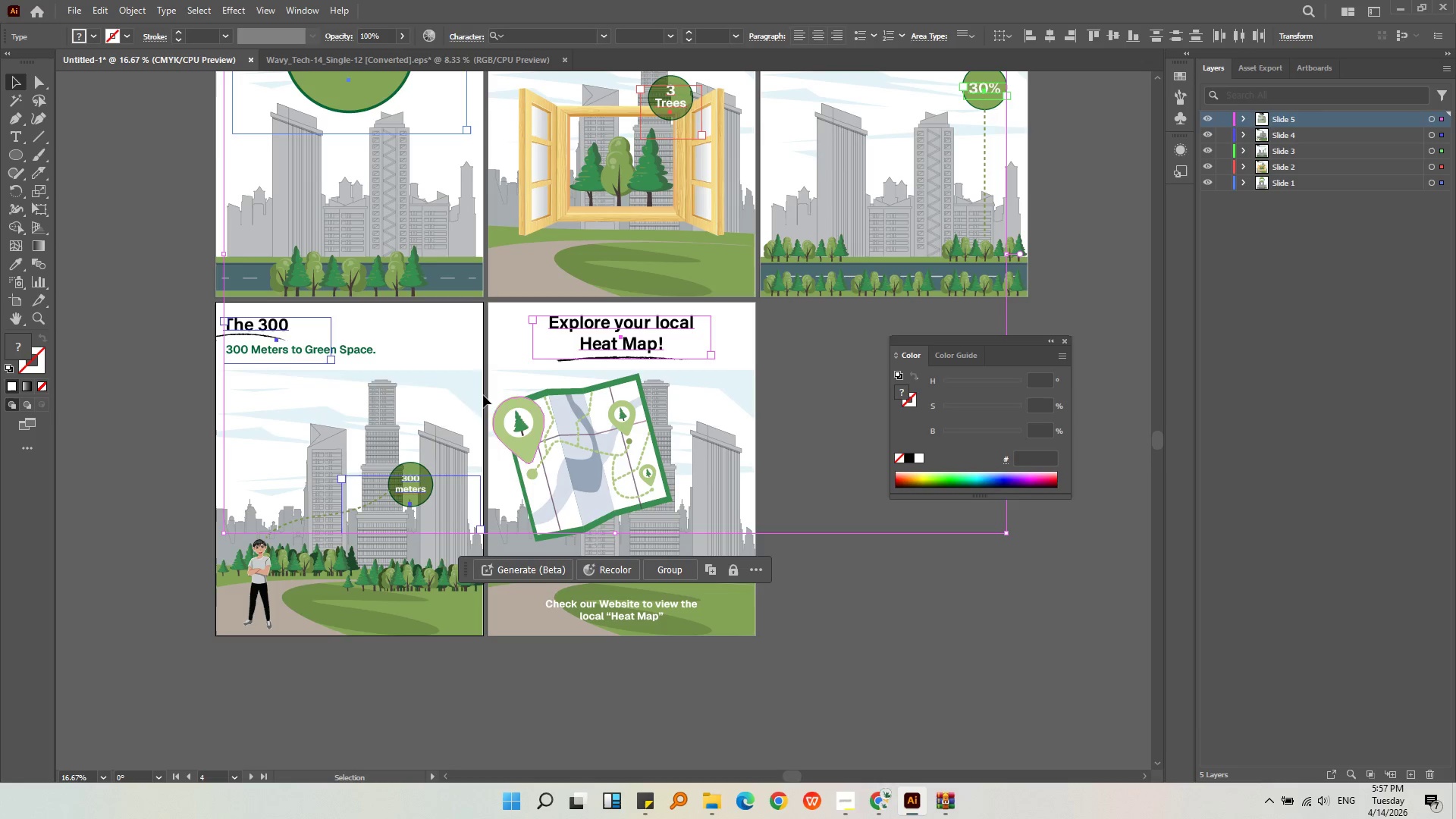 
hold_key(key=ShiftLeft, duration=0.97)
double_click([369, 353])
 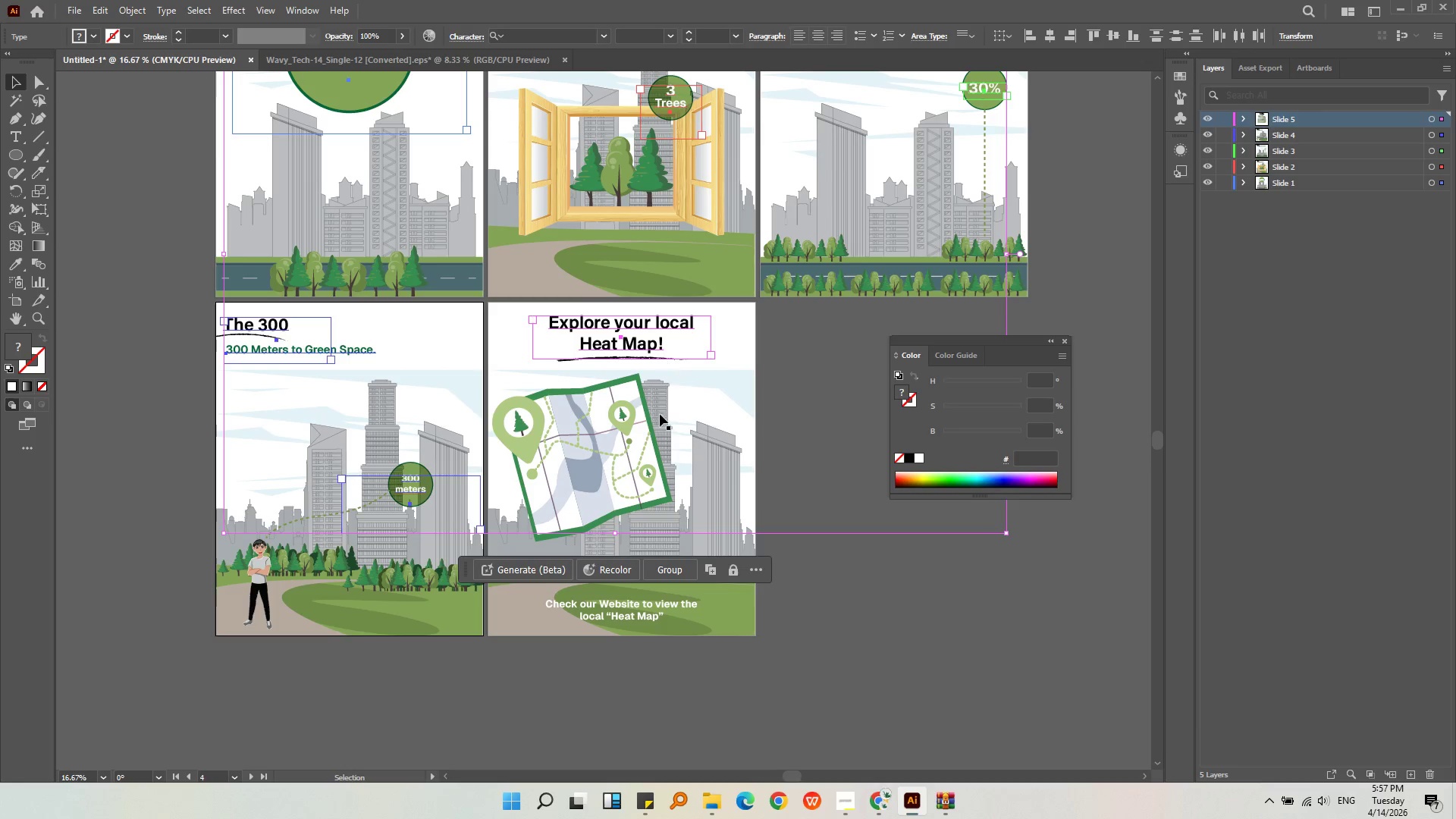 
hold_key(key=ShiftLeft, duration=0.98)
left_click([640, 618])
 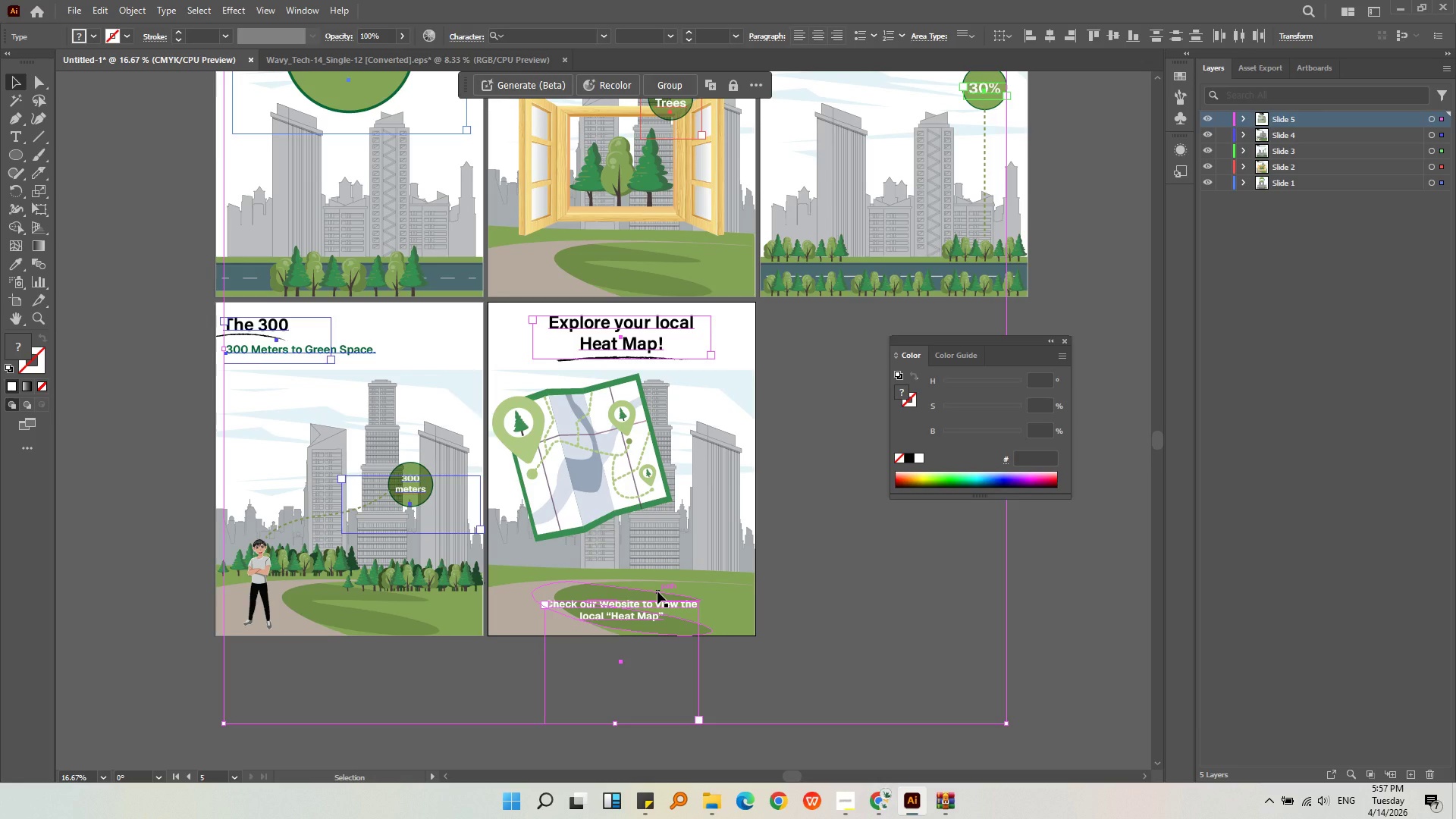 
key(Control+Shift+O)
 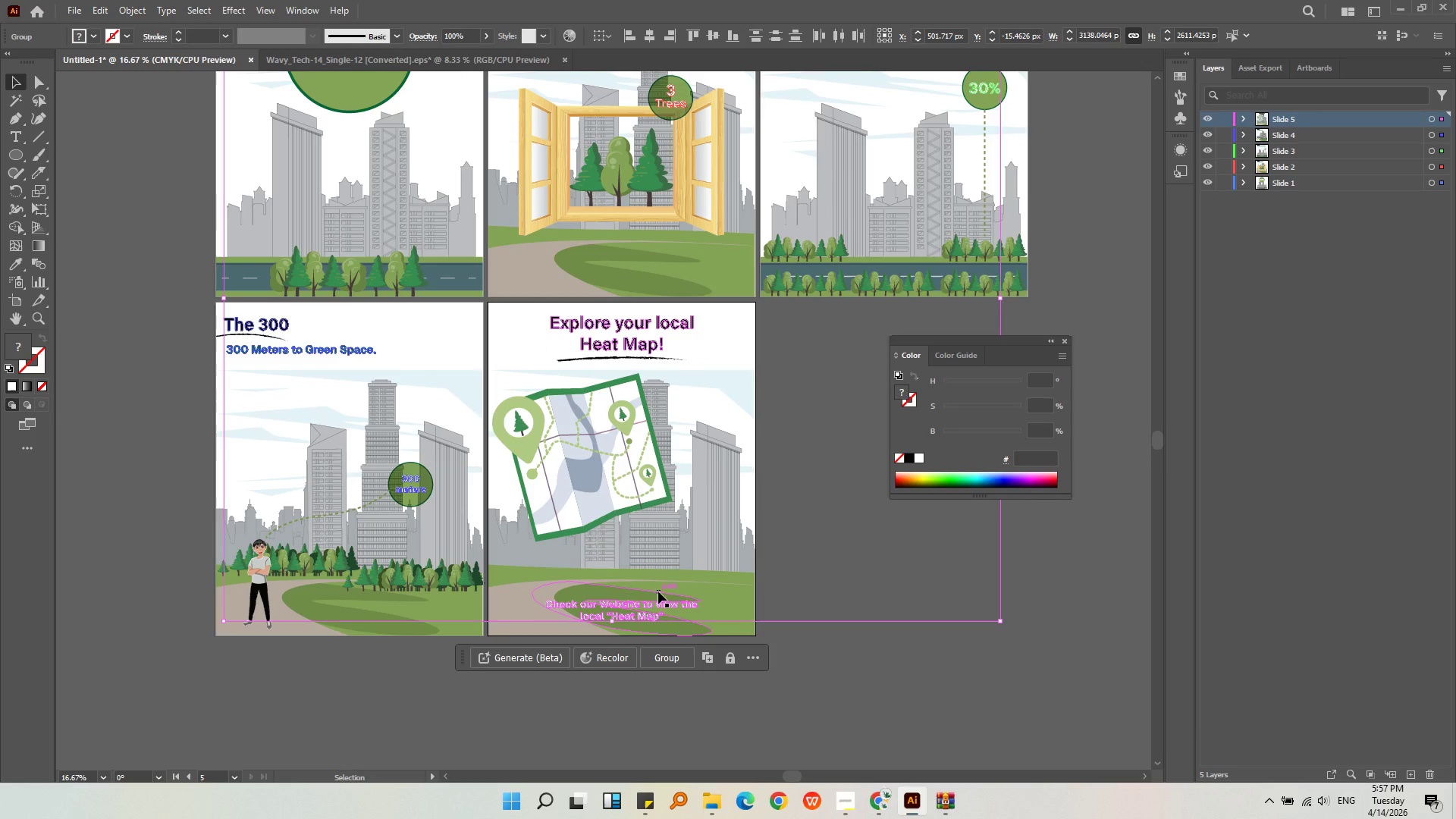 
key(Control+Shift+ShiftLeft)
 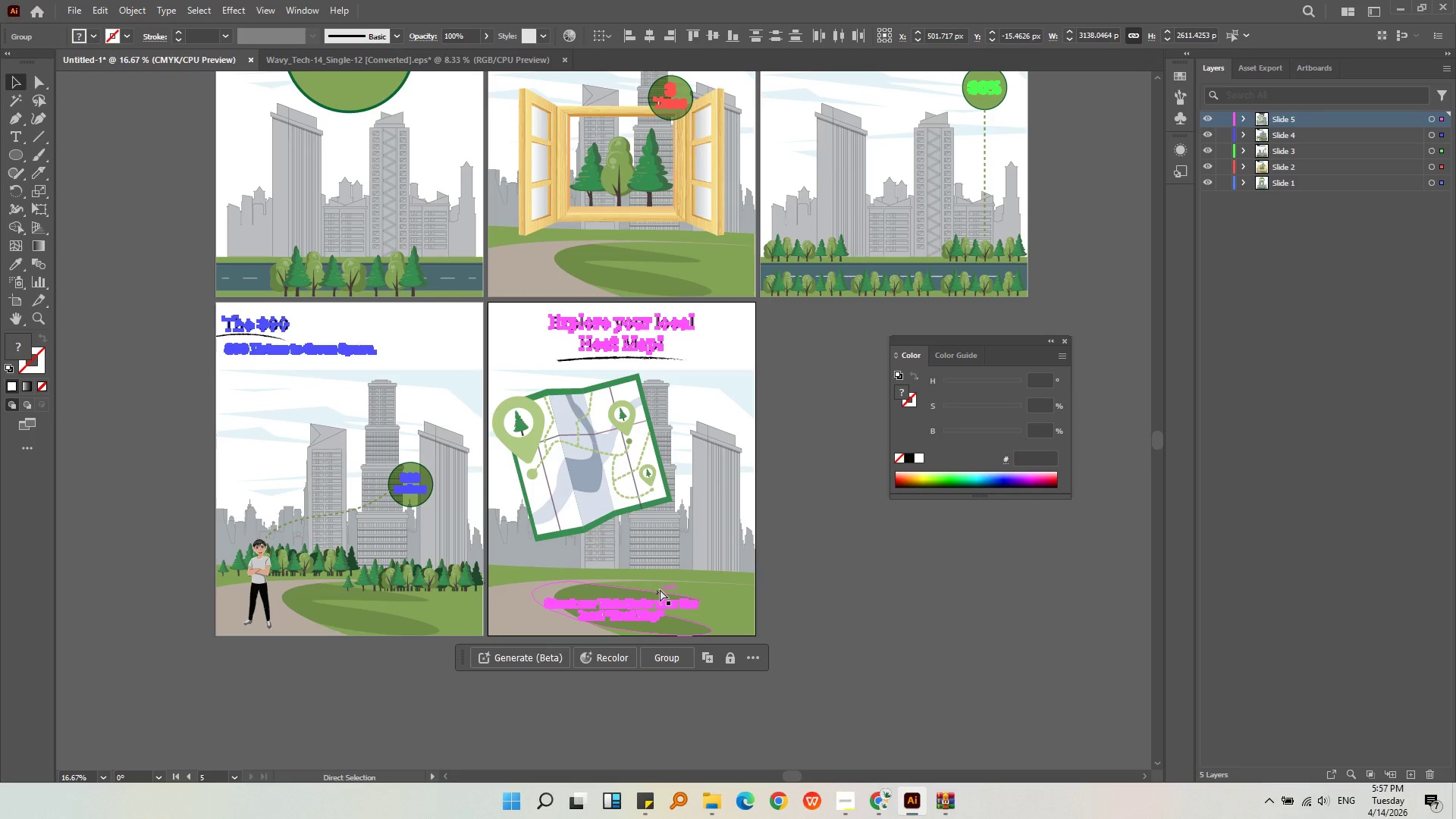 
key(Control+Shift+G)
 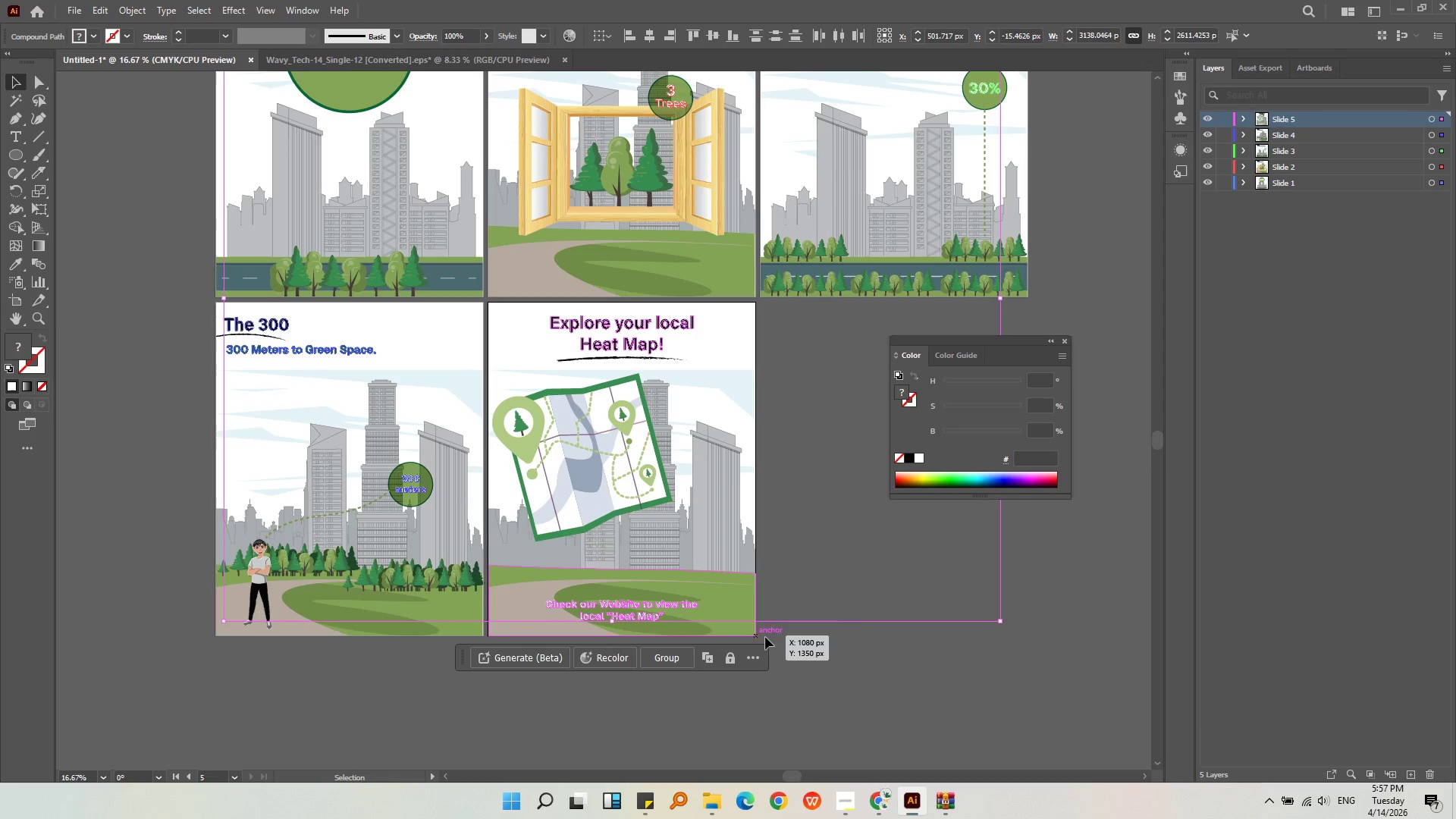 
left_click([854, 617])
 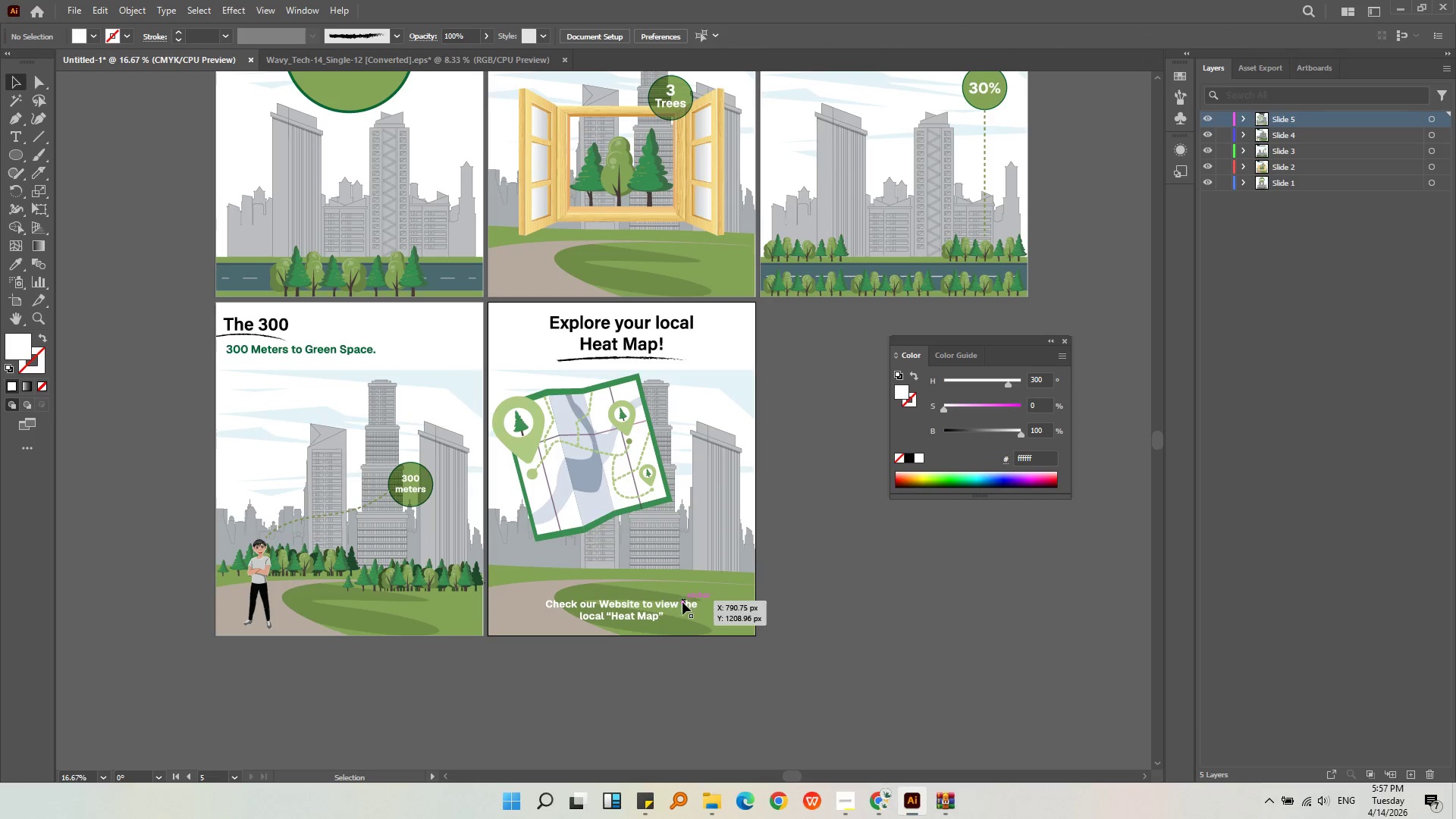 
left_click([663, 604])
 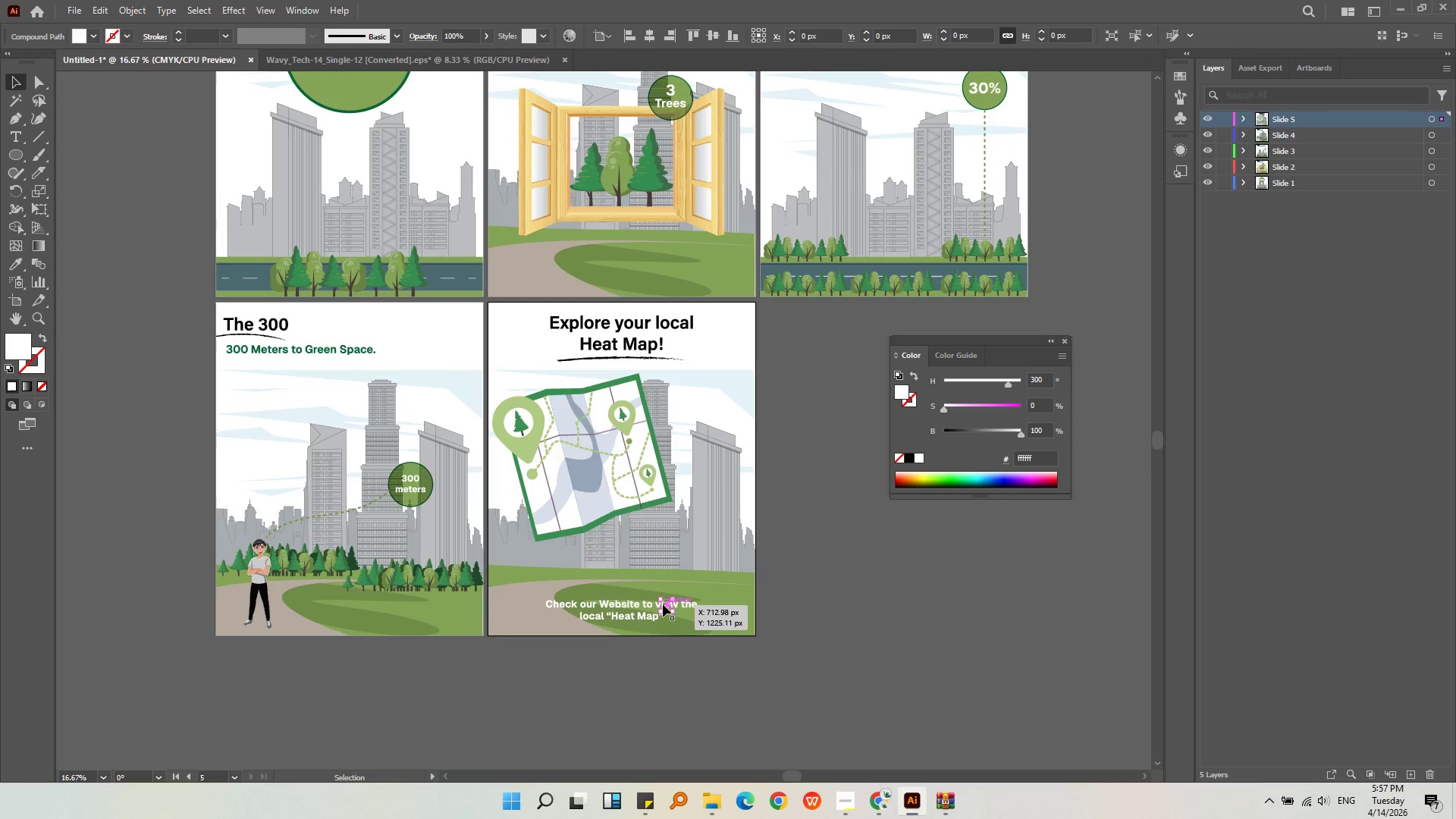 
key(Alt+AltLeft)
 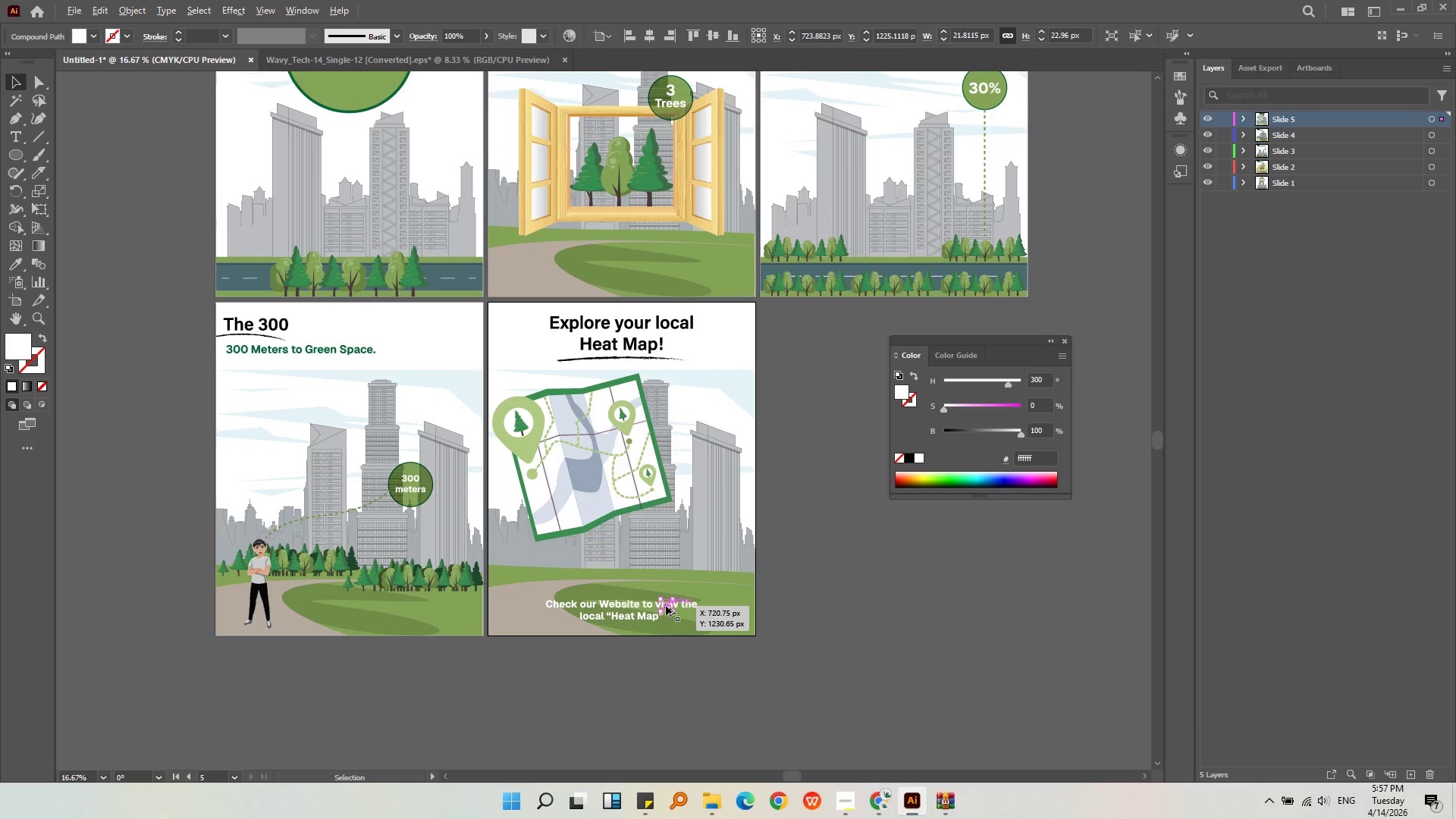 
key(Alt+AltLeft)
 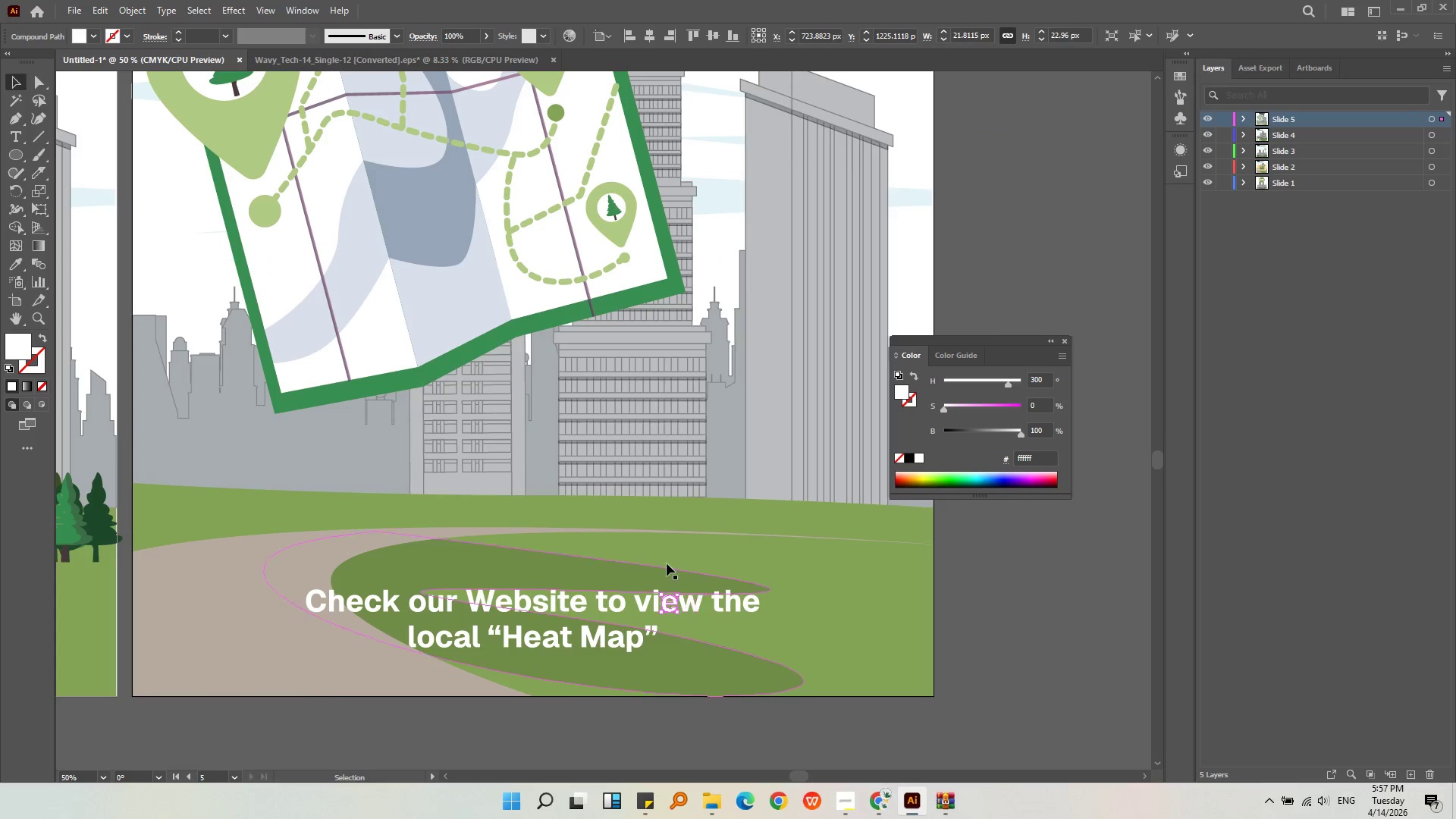 
scroll: coordinate [666, 606], scroll_direction: up, amount: 3.0
 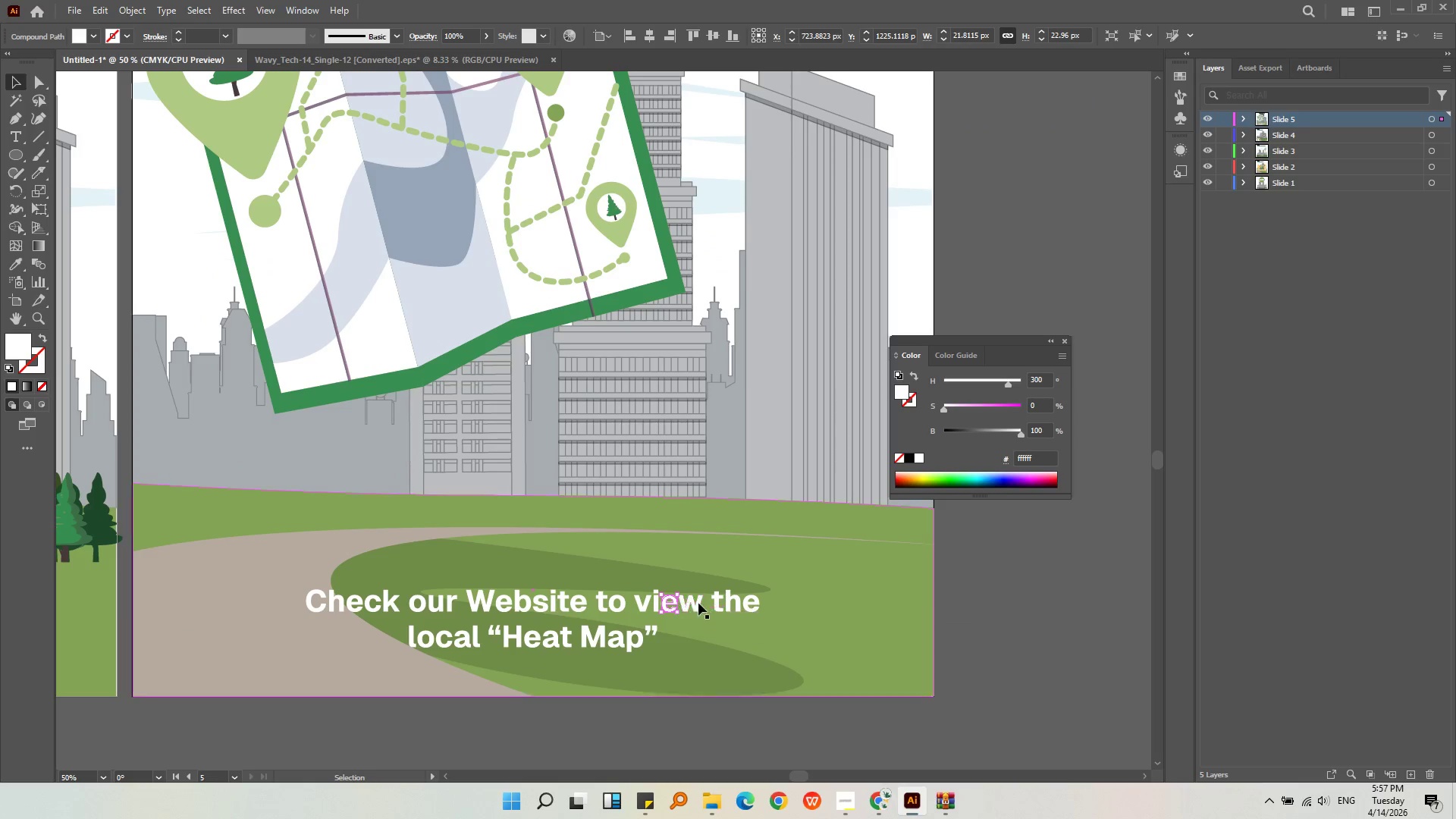 
scroll: coordinate [663, 558], scroll_direction: down, amount: 1.0
 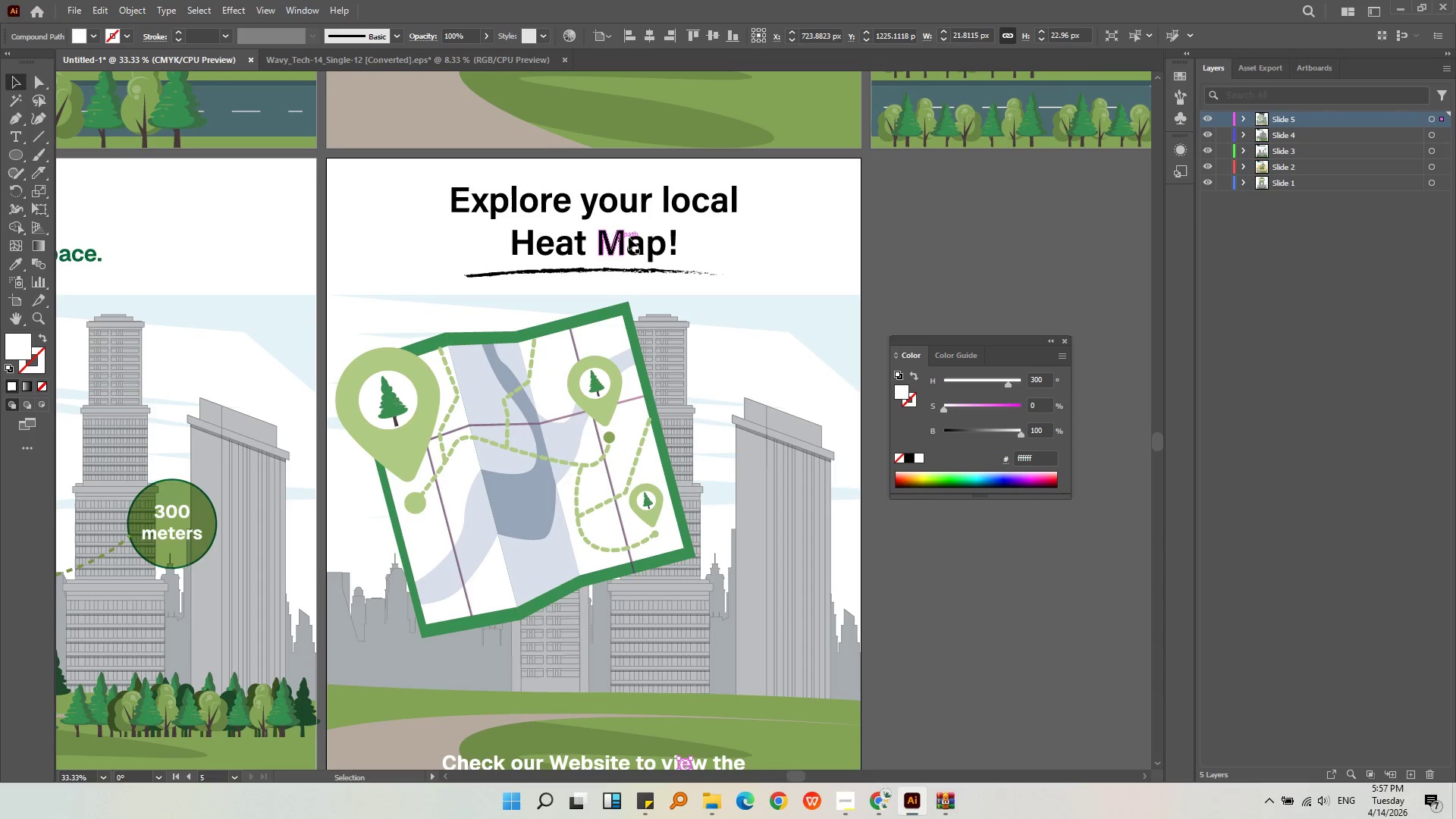 
left_click([636, 244])
 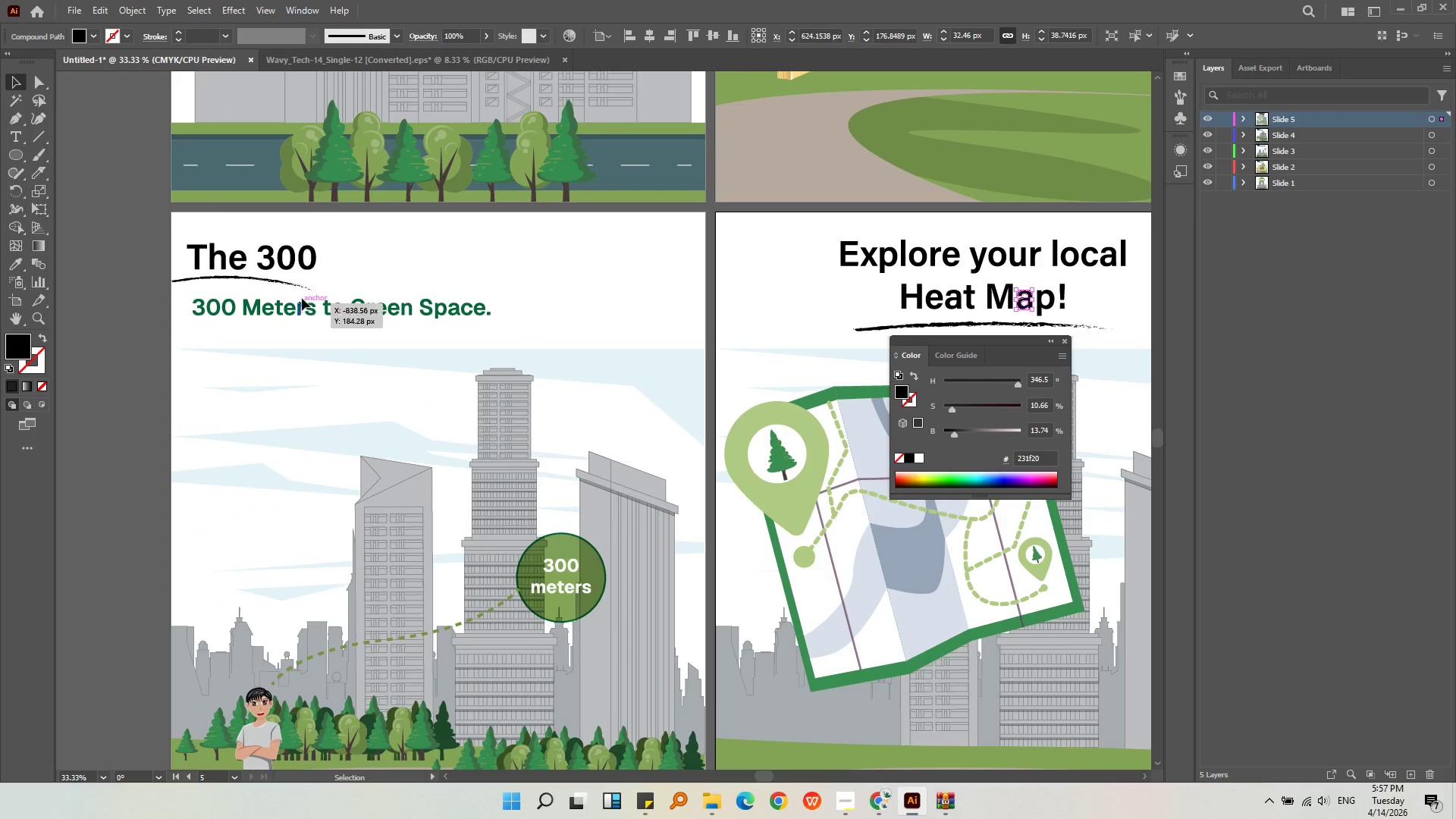 
left_click([295, 262])
 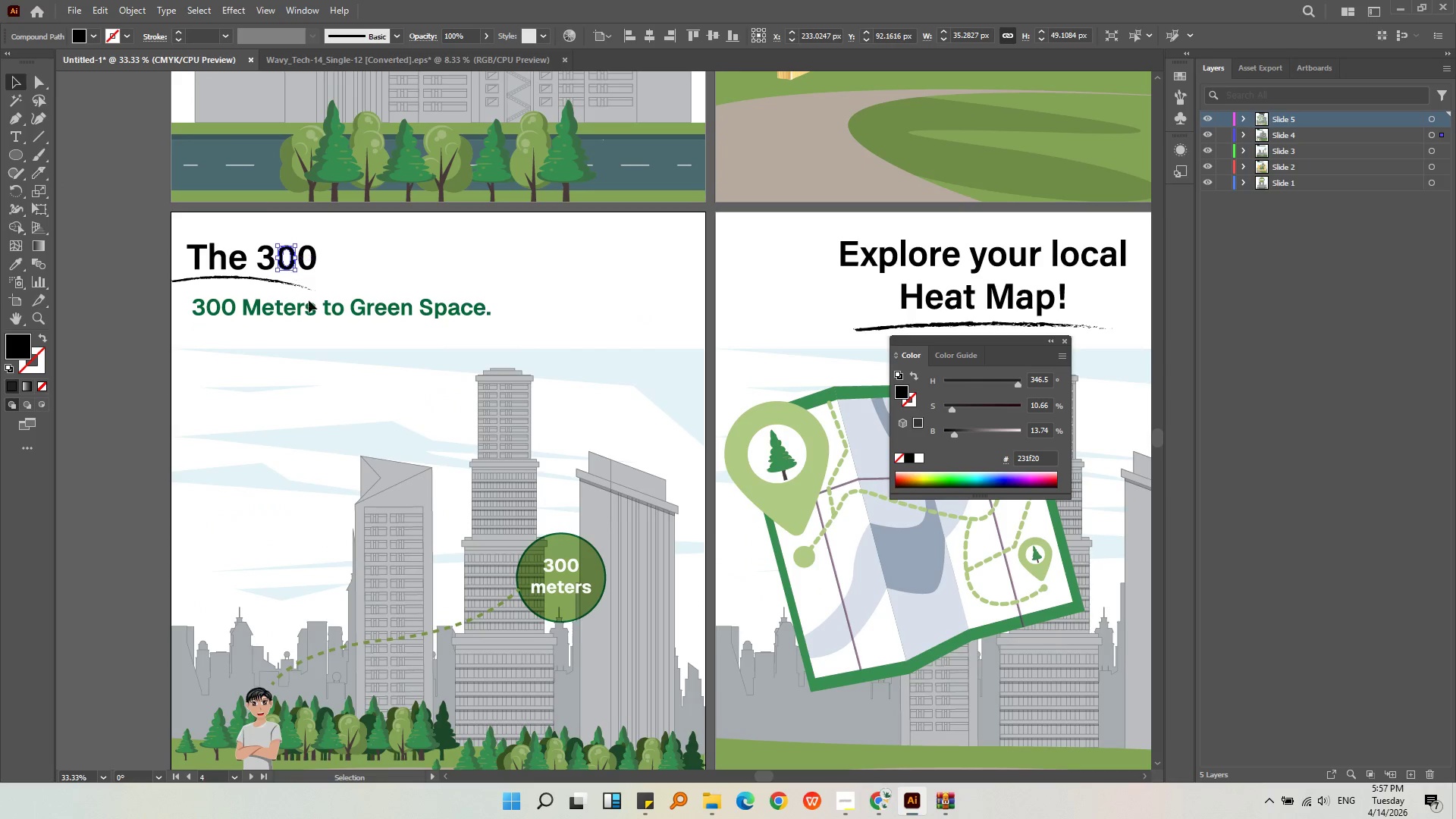 
left_click([312, 300])
 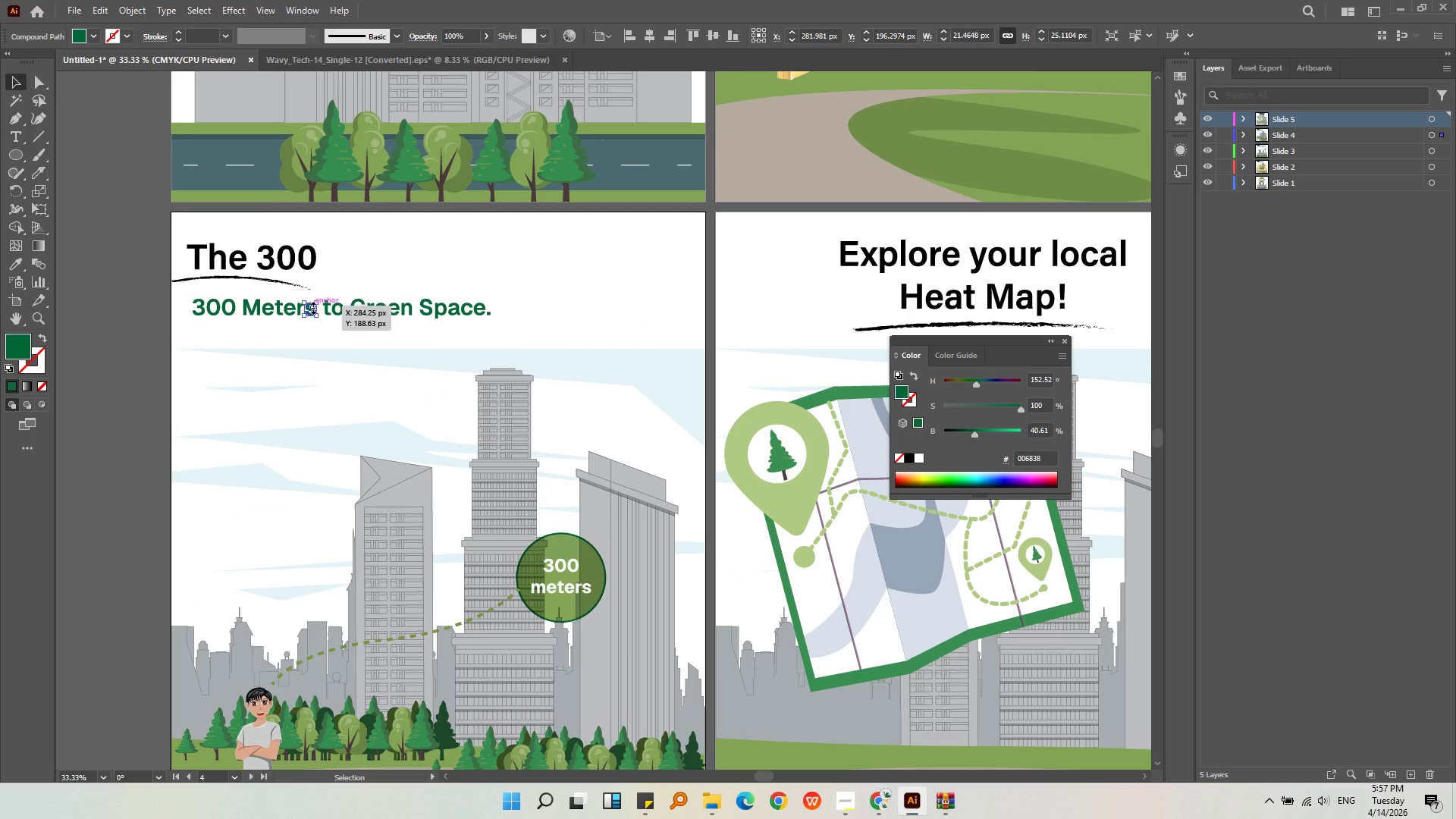 
key(Alt+AltLeft)
 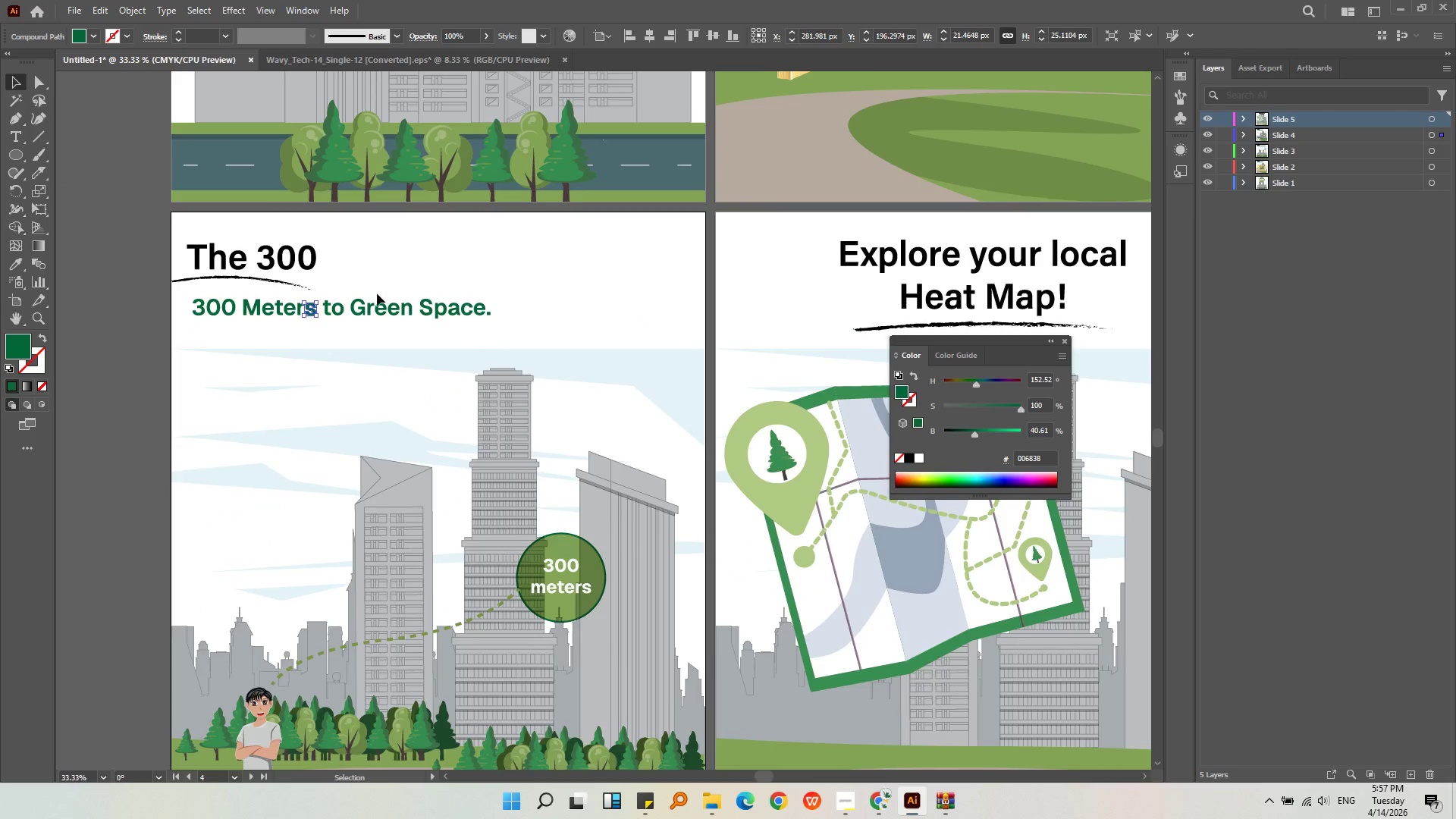 
scroll: coordinate [372, 294], scroll_direction: down, amount: 2.0
 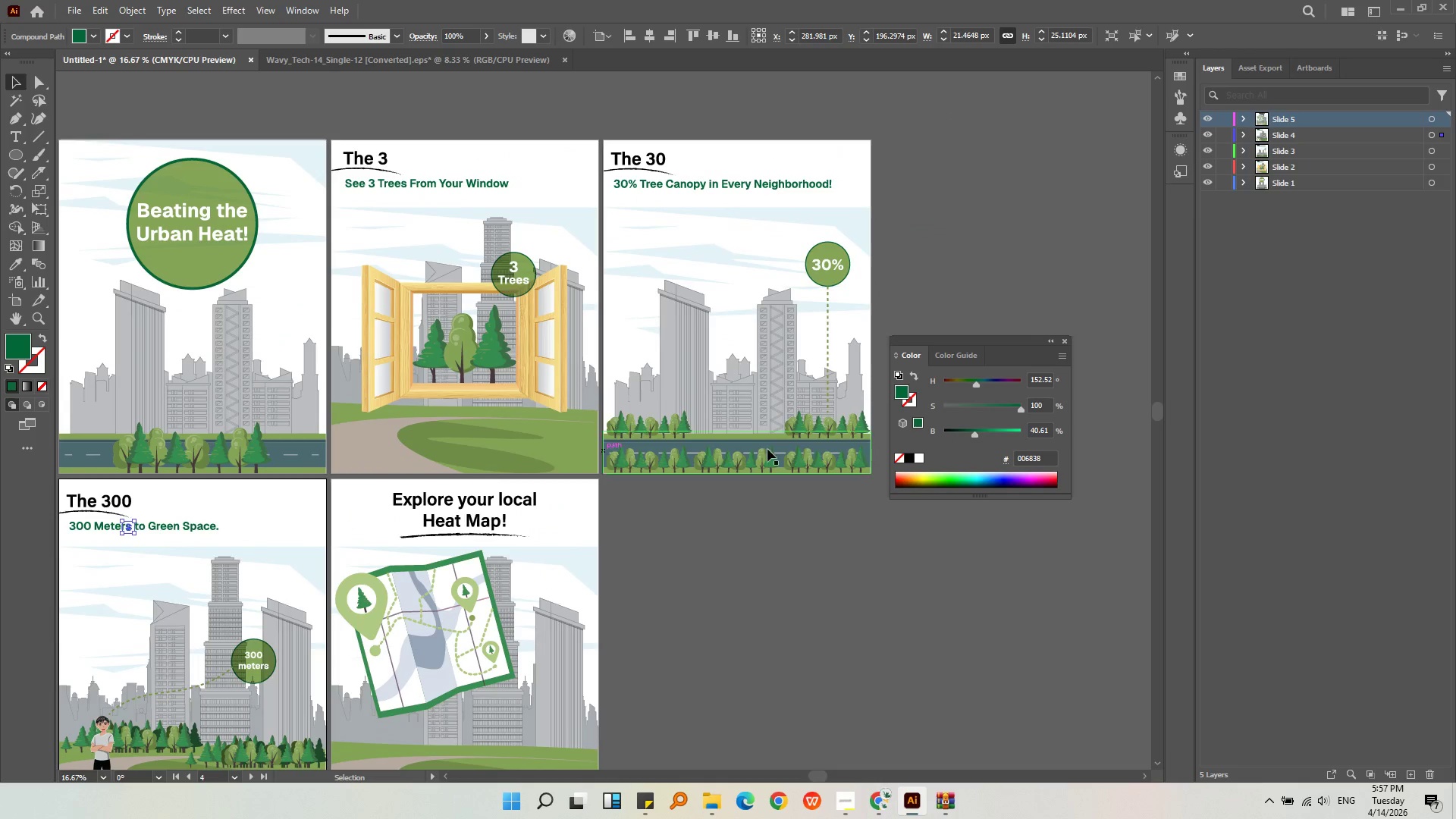 
left_click([774, 569])
 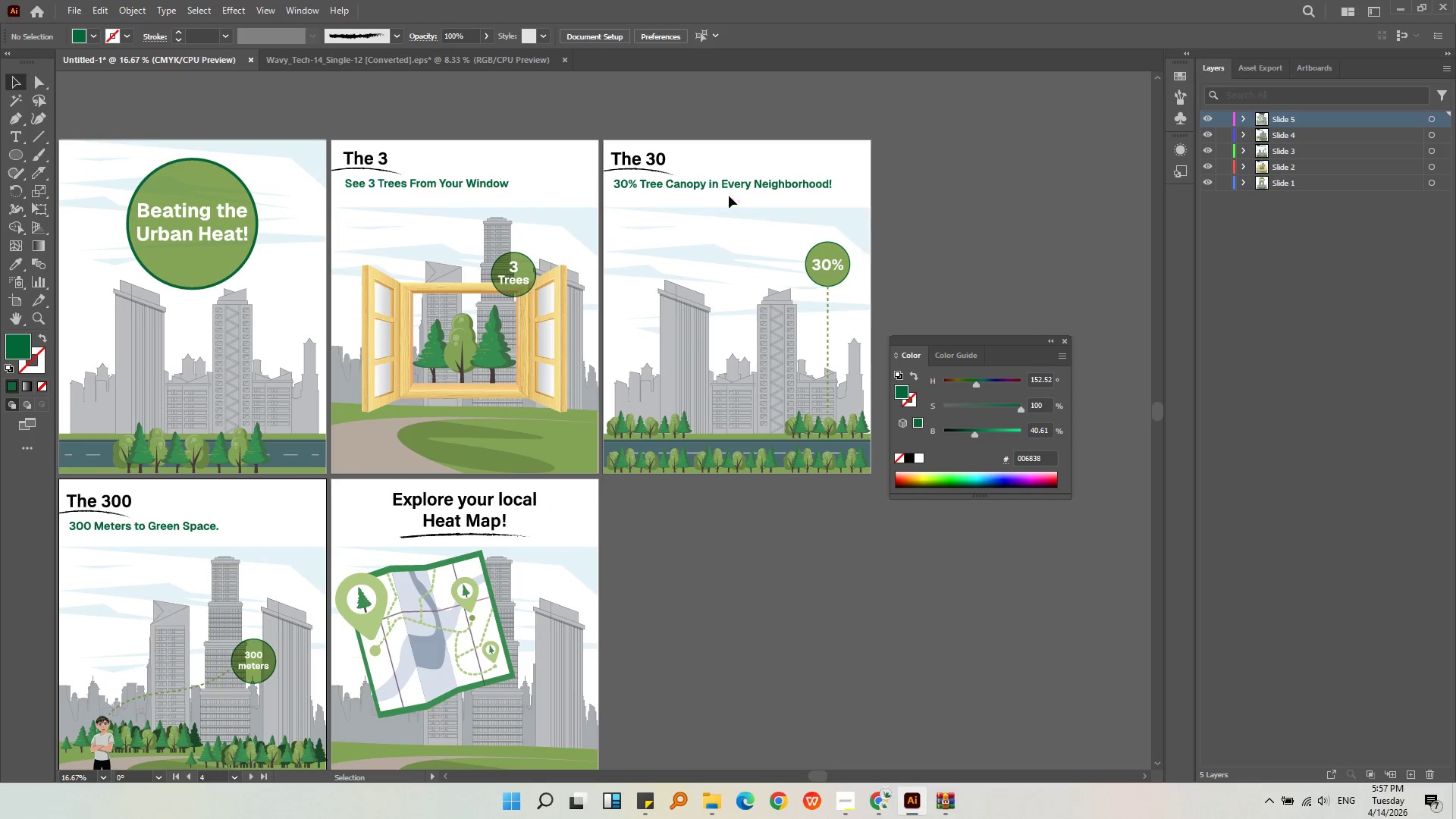 
left_click([735, 178])
 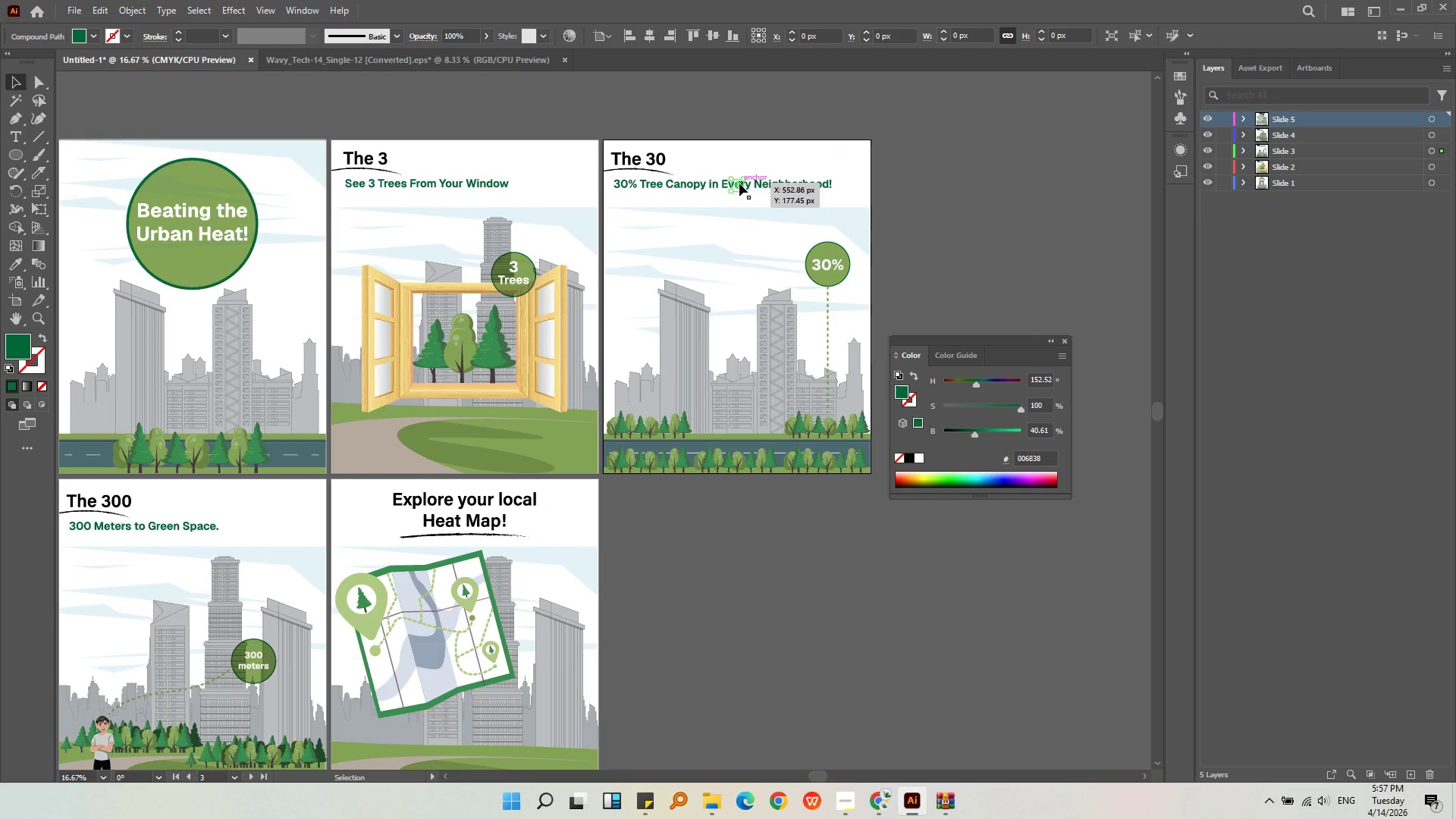 
double_click([730, 129])
 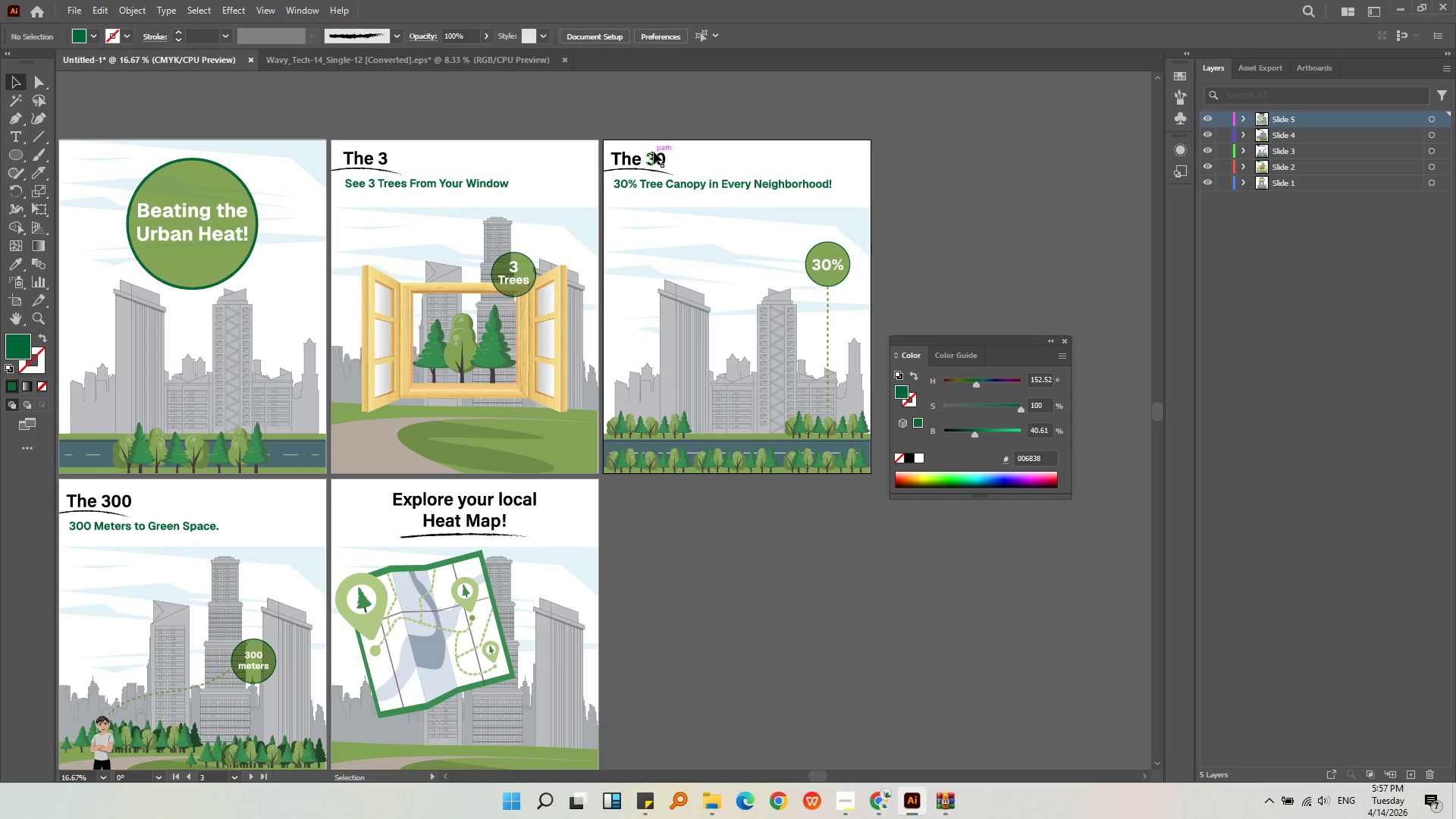 
triple_click([651, 155])
 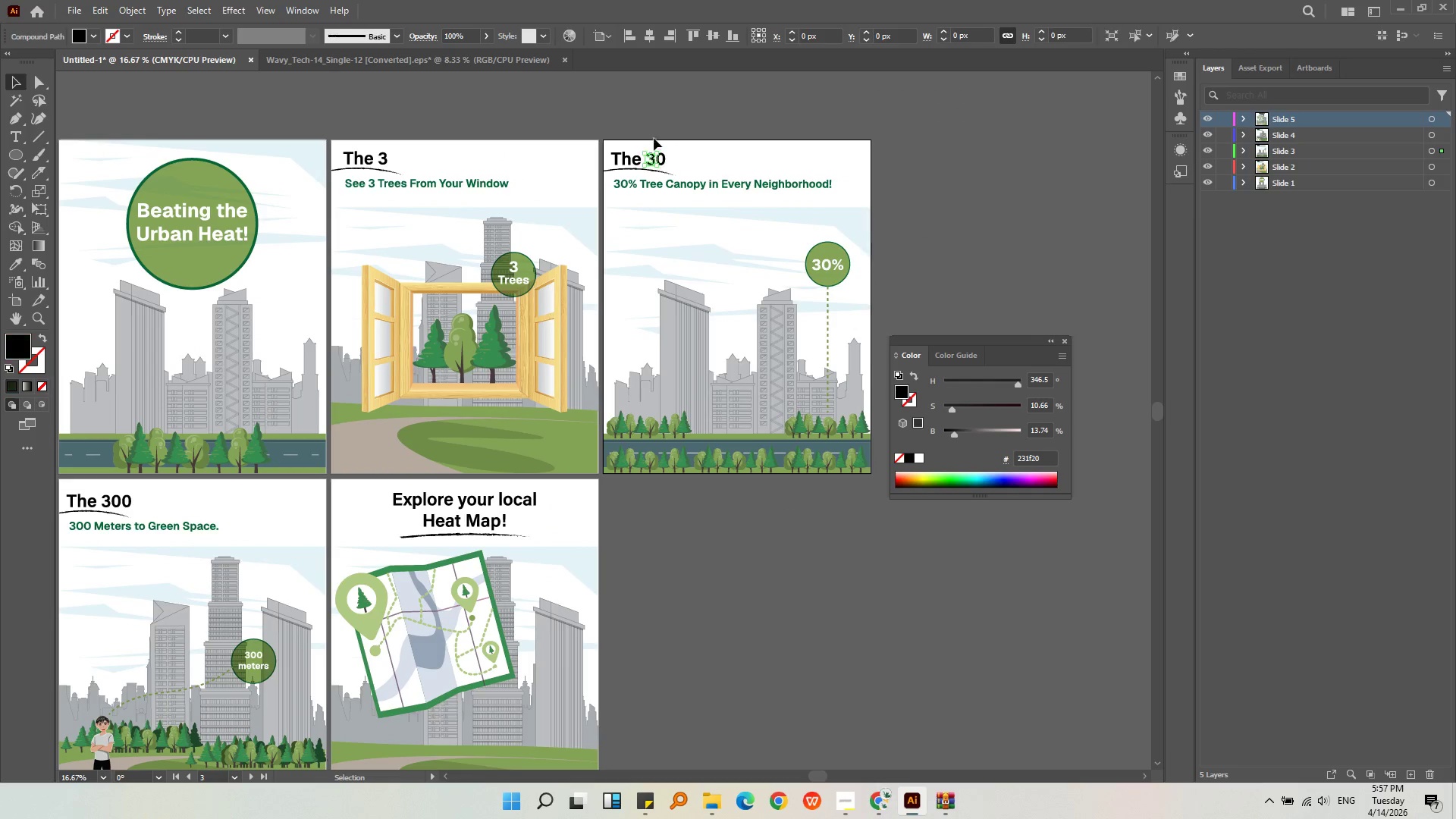 
triple_click([670, 118])
 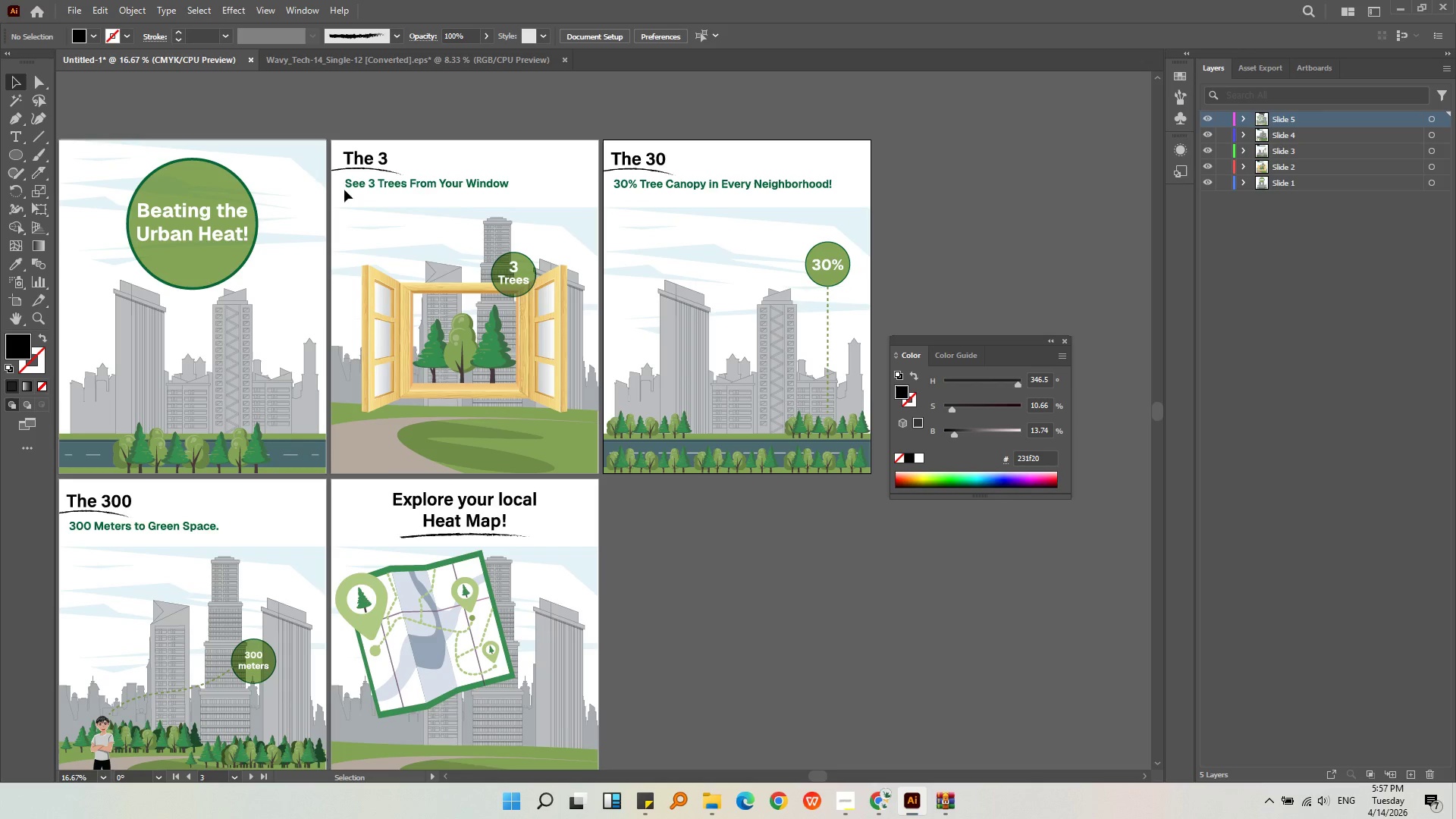 
left_click([388, 188])
 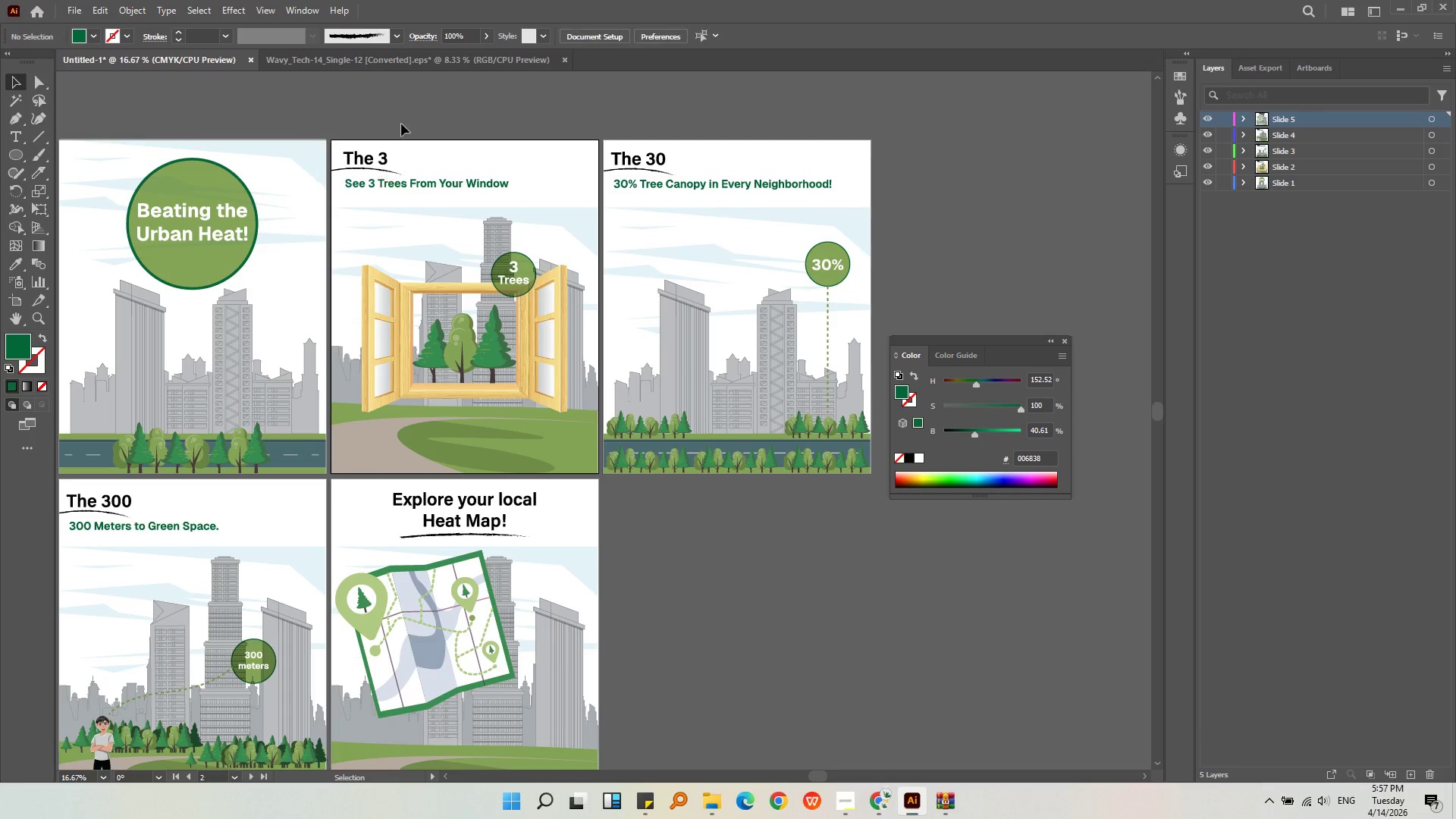 
double_click([370, 150])
 